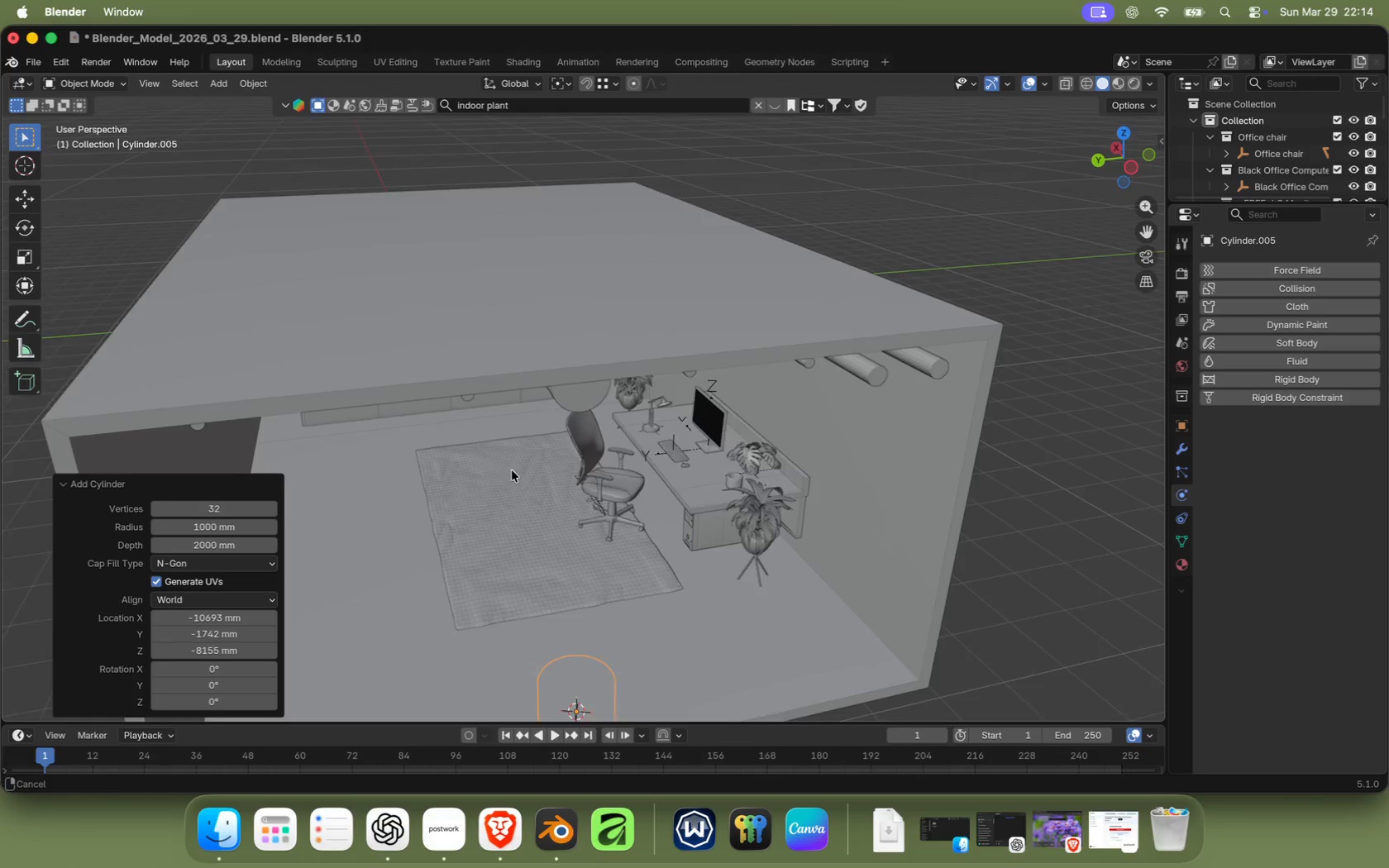 
hold_key(key=ShiftRight, duration=0.61)
 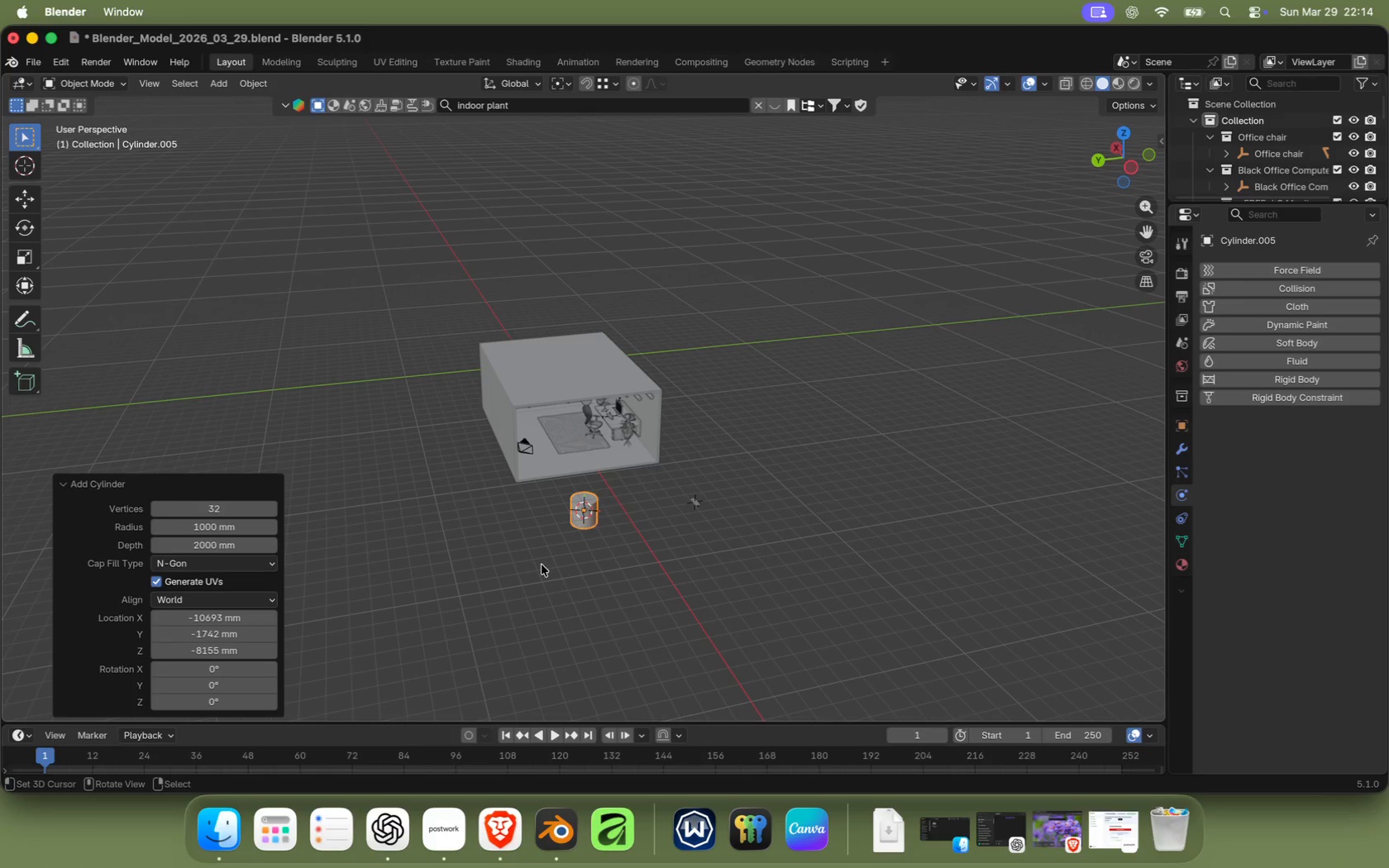 
scroll: coordinate [573, 532], scroll_direction: up, amount: 8.0
 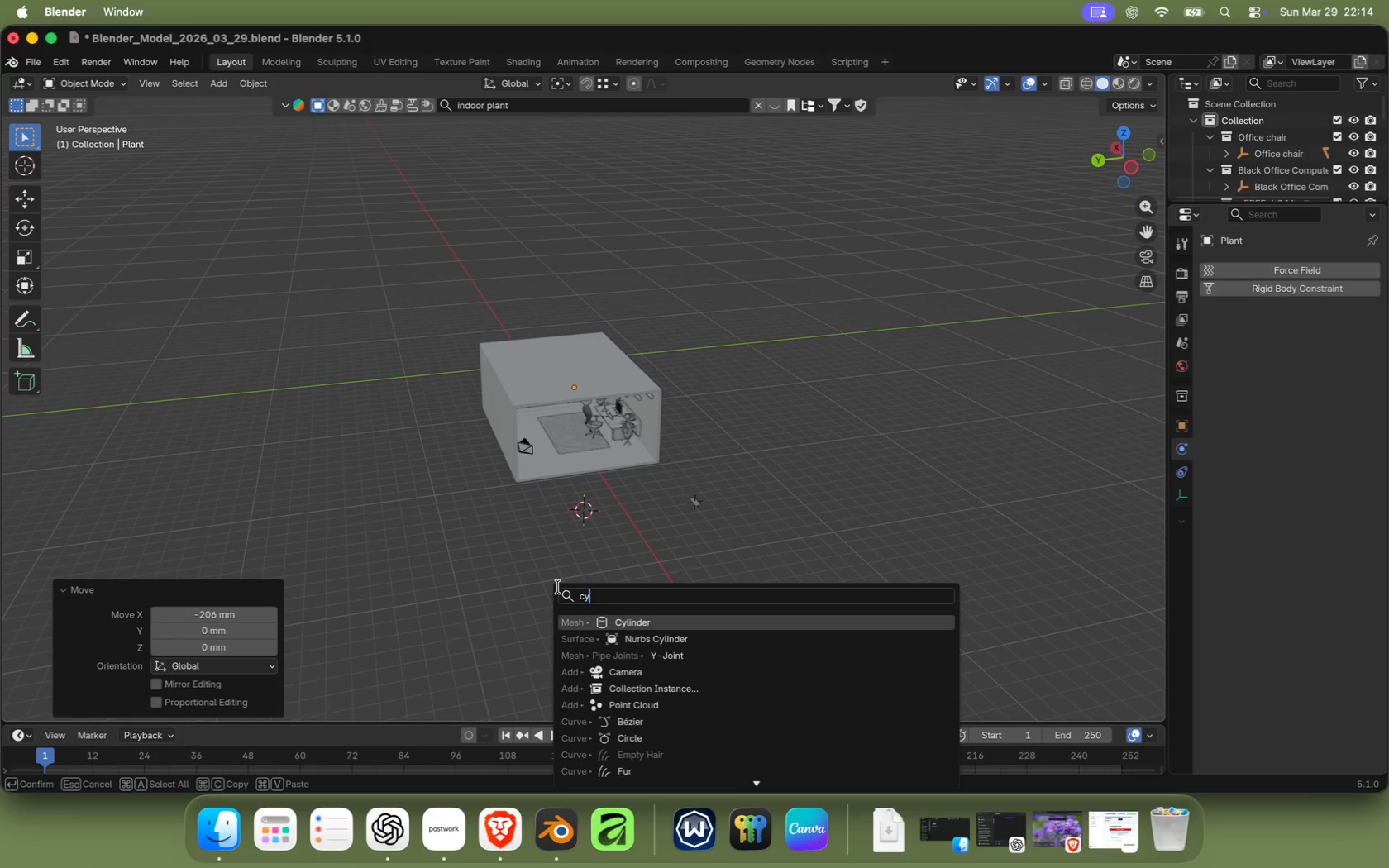 
key(X)
 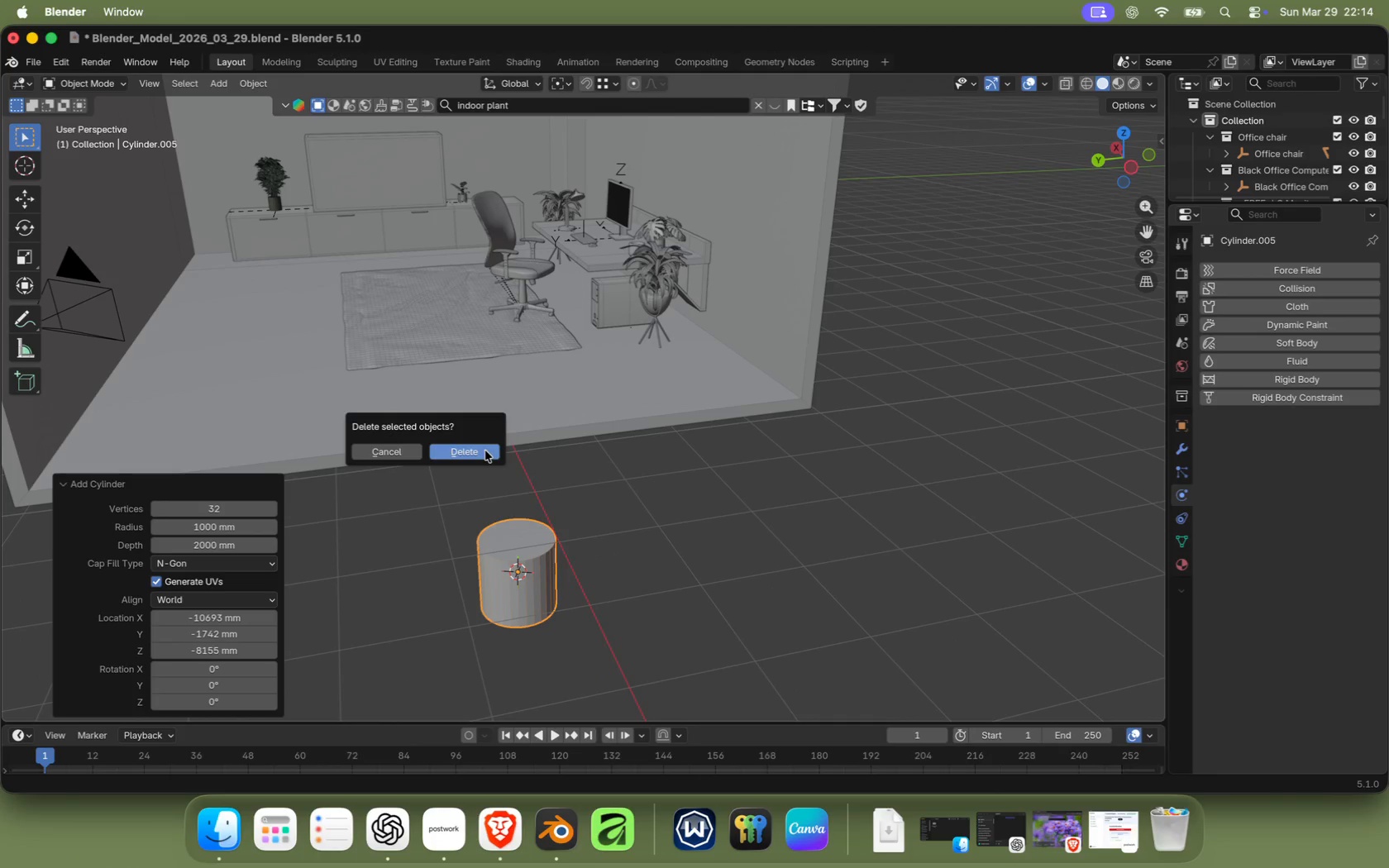 
left_click([485, 451])
 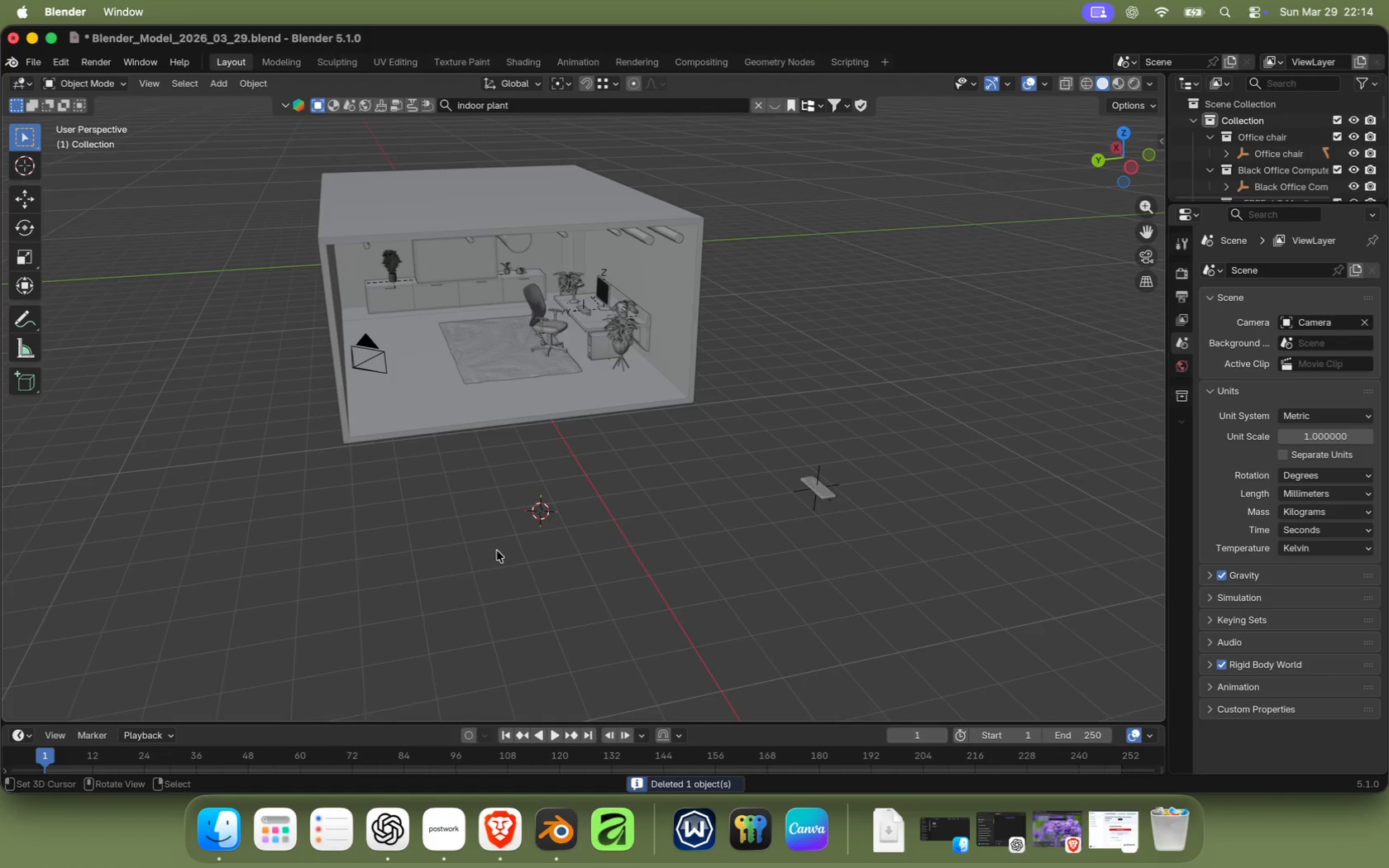 
scroll: coordinate [502, 536], scroll_direction: down, amount: 3.0
 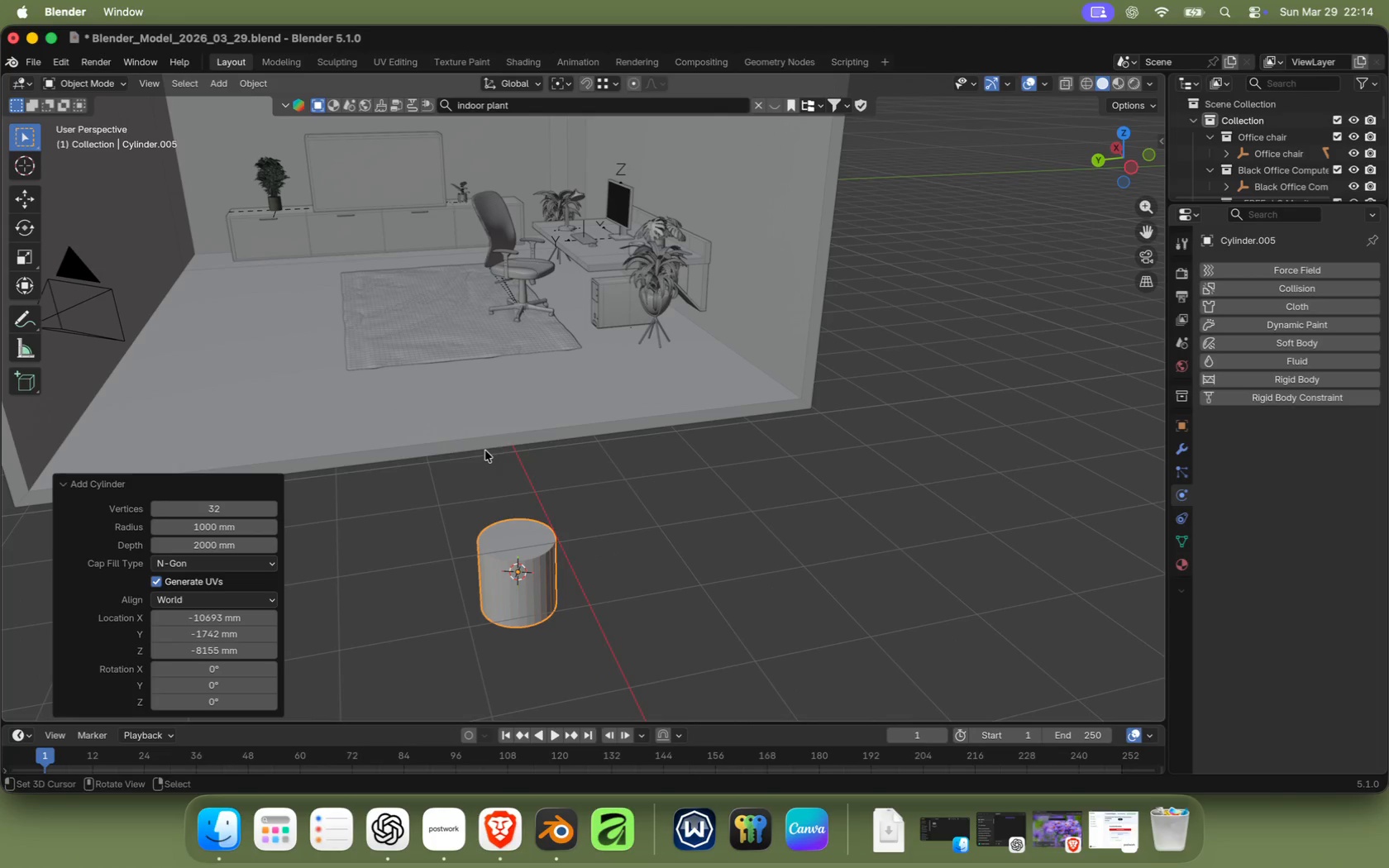 
left_click([480, 627])
 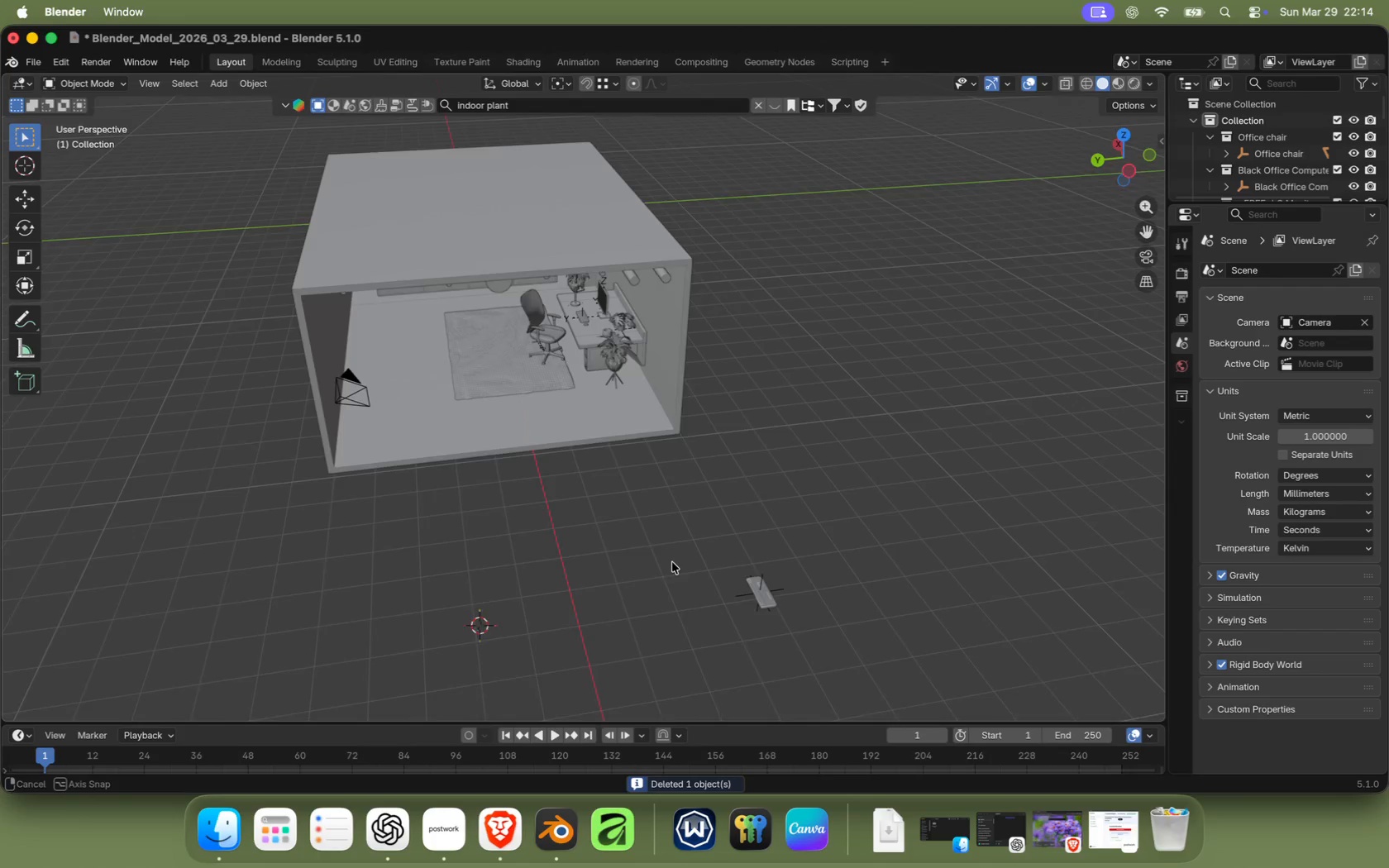 
hold_key(key=ShiftRight, duration=0.5)
 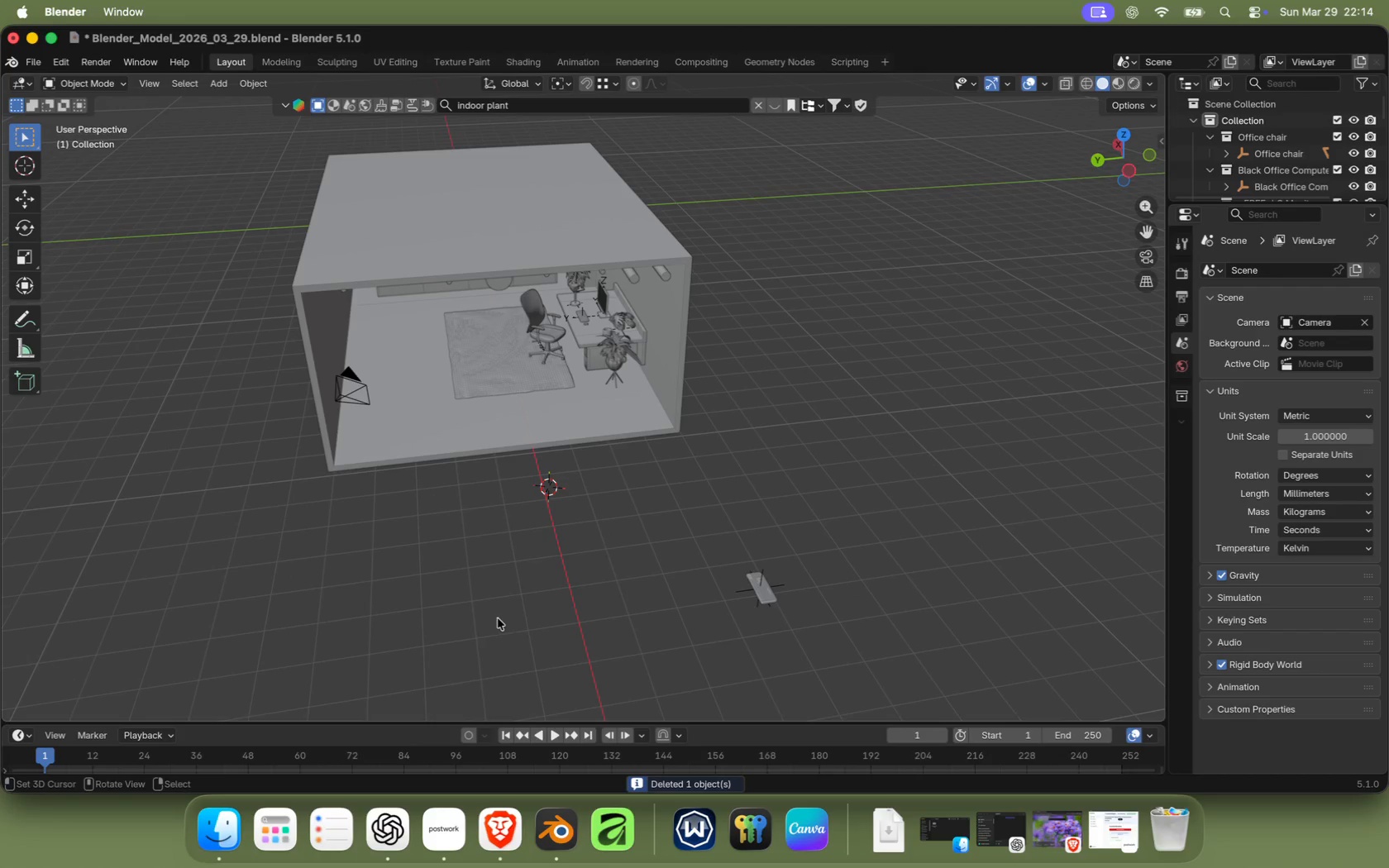 
left_click([375, 613])
 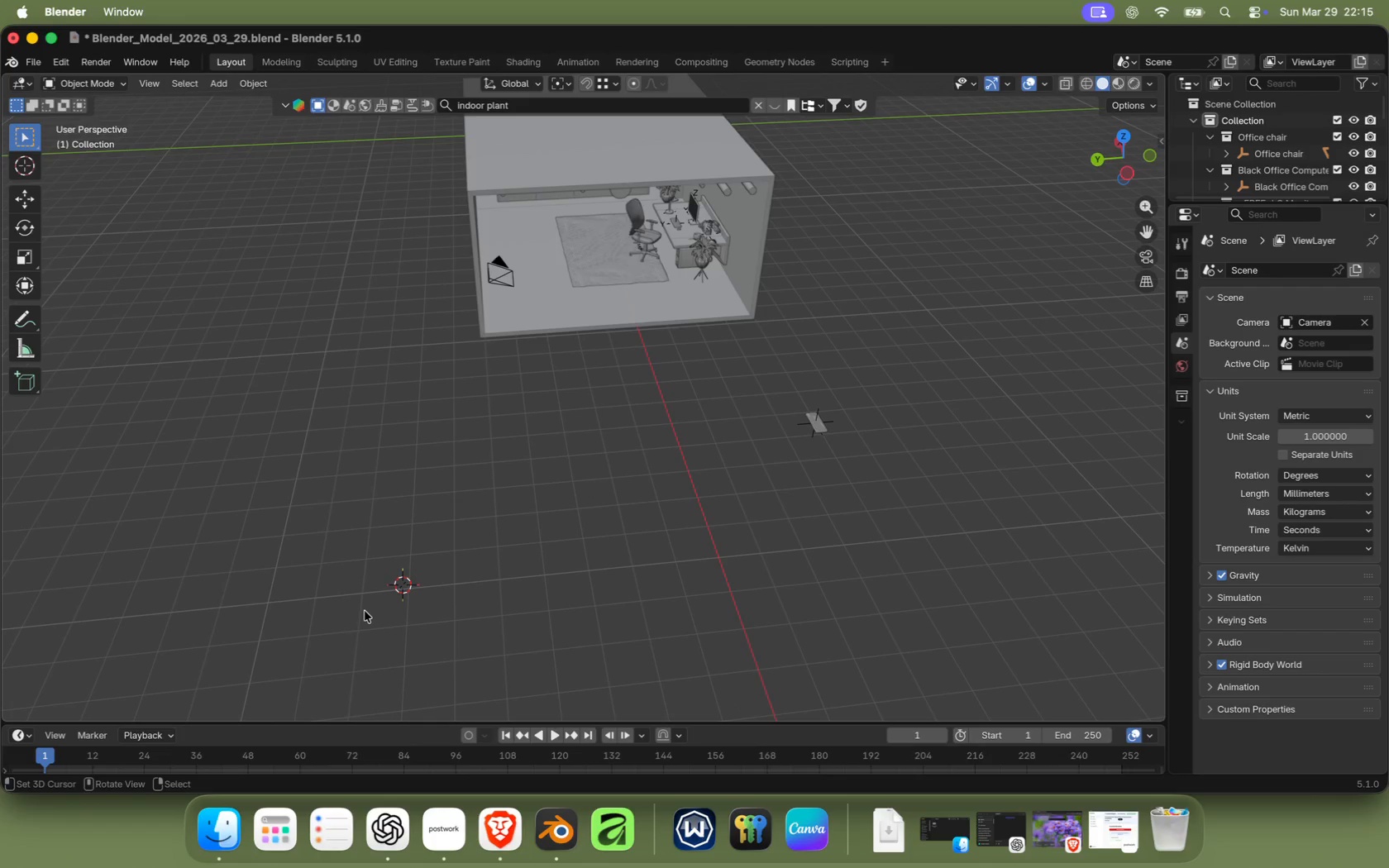 
scroll: coordinate [367, 615], scroll_direction: down, amount: 1.0
 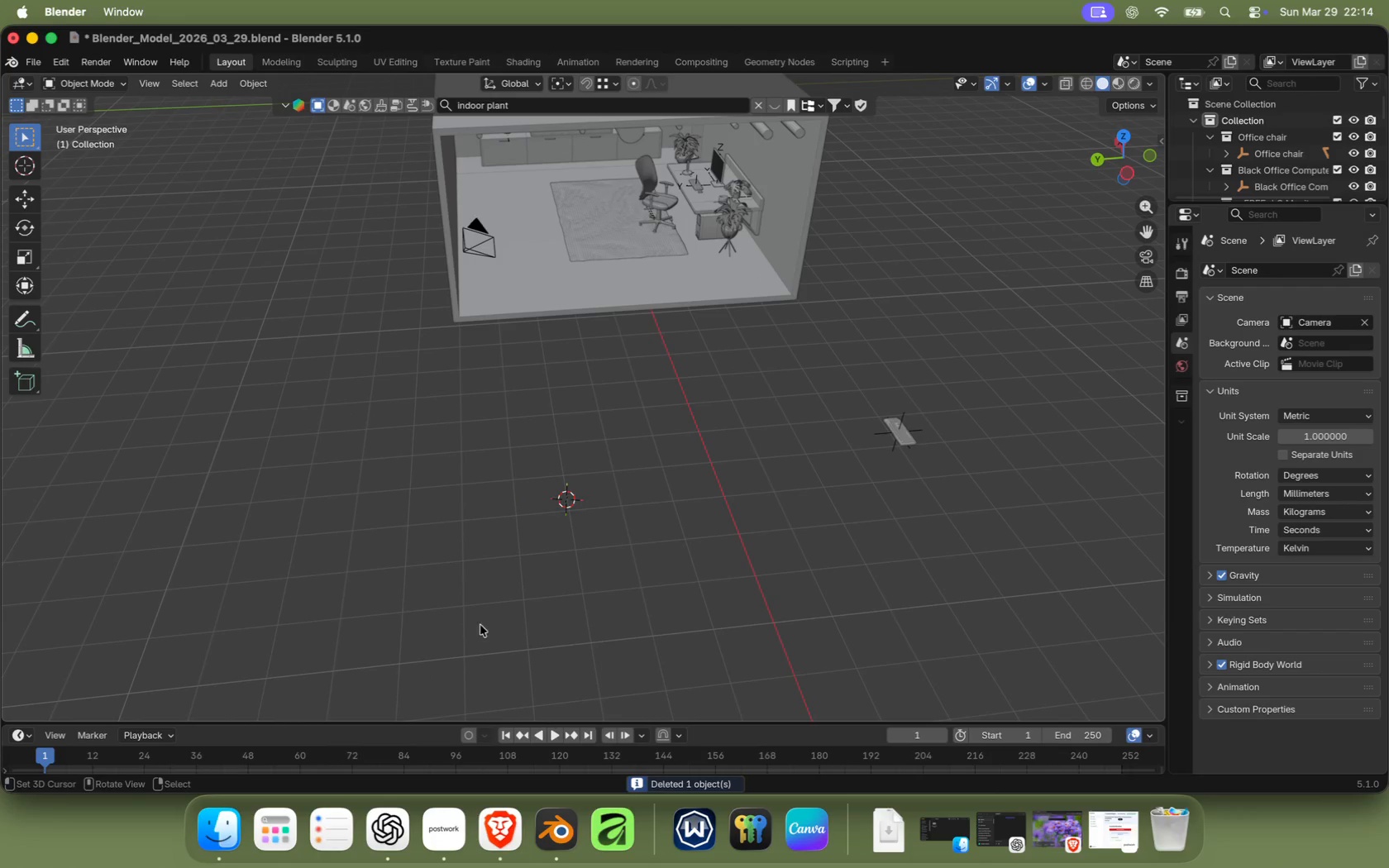 
key(Shift+ShiftLeft)
 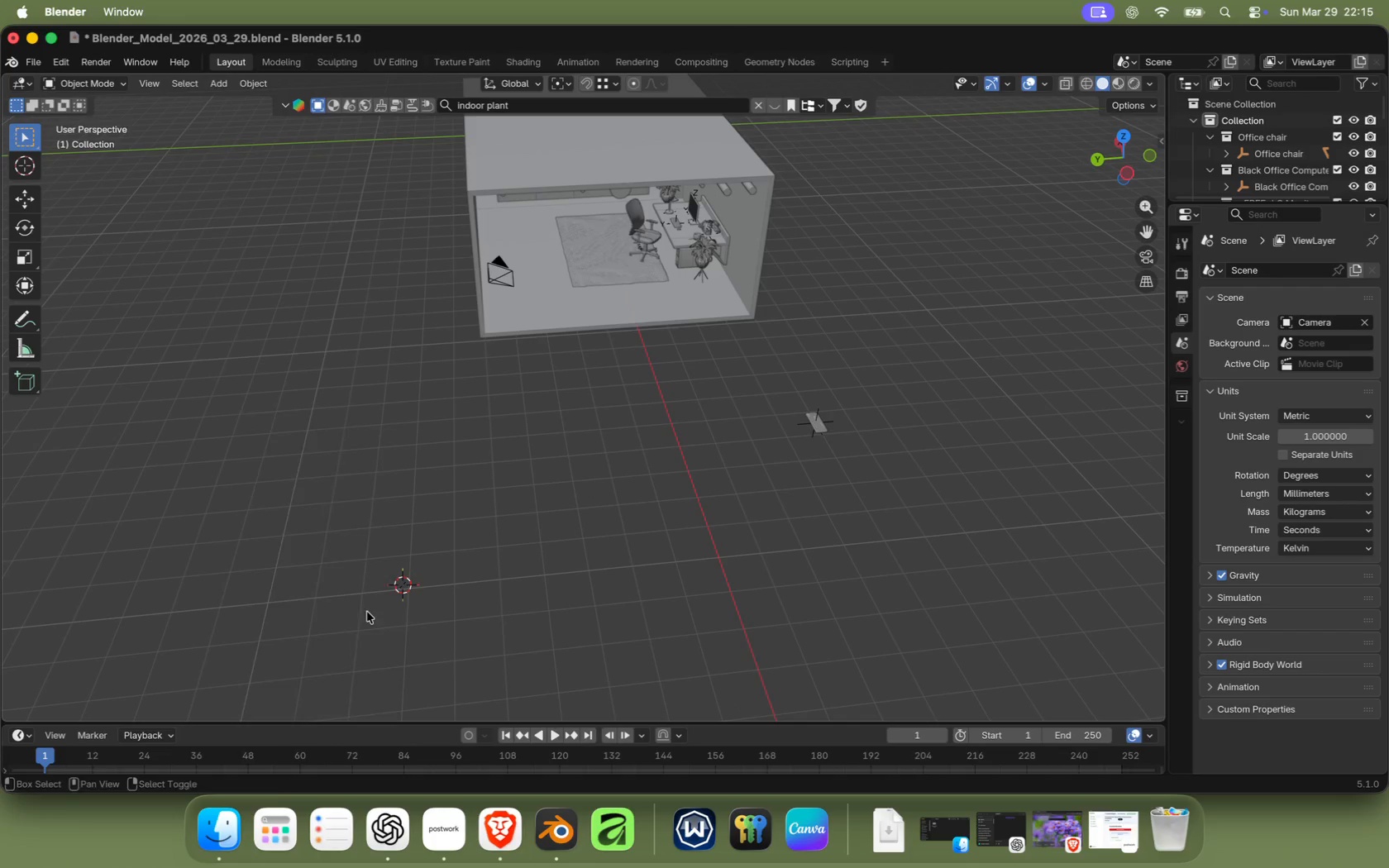 
key(Shift+A)
 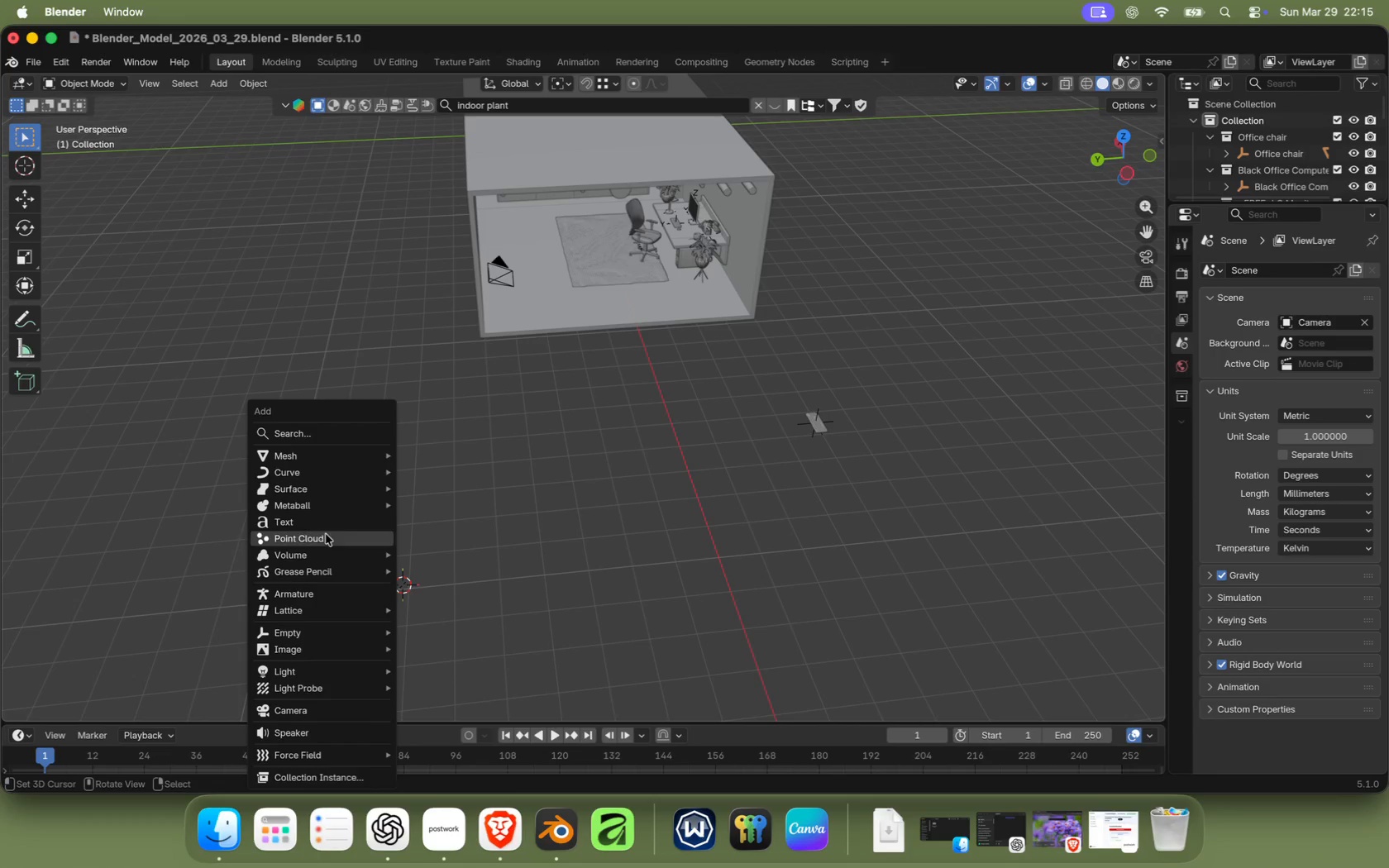 
mouse_move([323, 450])
 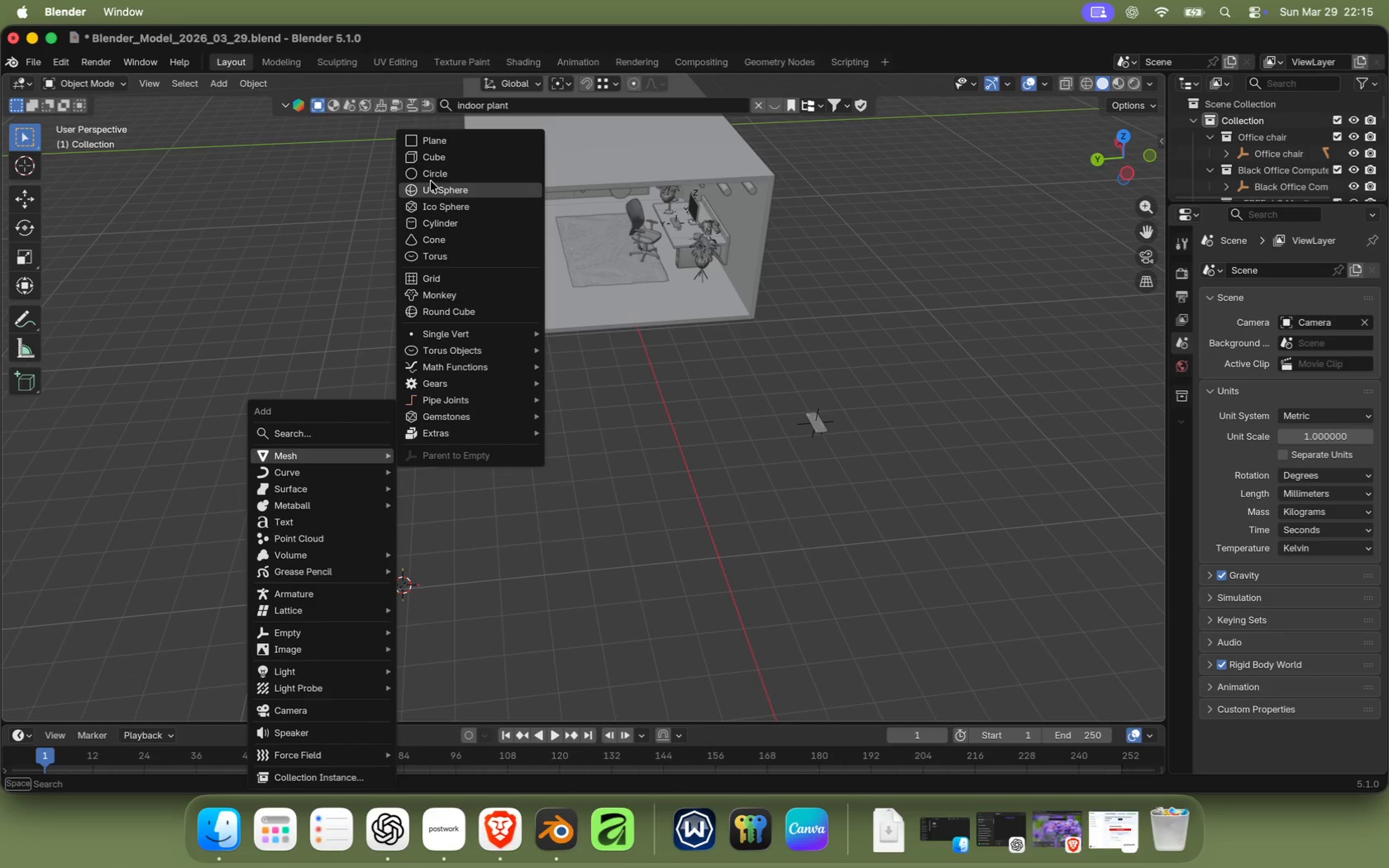 
left_click([427, 176])
 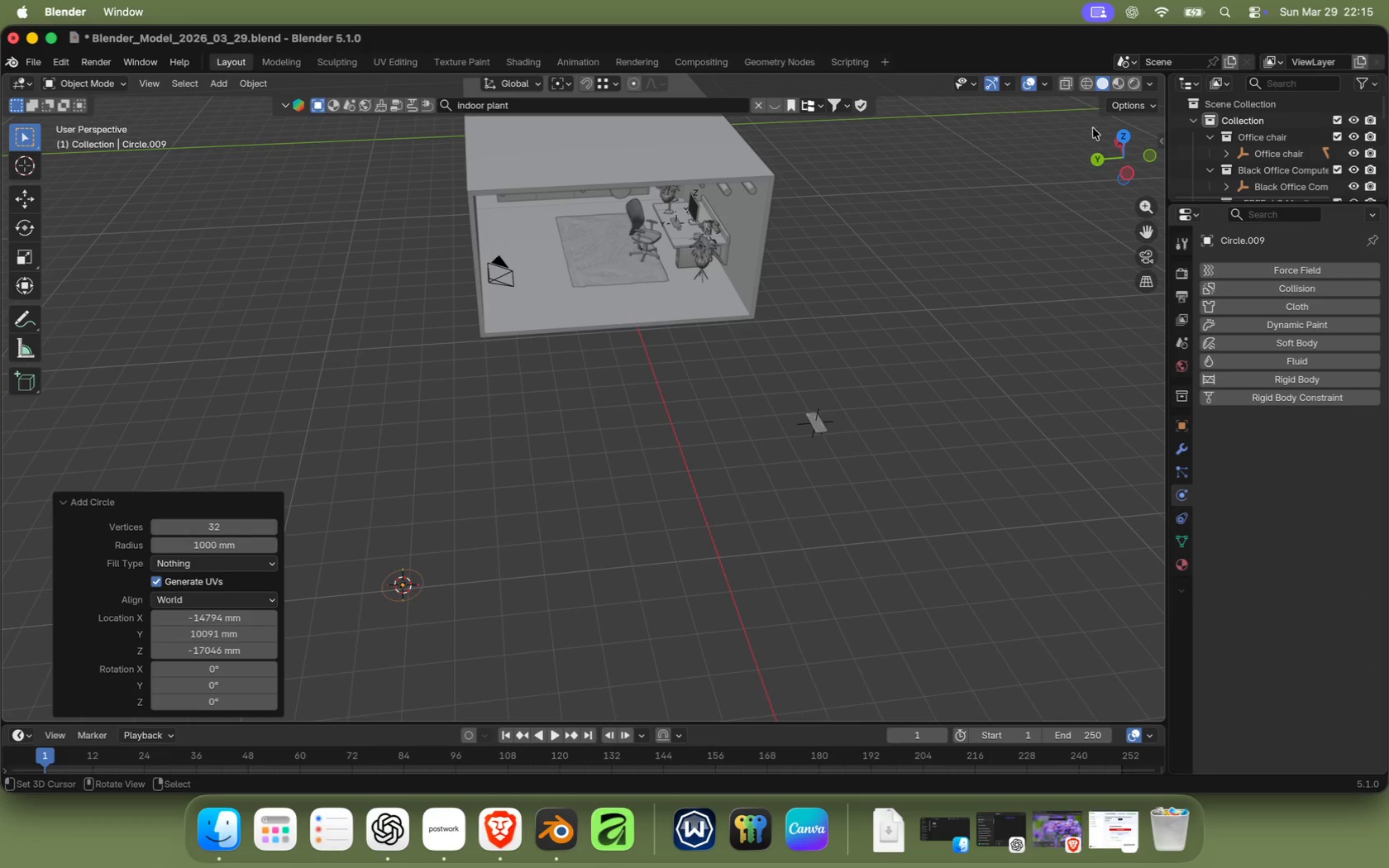 
left_click([1127, 174])
 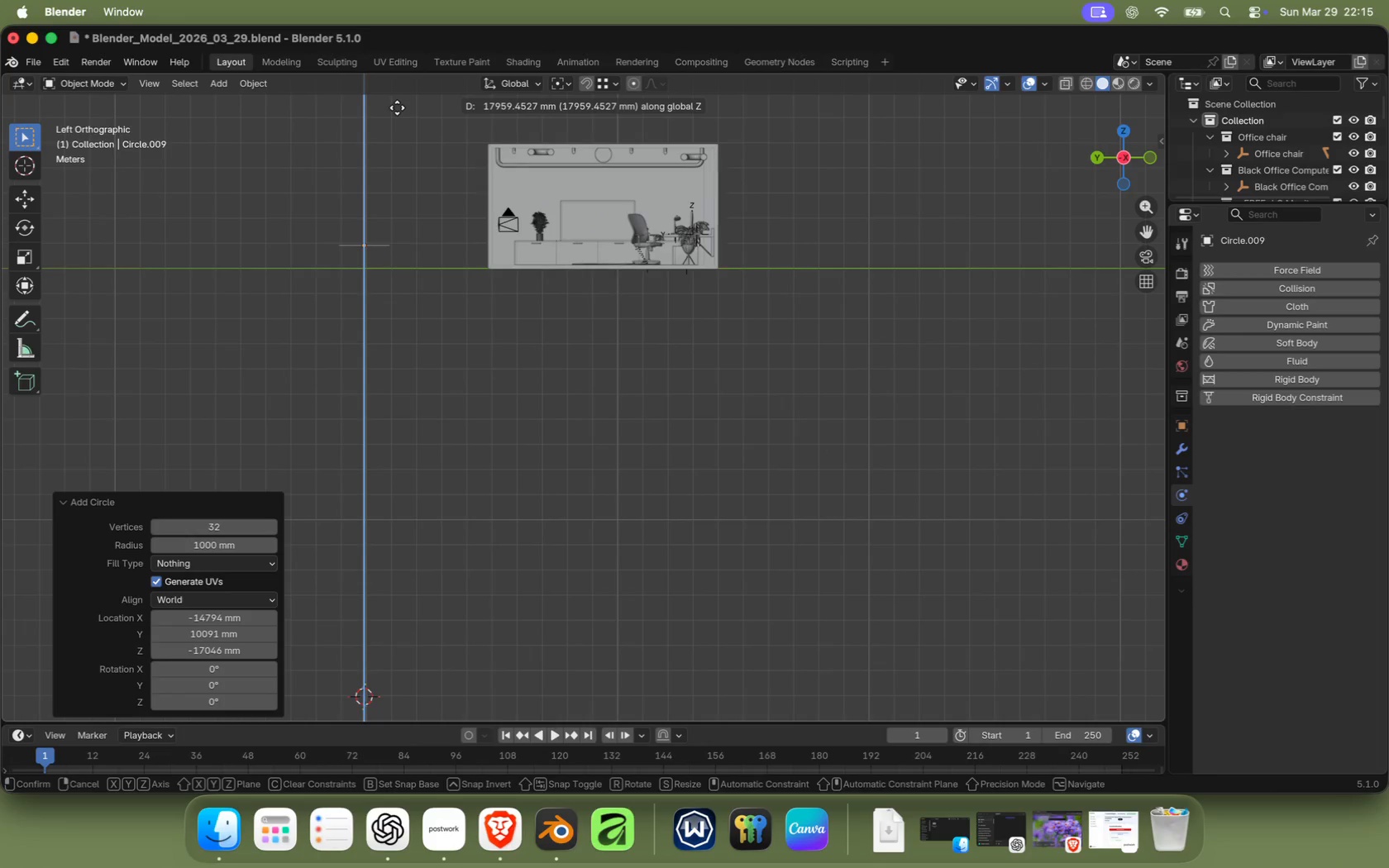 
type(gz)
 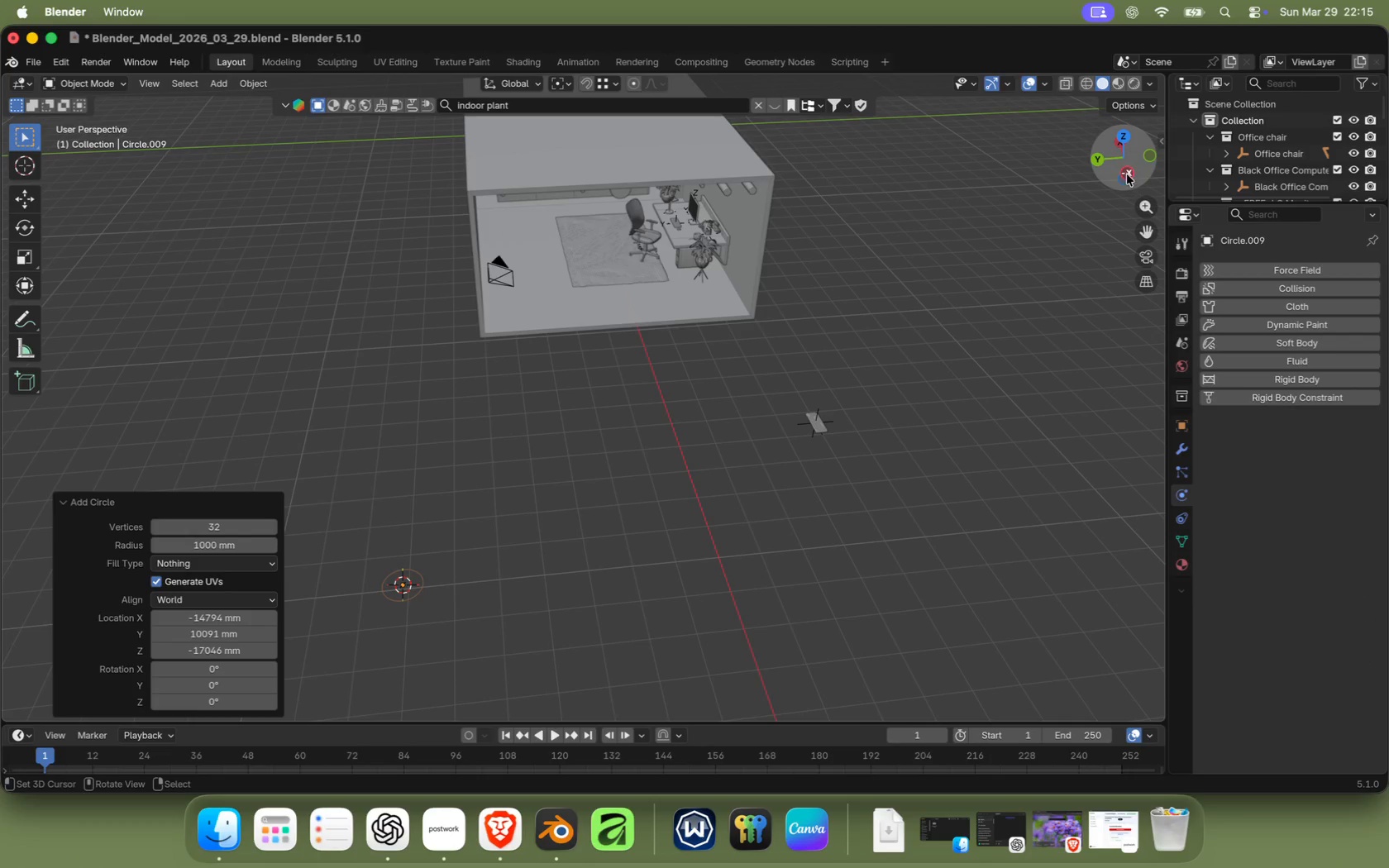 
wait(5.4)
 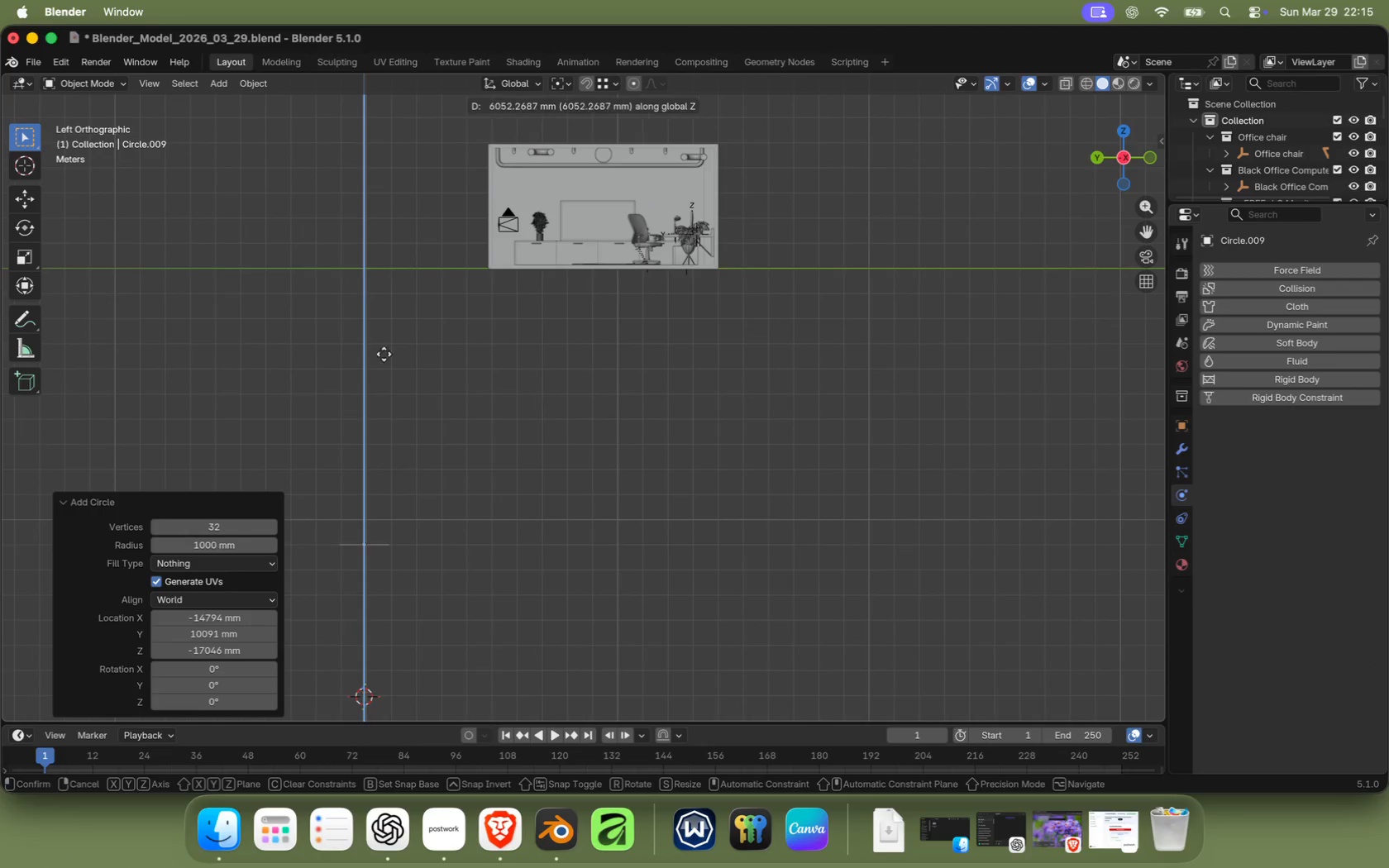 
left_click([399, 107])
 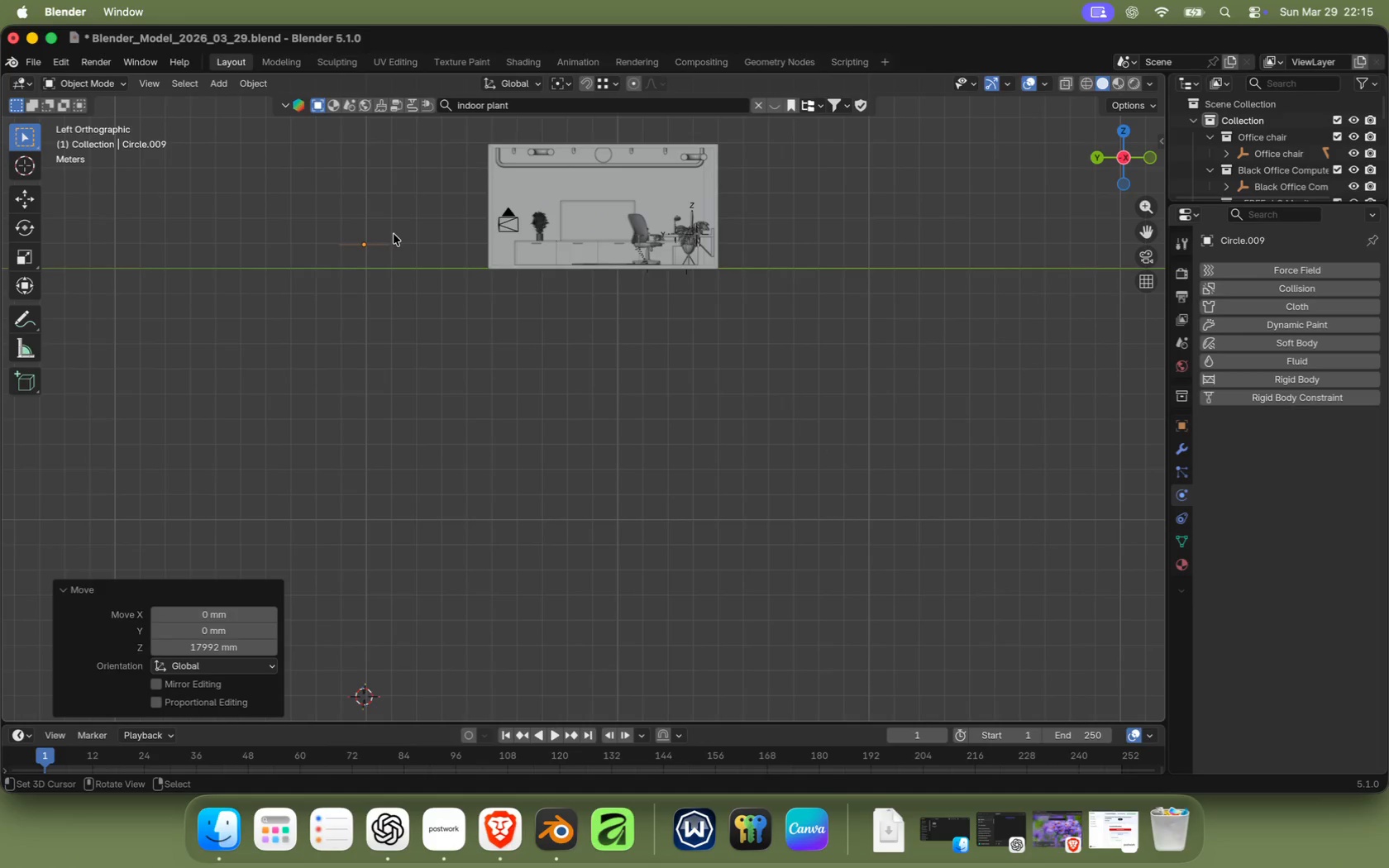 
scroll: coordinate [307, 327], scroll_direction: up, amount: 7.0
 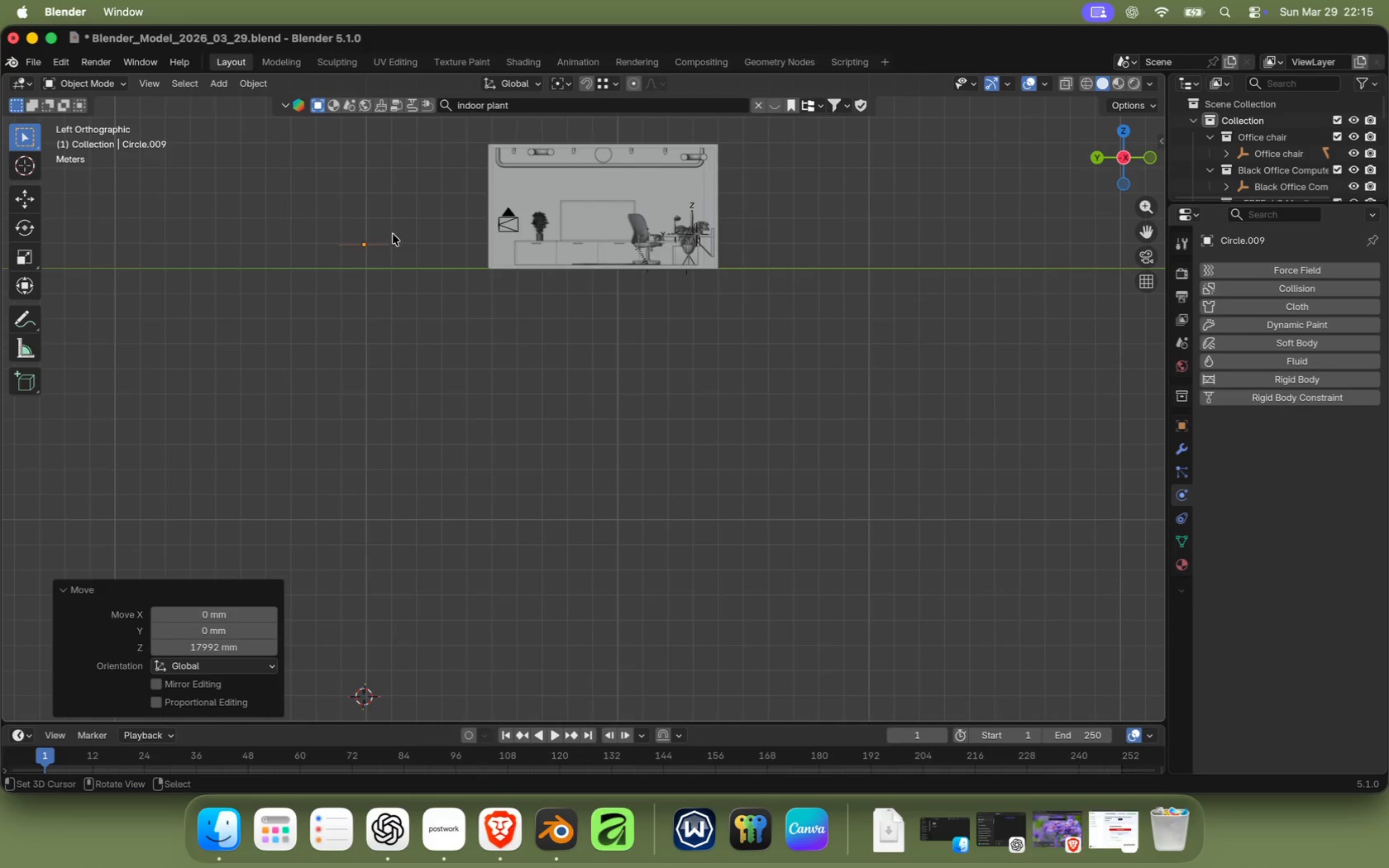 
hold_key(key=ShiftRight, duration=0.71)
 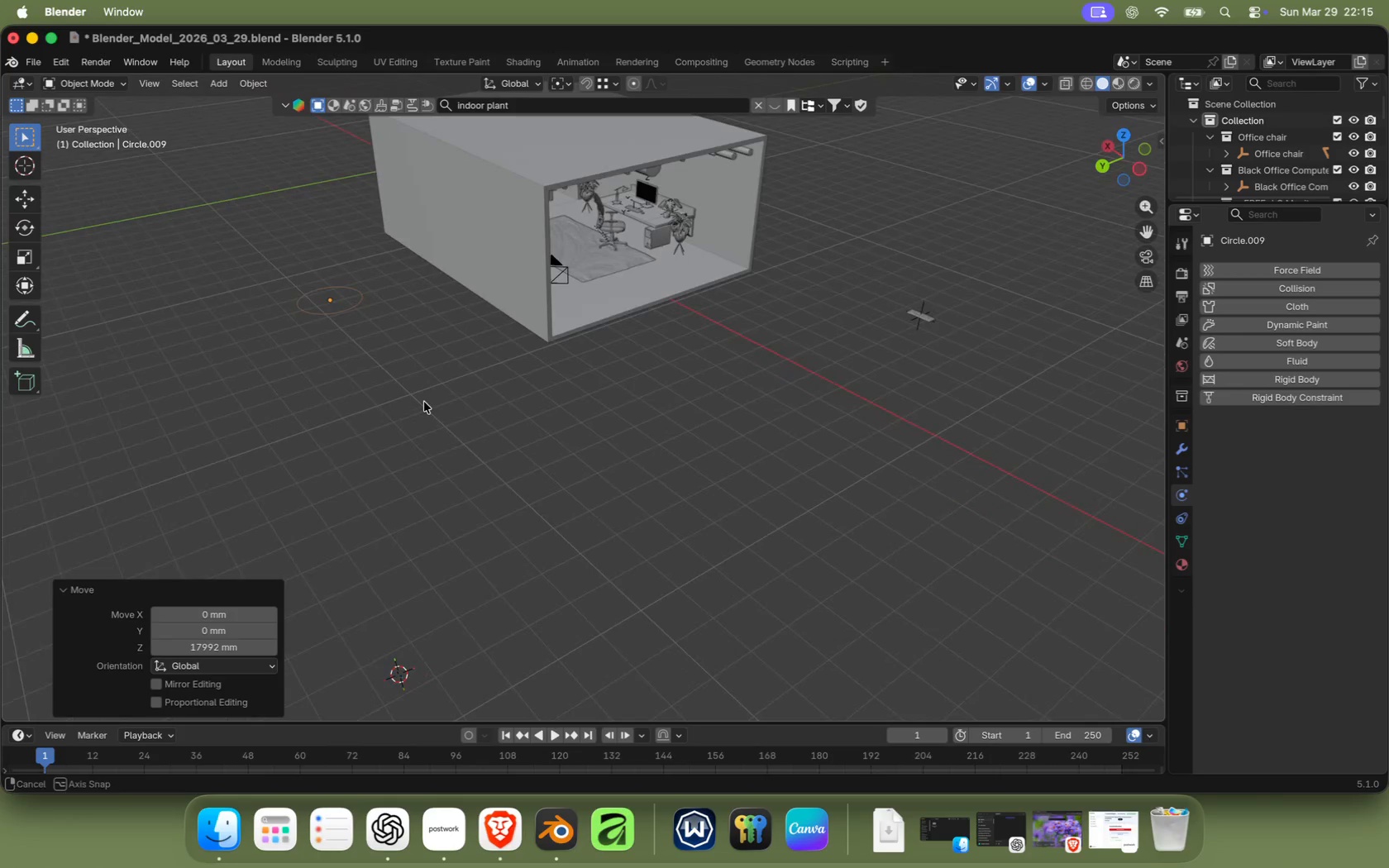 
scroll: coordinate [303, 334], scroll_direction: down, amount: 3.0
 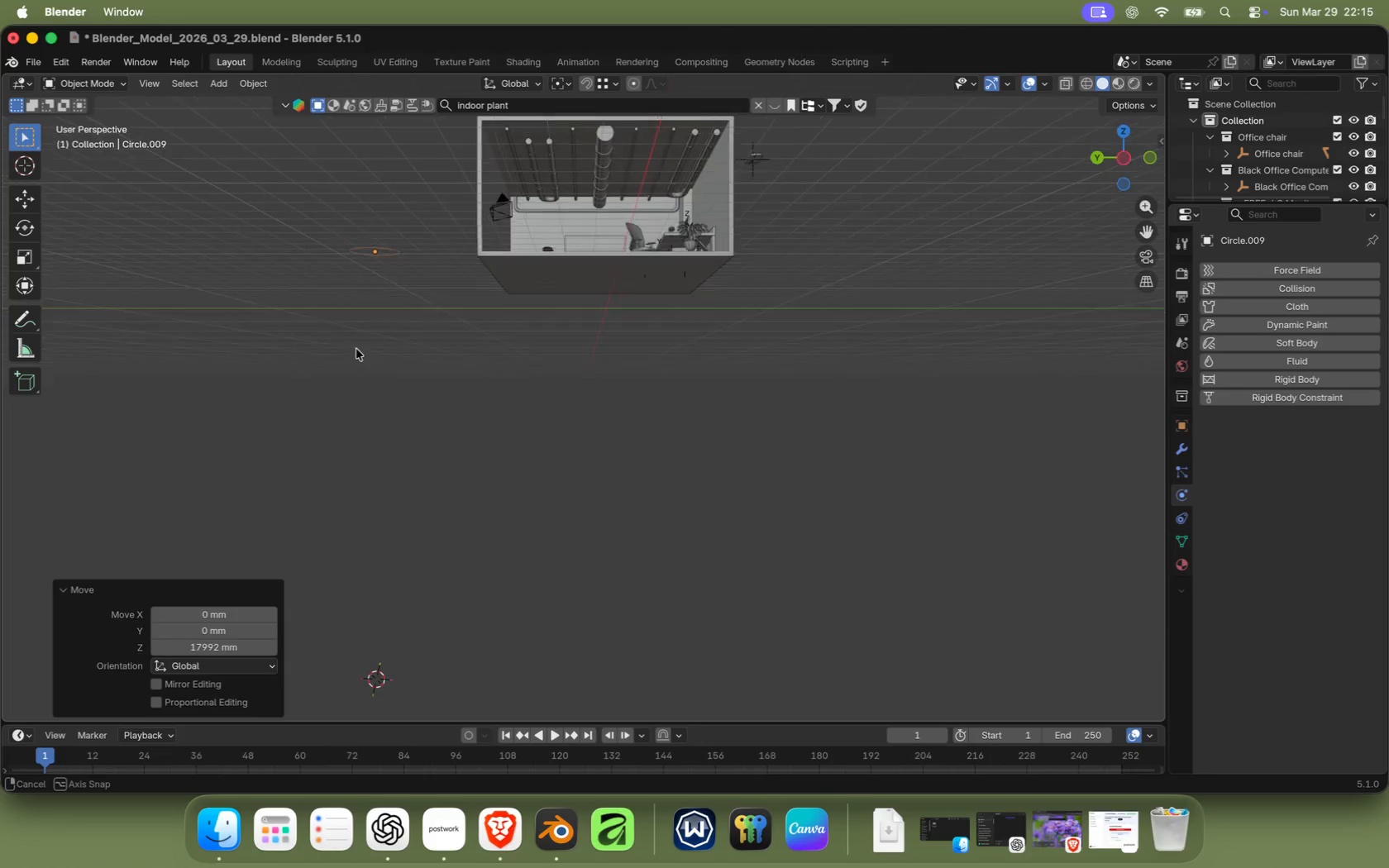 
scroll: coordinate [537, 389], scroll_direction: up, amount: 8.0
 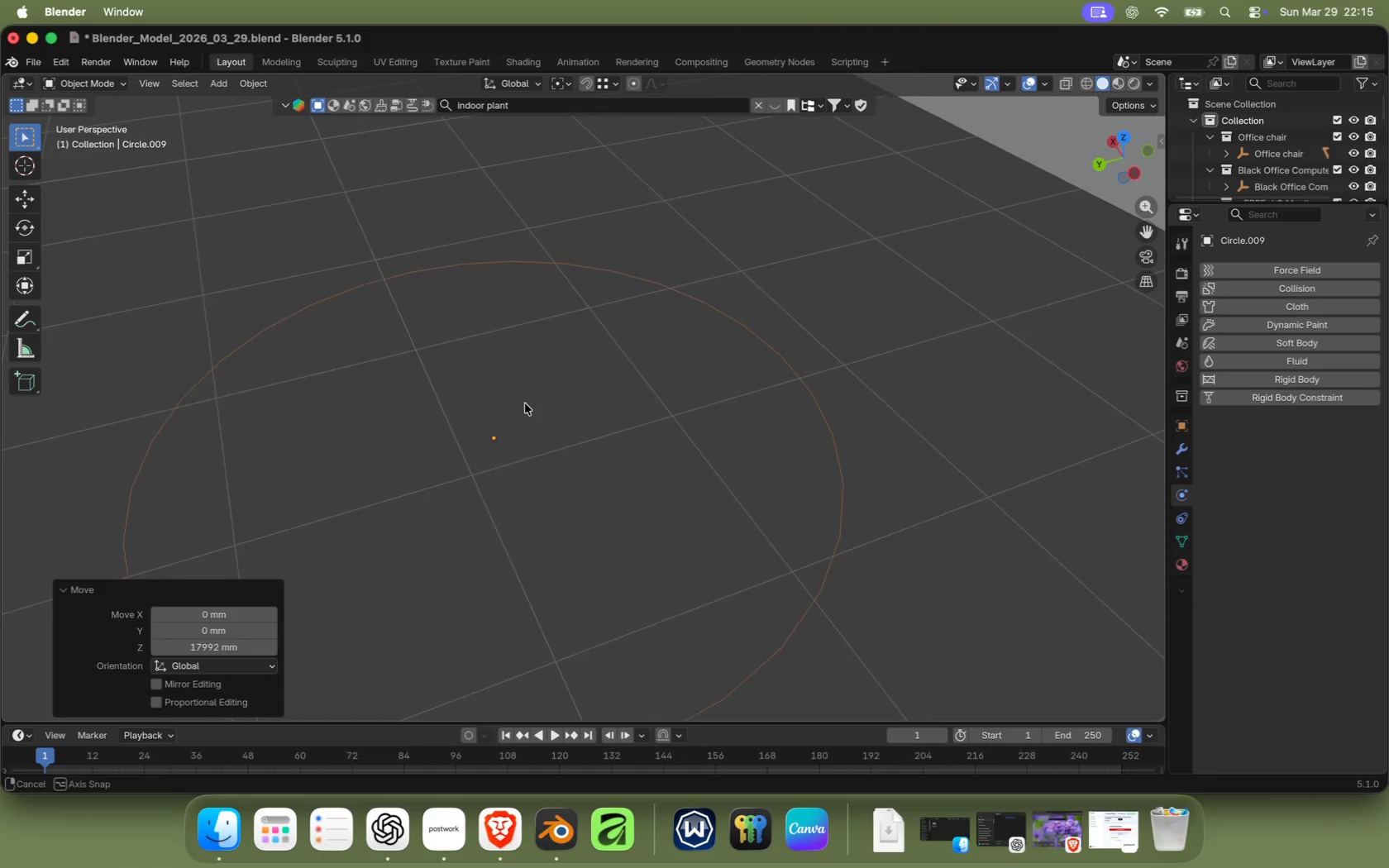 
key(S)
 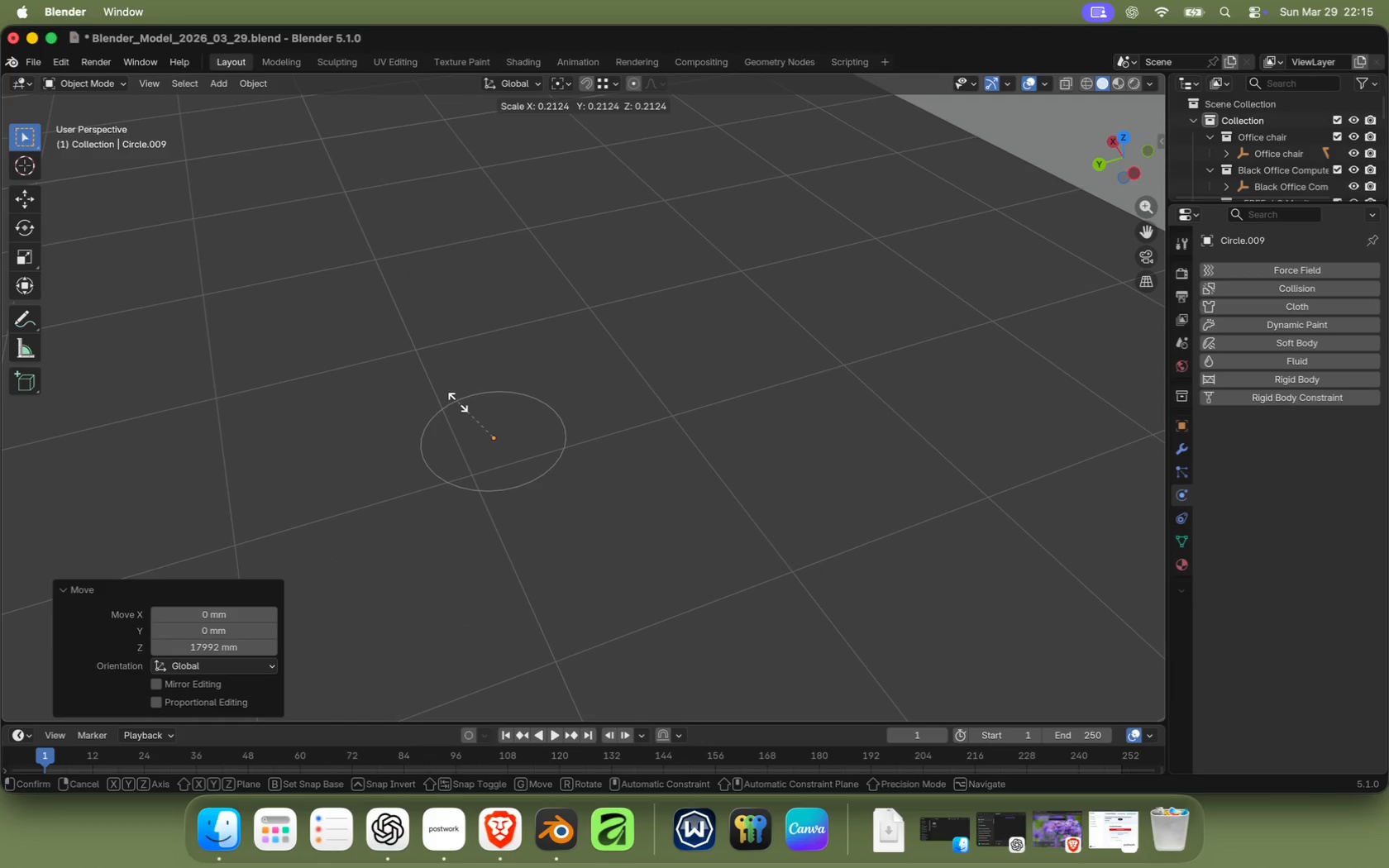 
left_click([467, 411])
 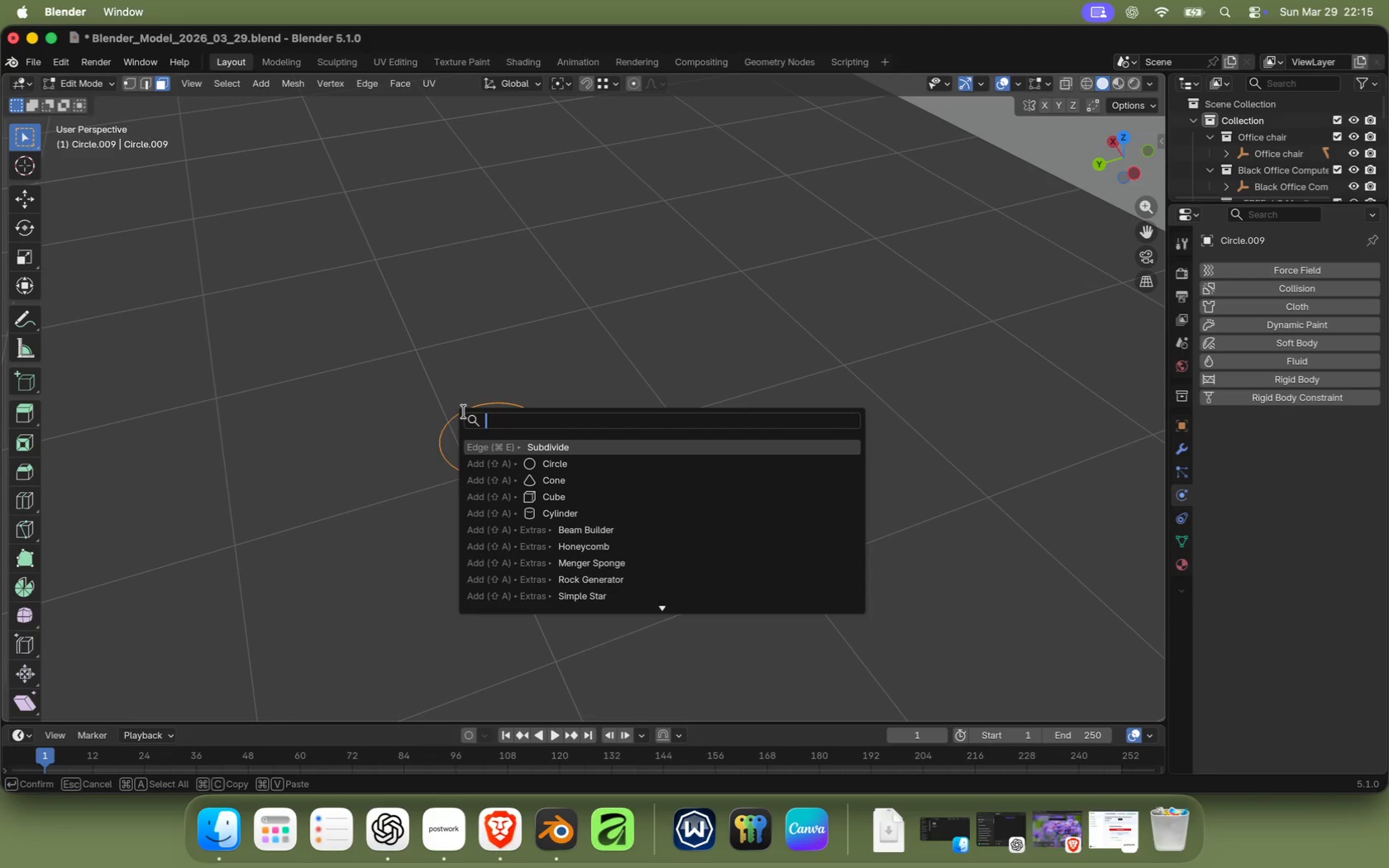 
key(Tab)
type(a gri)
 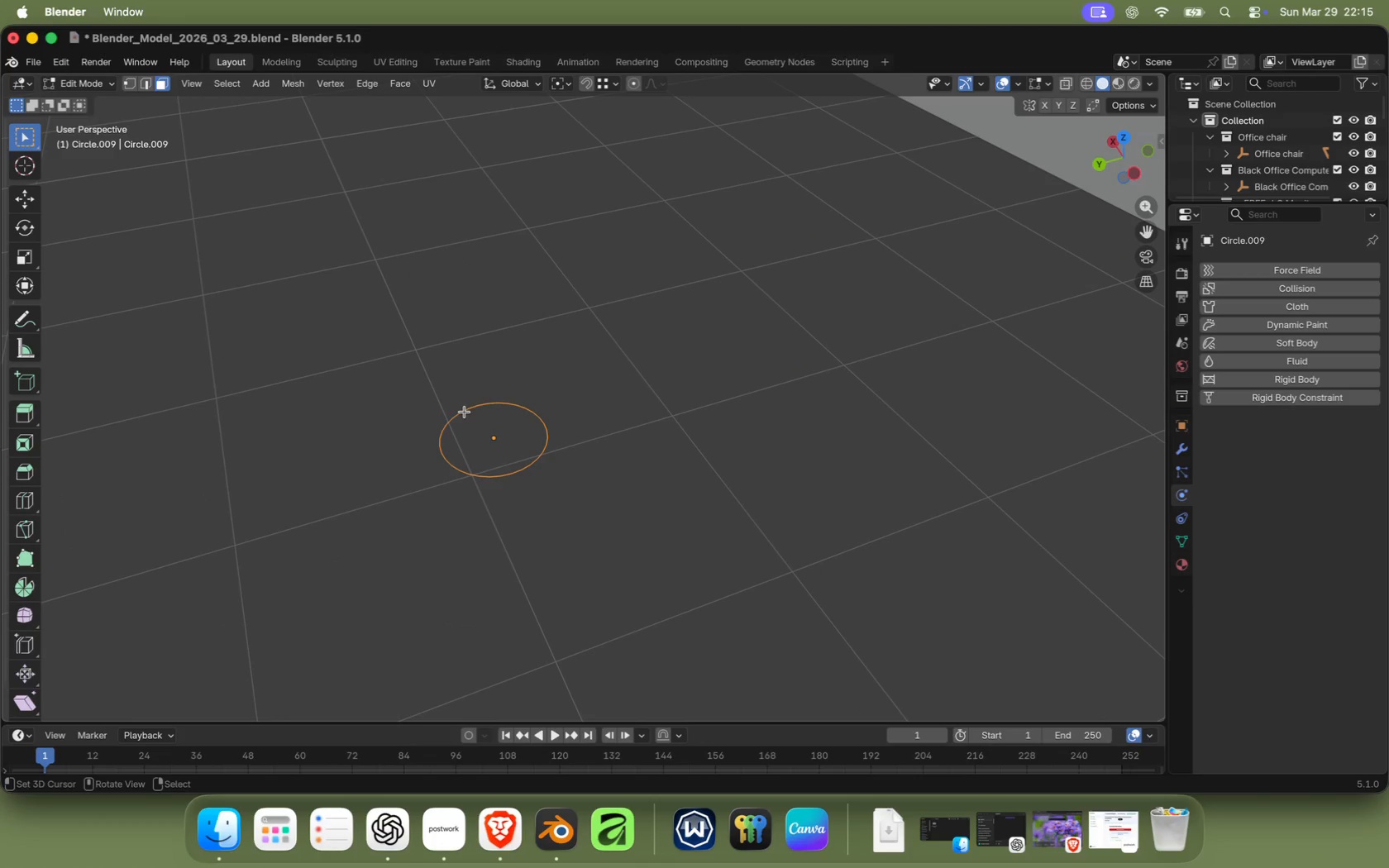 
key(ArrowDown)
 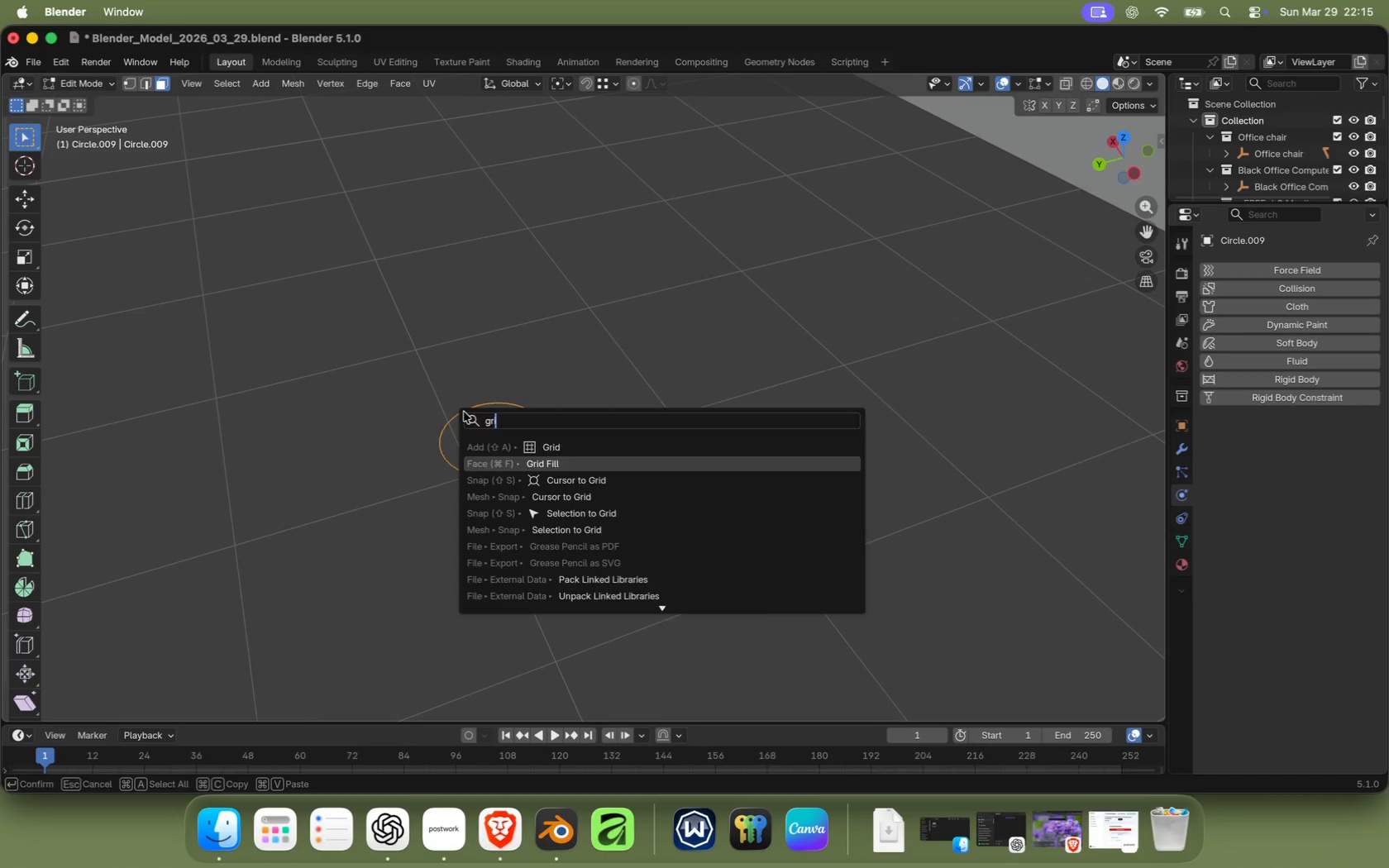 
key(Enter)
 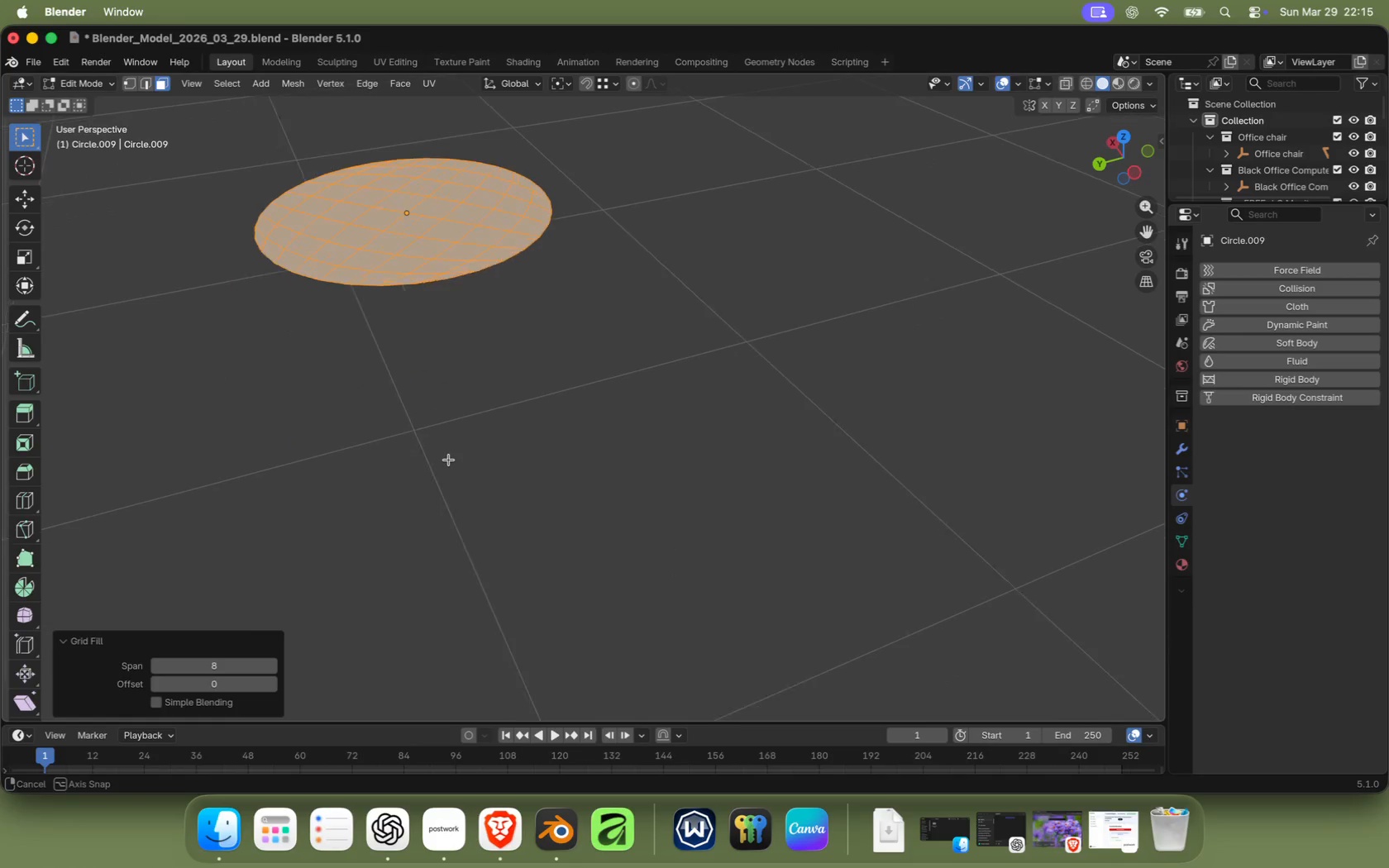 
scroll: coordinate [466, 462], scroll_direction: up, amount: 1.0
 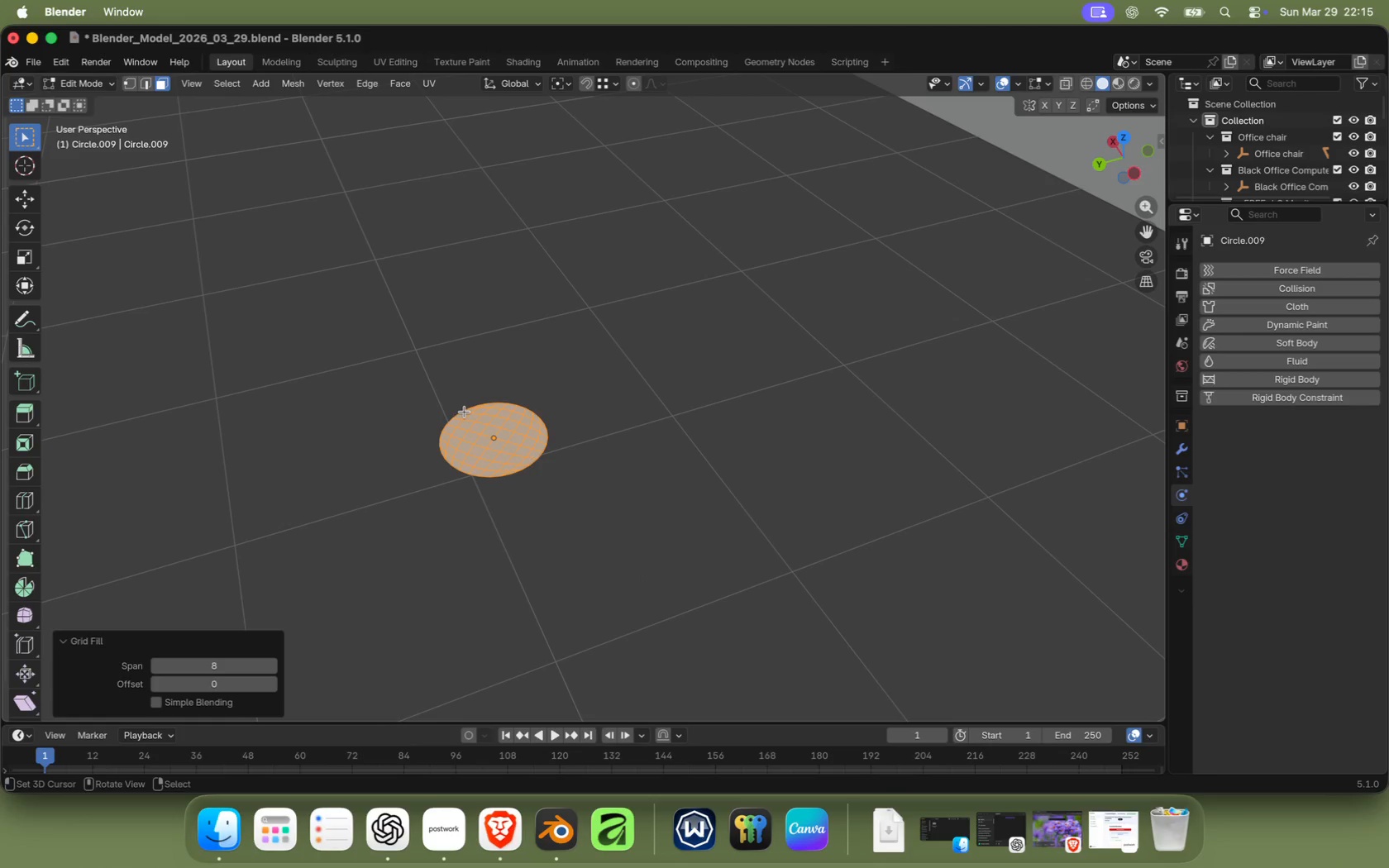 
key(E)
 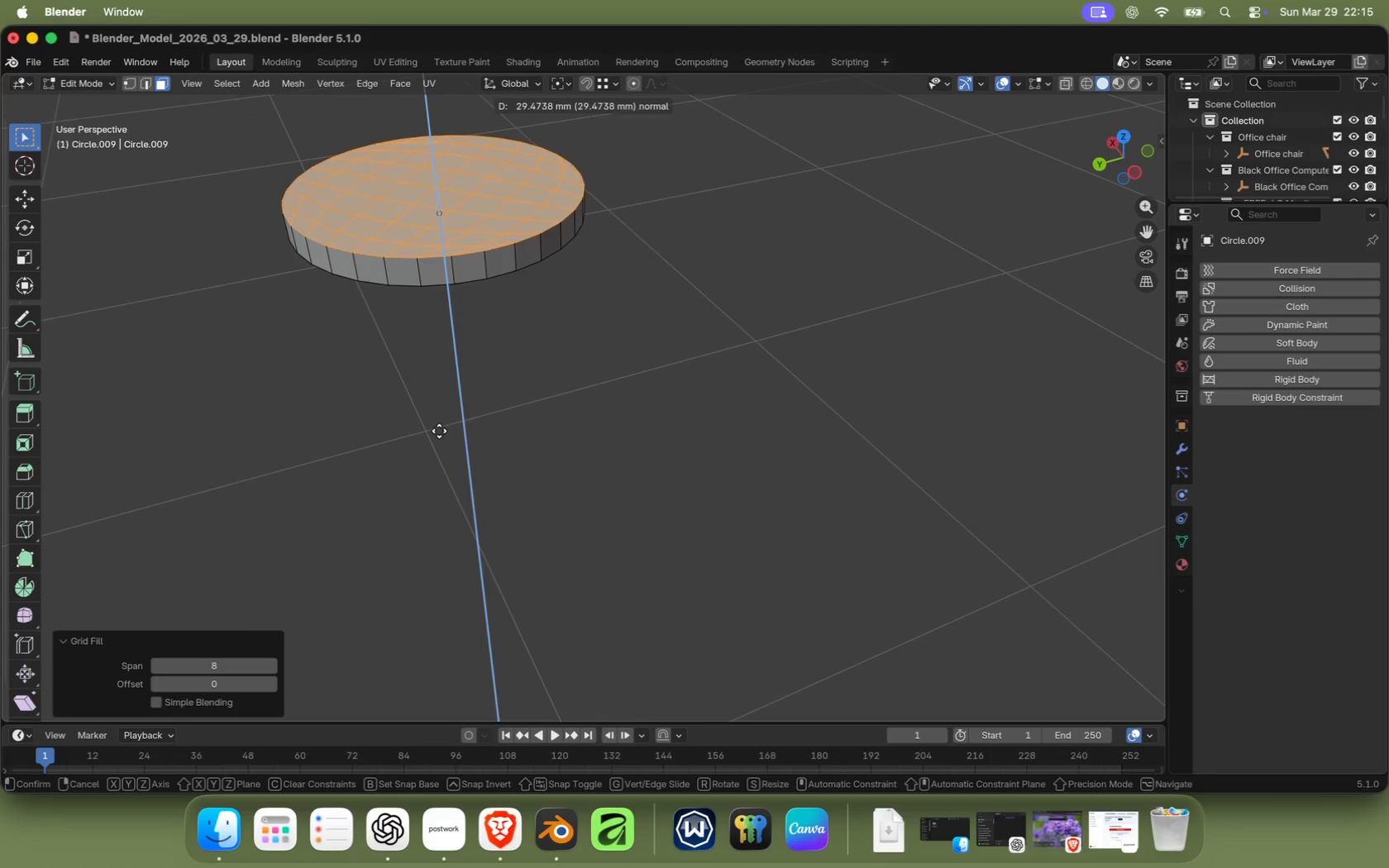 
left_click([438, 432])
 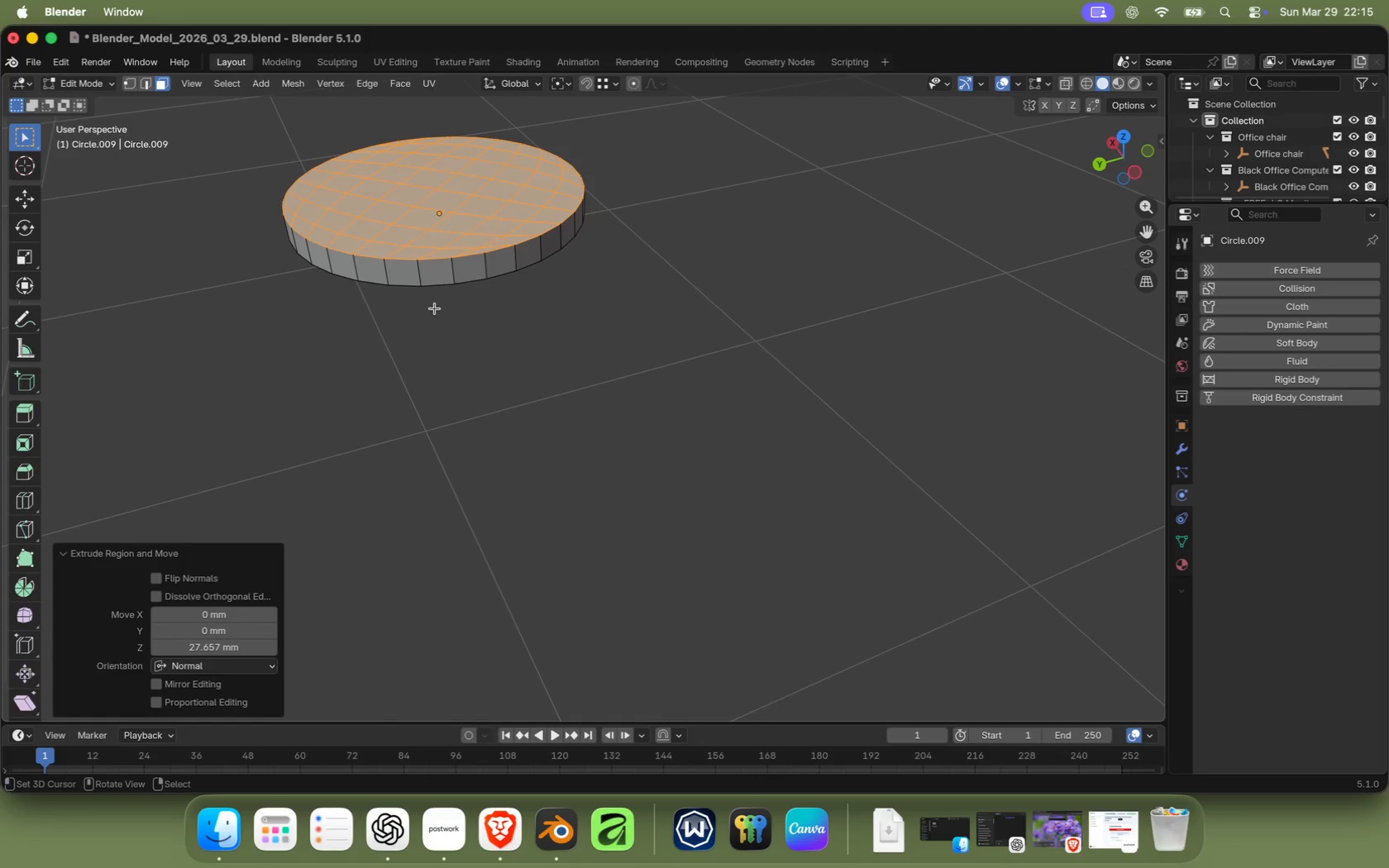 
key(Meta+R)
 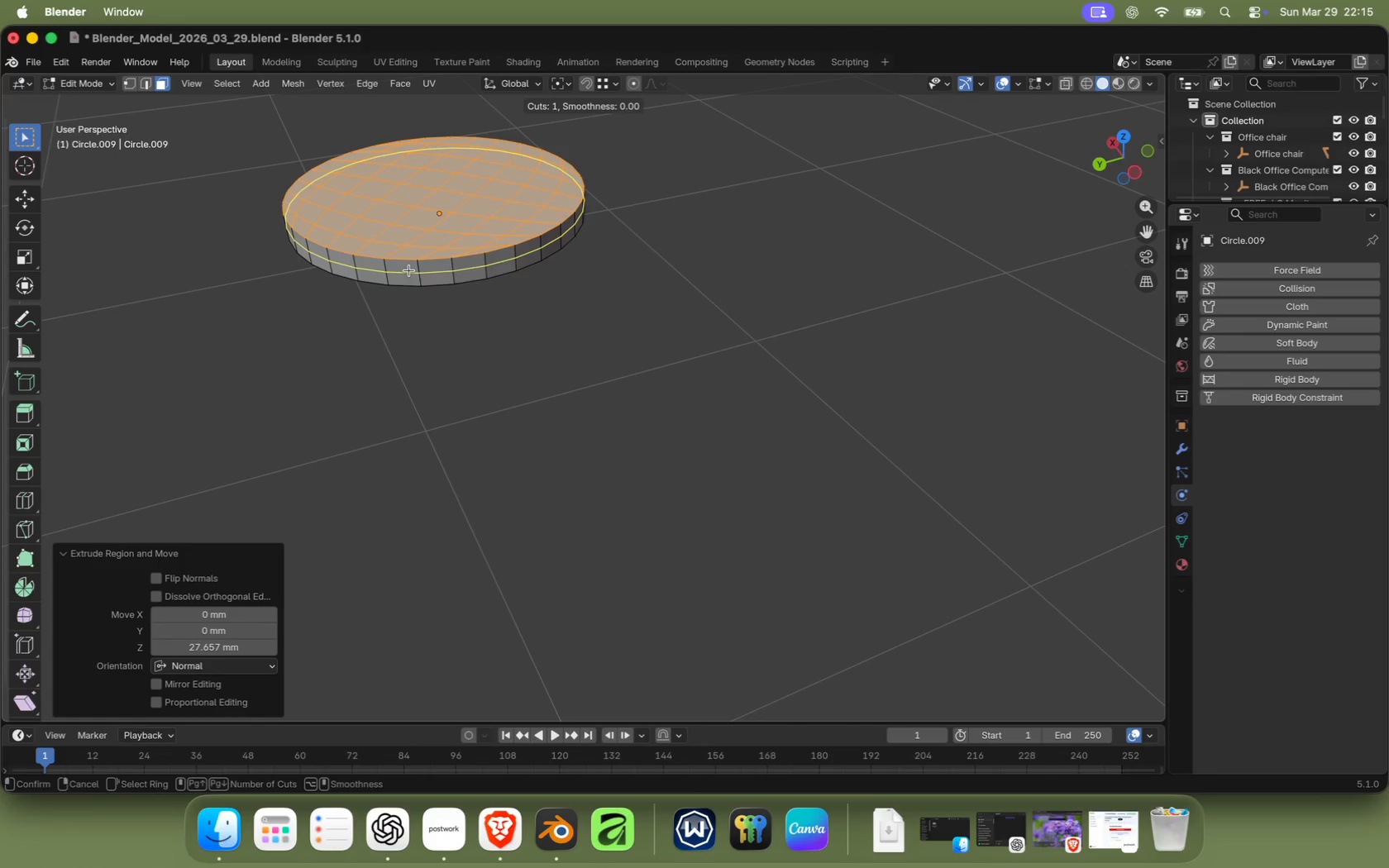 
left_click([408, 270])
 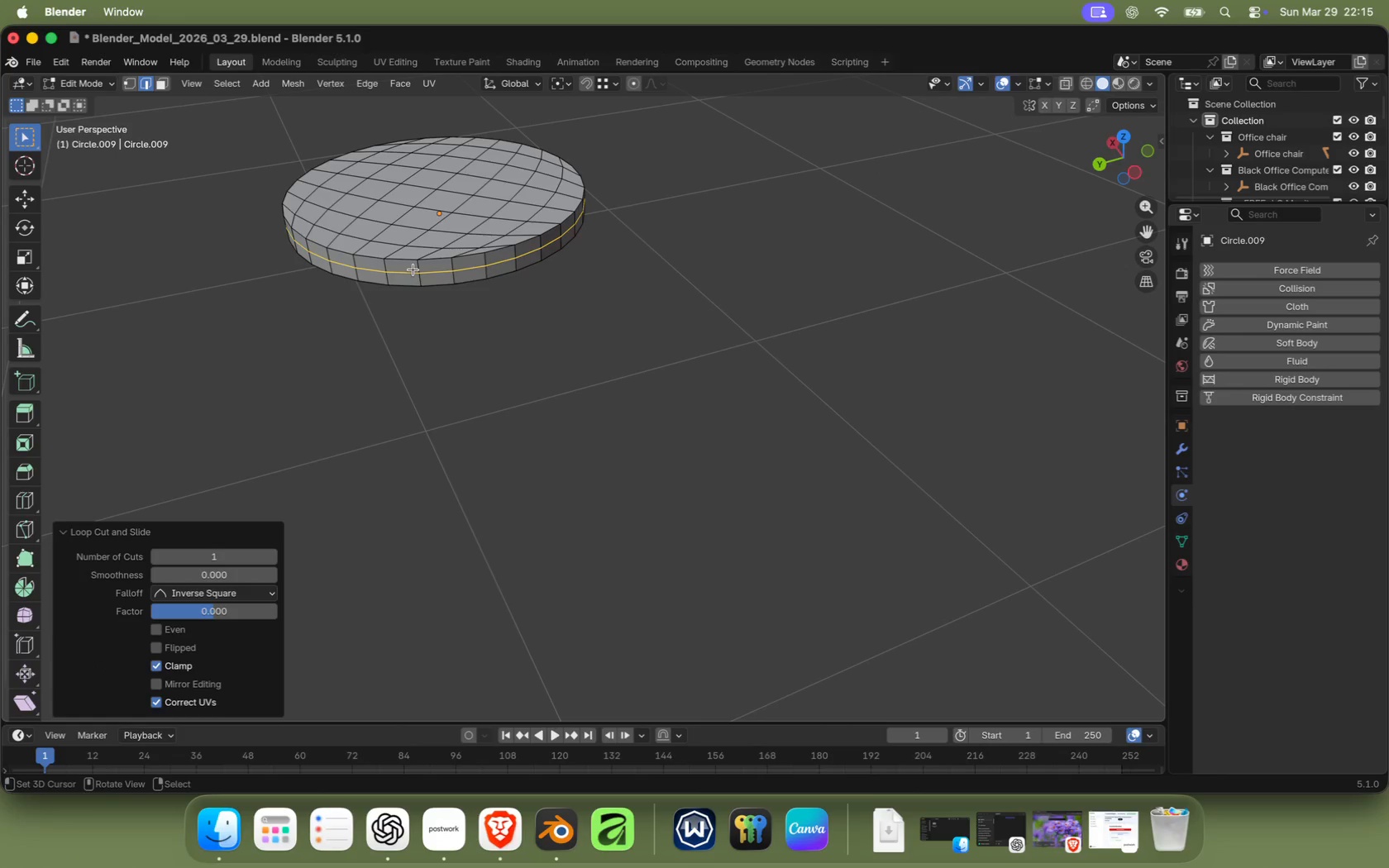 
key(3)
 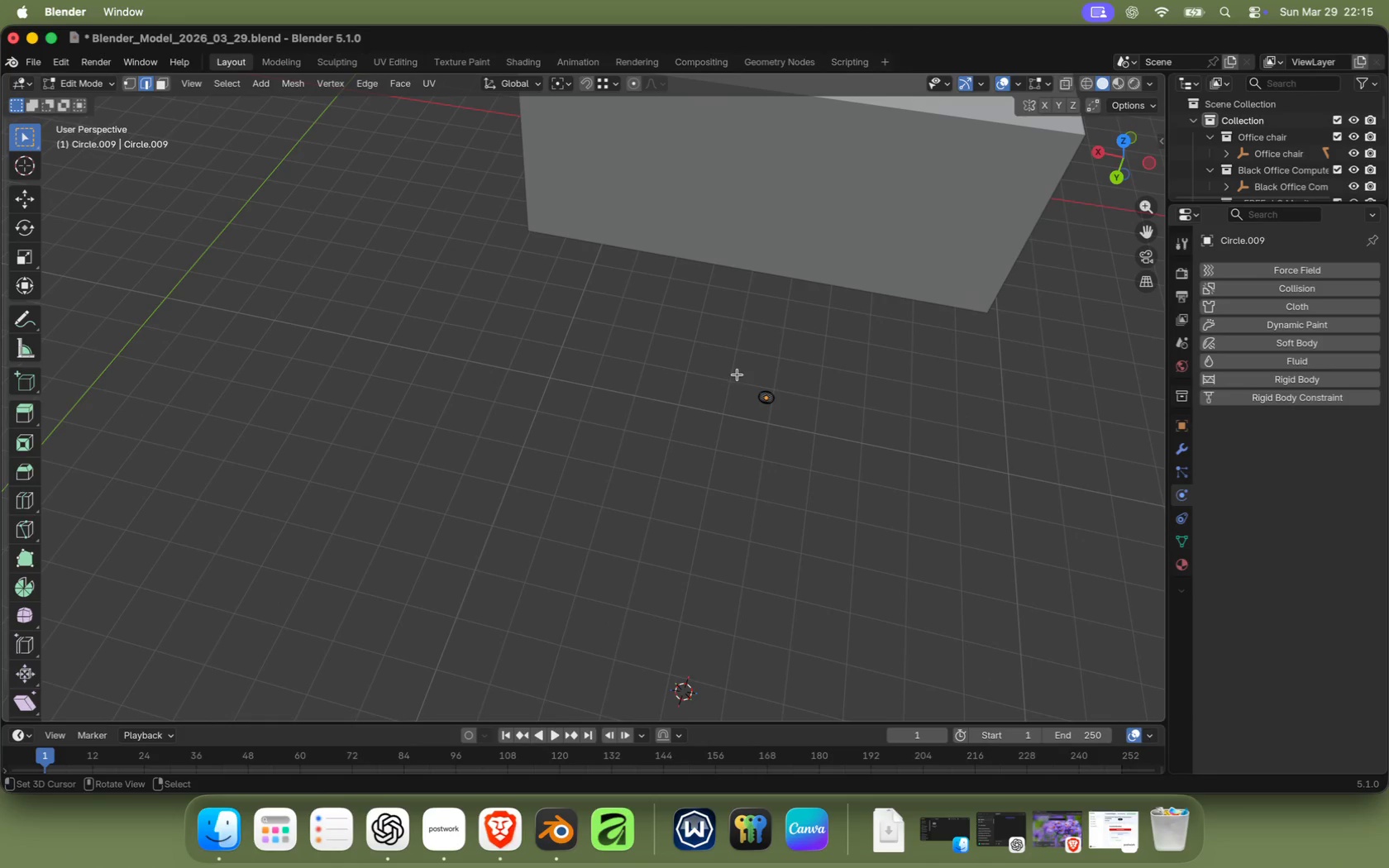 
scroll: coordinate [400, 315], scroll_direction: down, amount: 7.0
 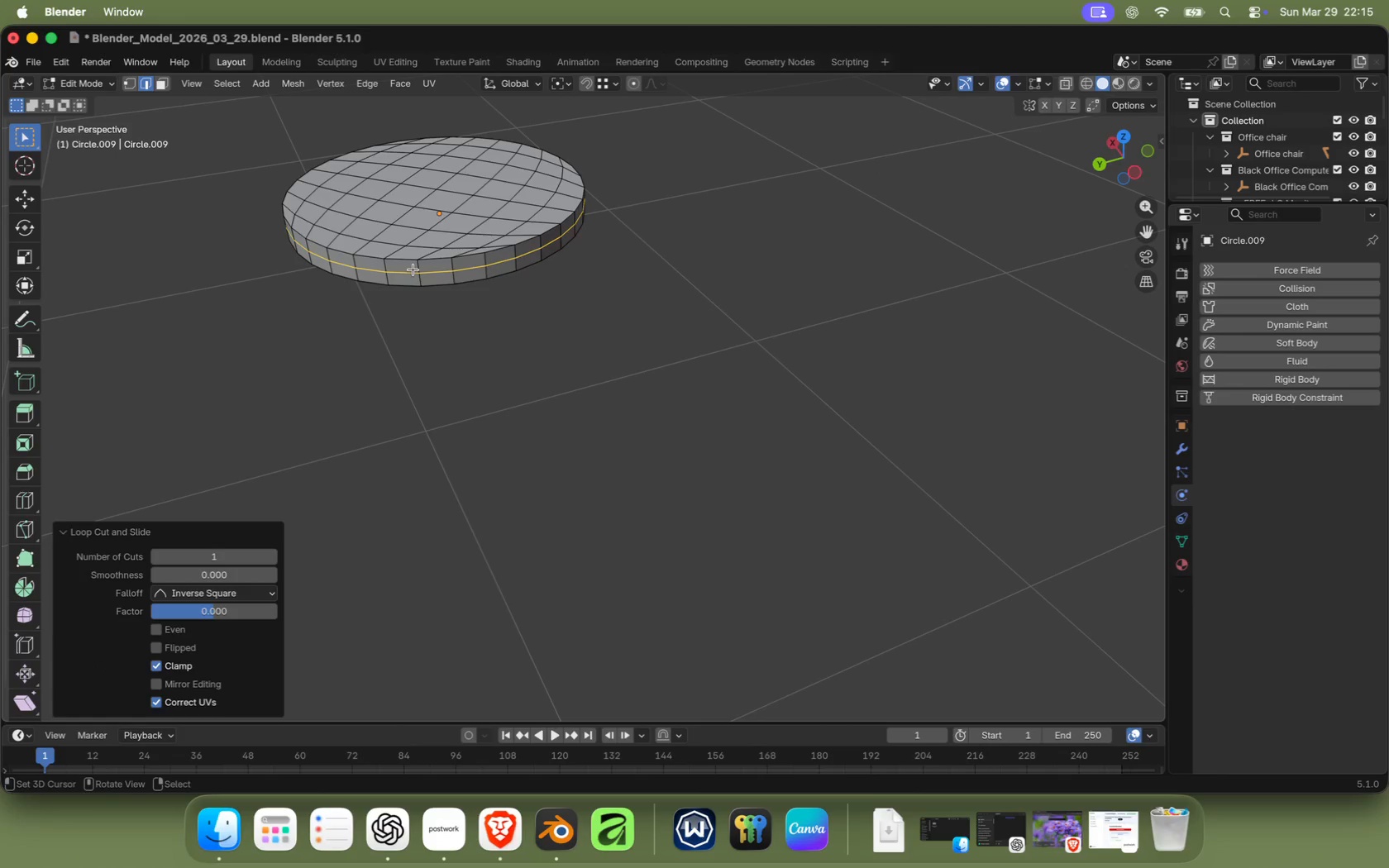 
key(Period)
 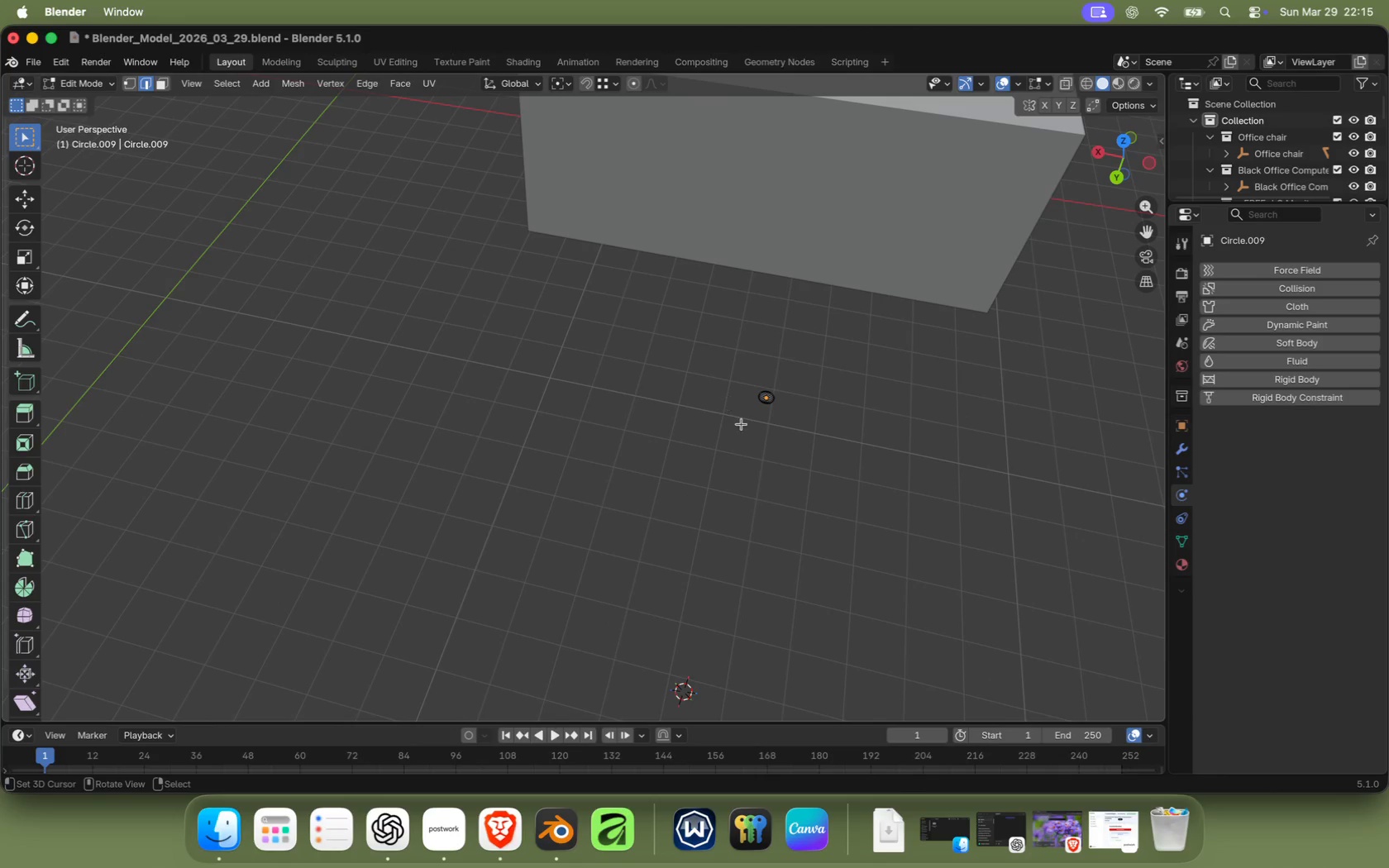 
hold_key(key=ShiftRight, duration=0.56)
 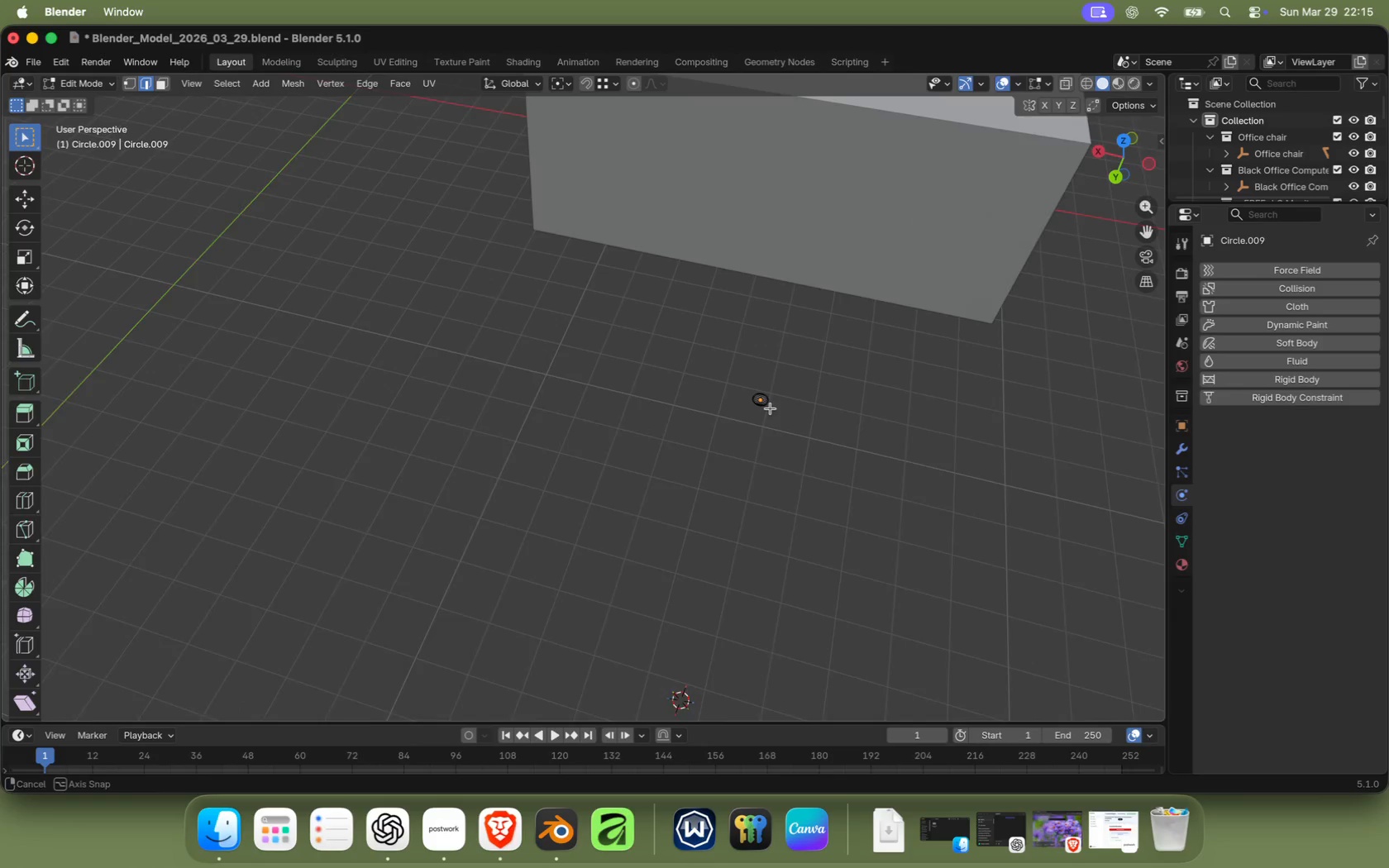 
scroll: coordinate [790, 390], scroll_direction: up, amount: 7.0
 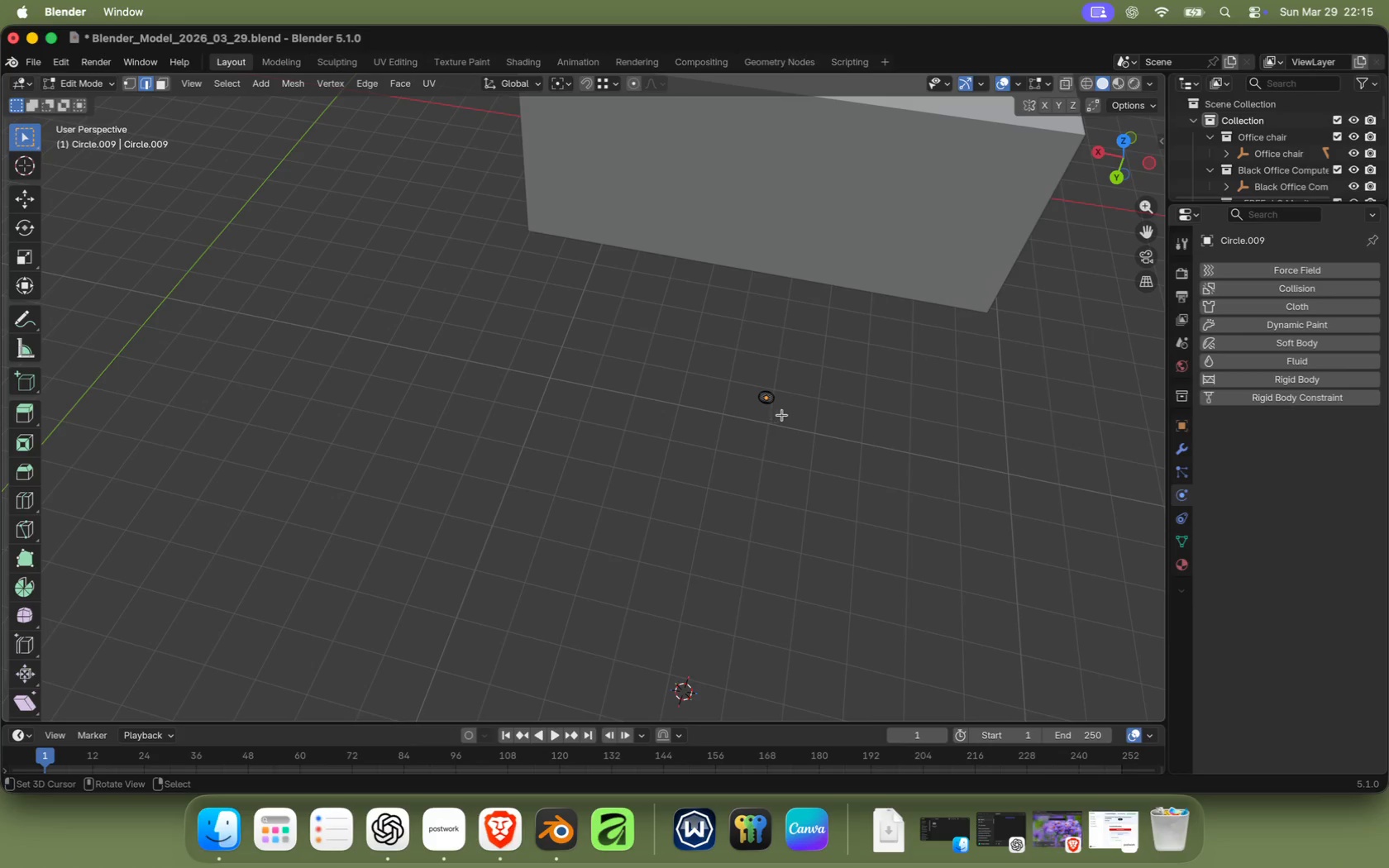 
hold_key(key=ShiftRight, duration=0.65)
 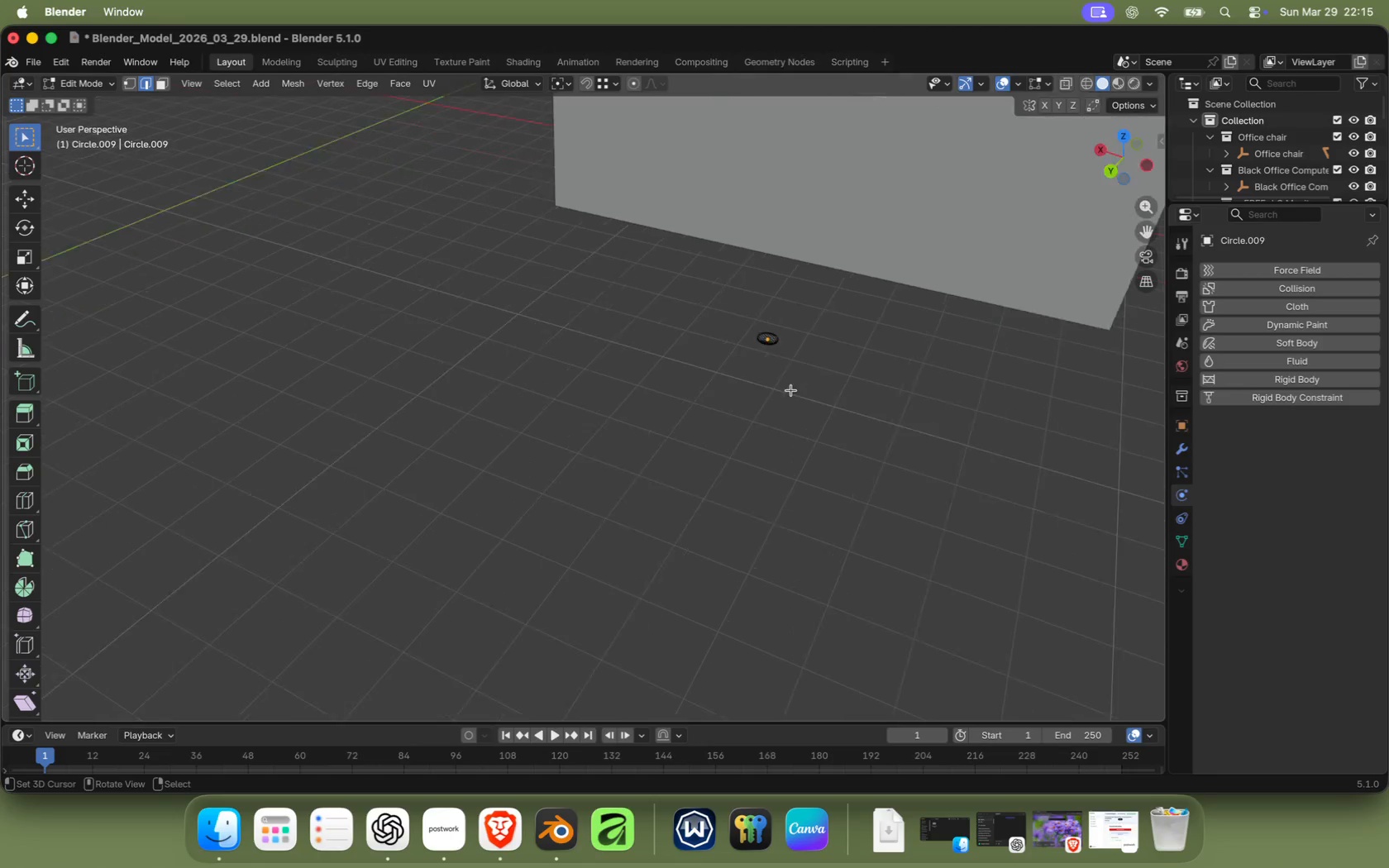 
scroll: coordinate [675, 300], scroll_direction: up, amount: 3.0
 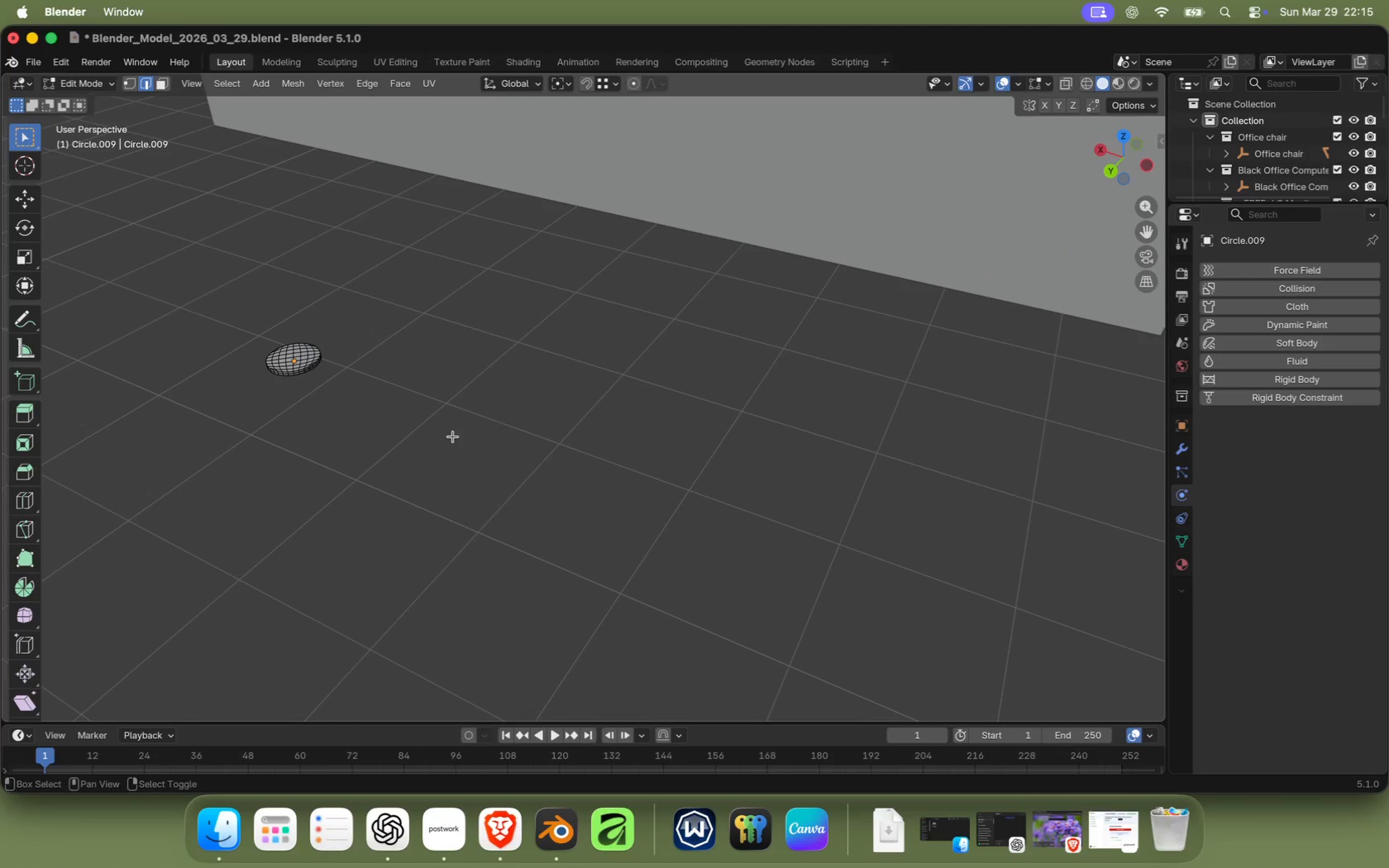 
scroll: coordinate [648, 251], scroll_direction: down, amount: 1.0
 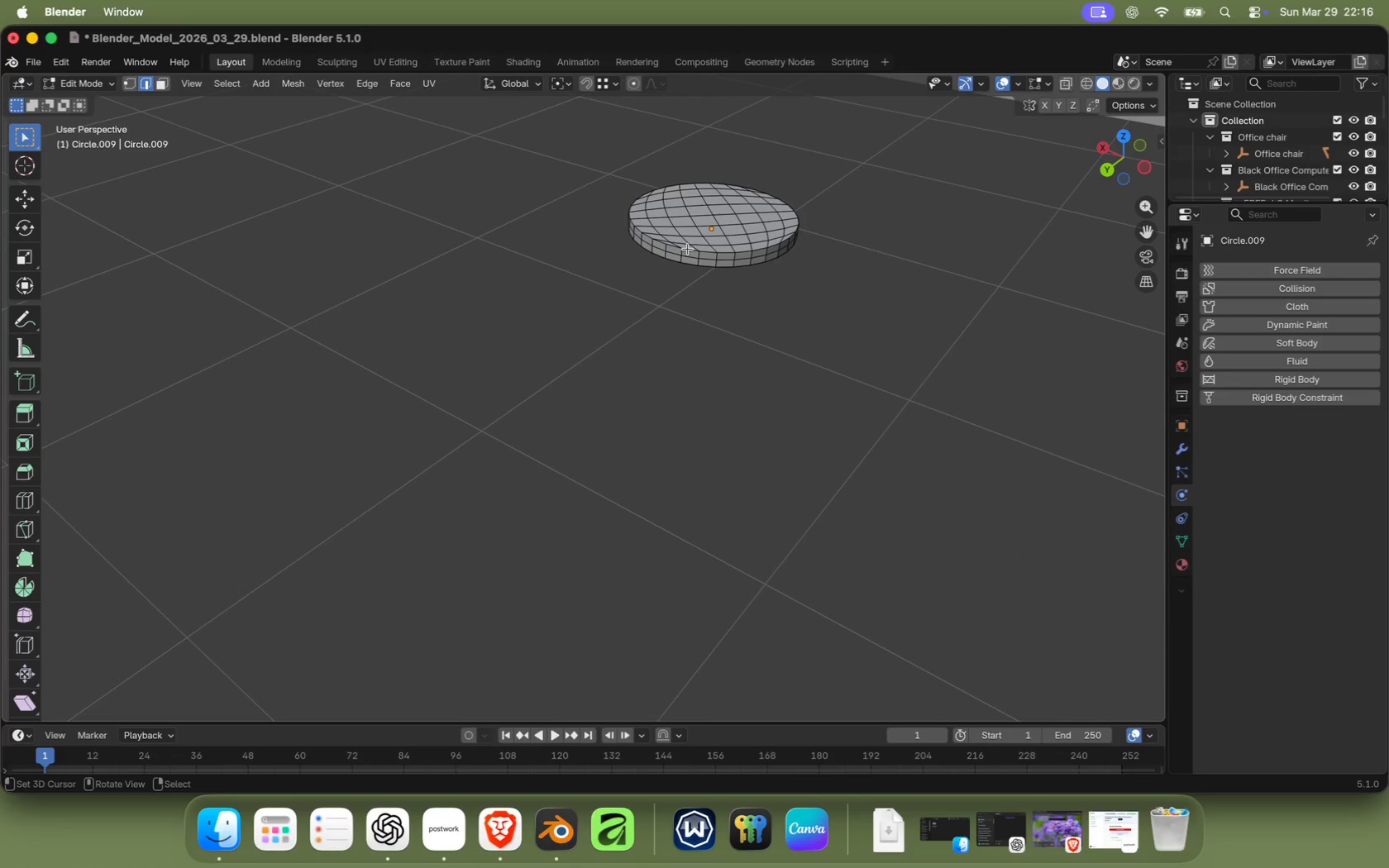 
right_click([708, 254])
 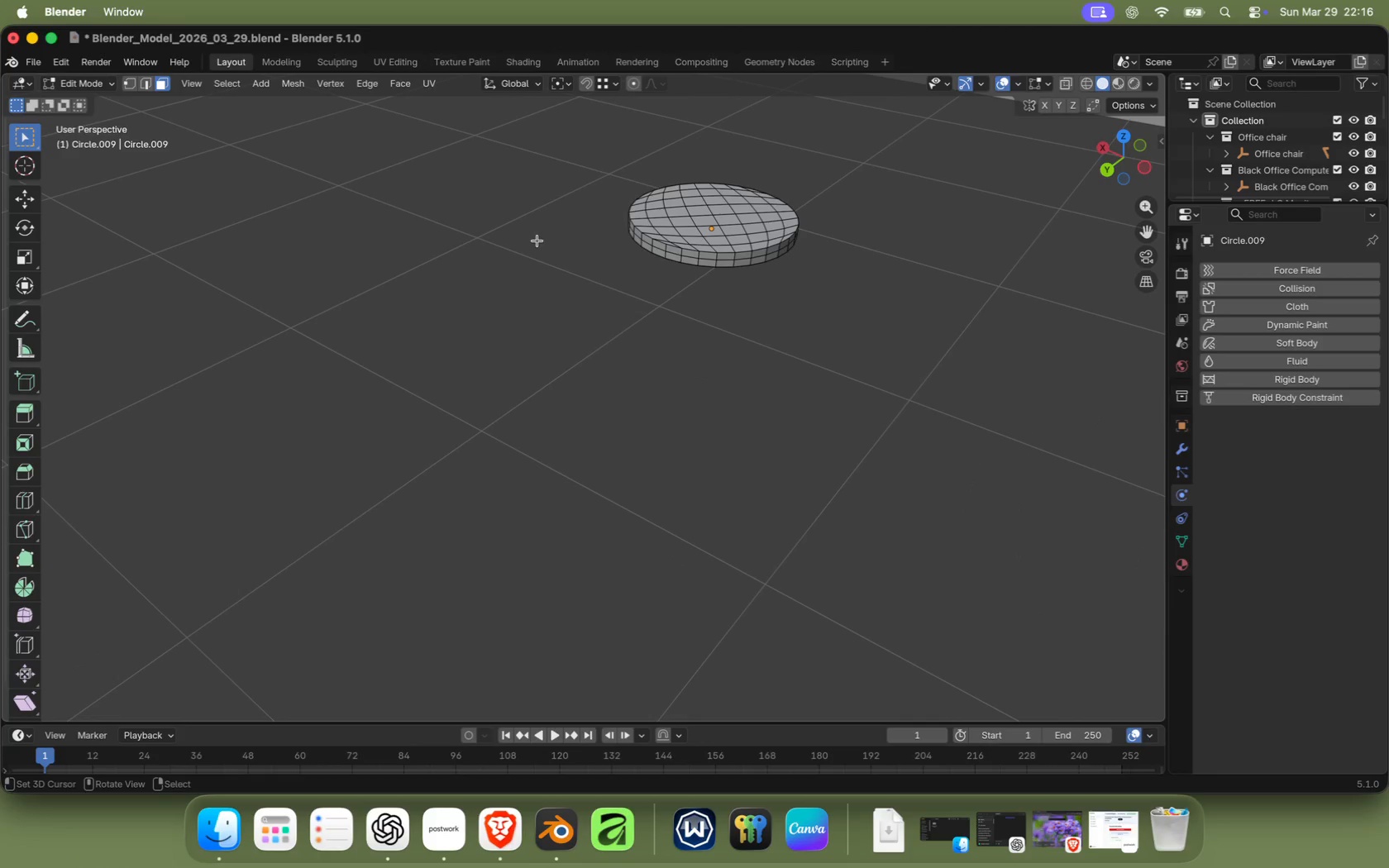 
double_click([693, 253])
 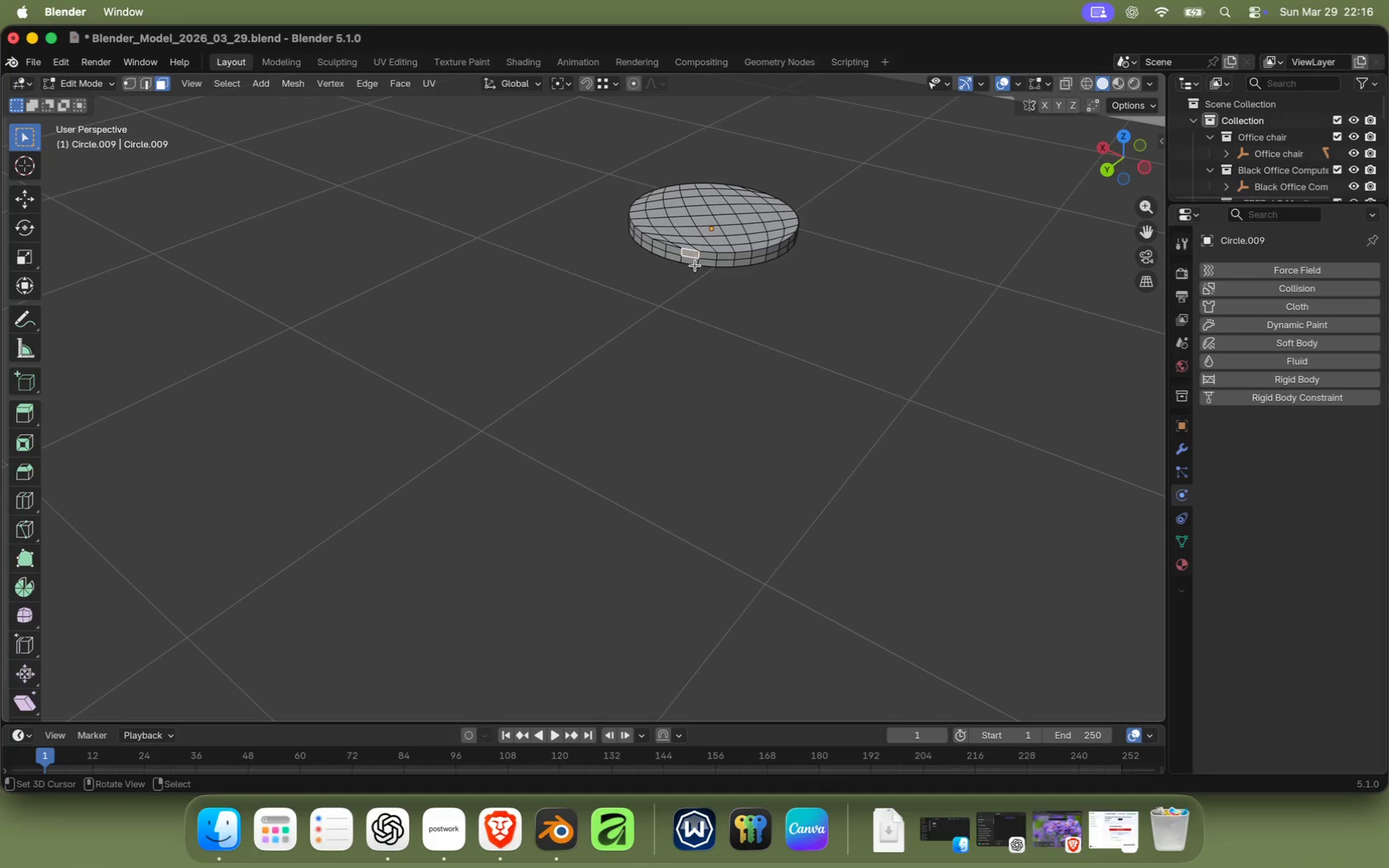 
right_click([714, 297])
 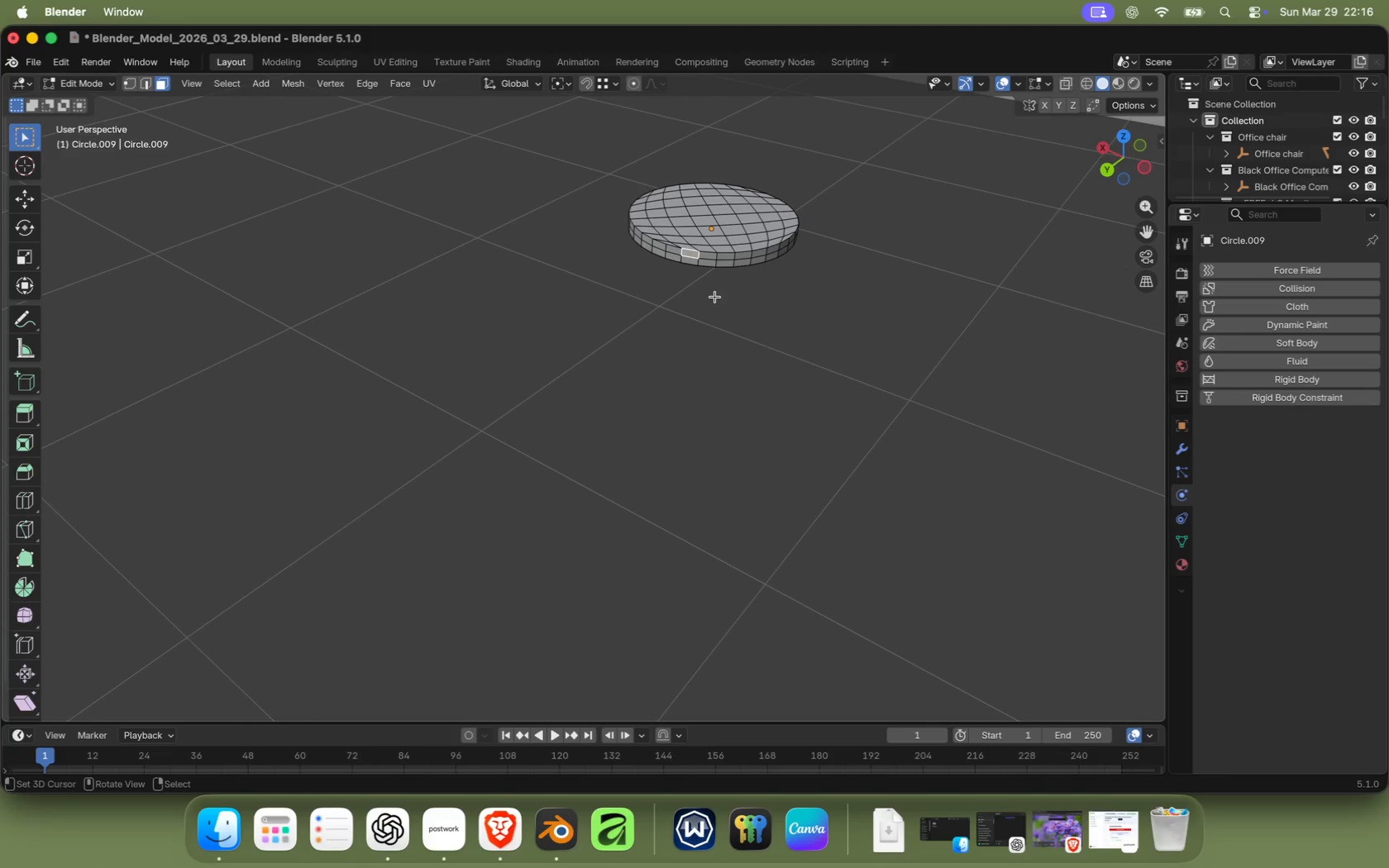 
right_click([728, 256])
 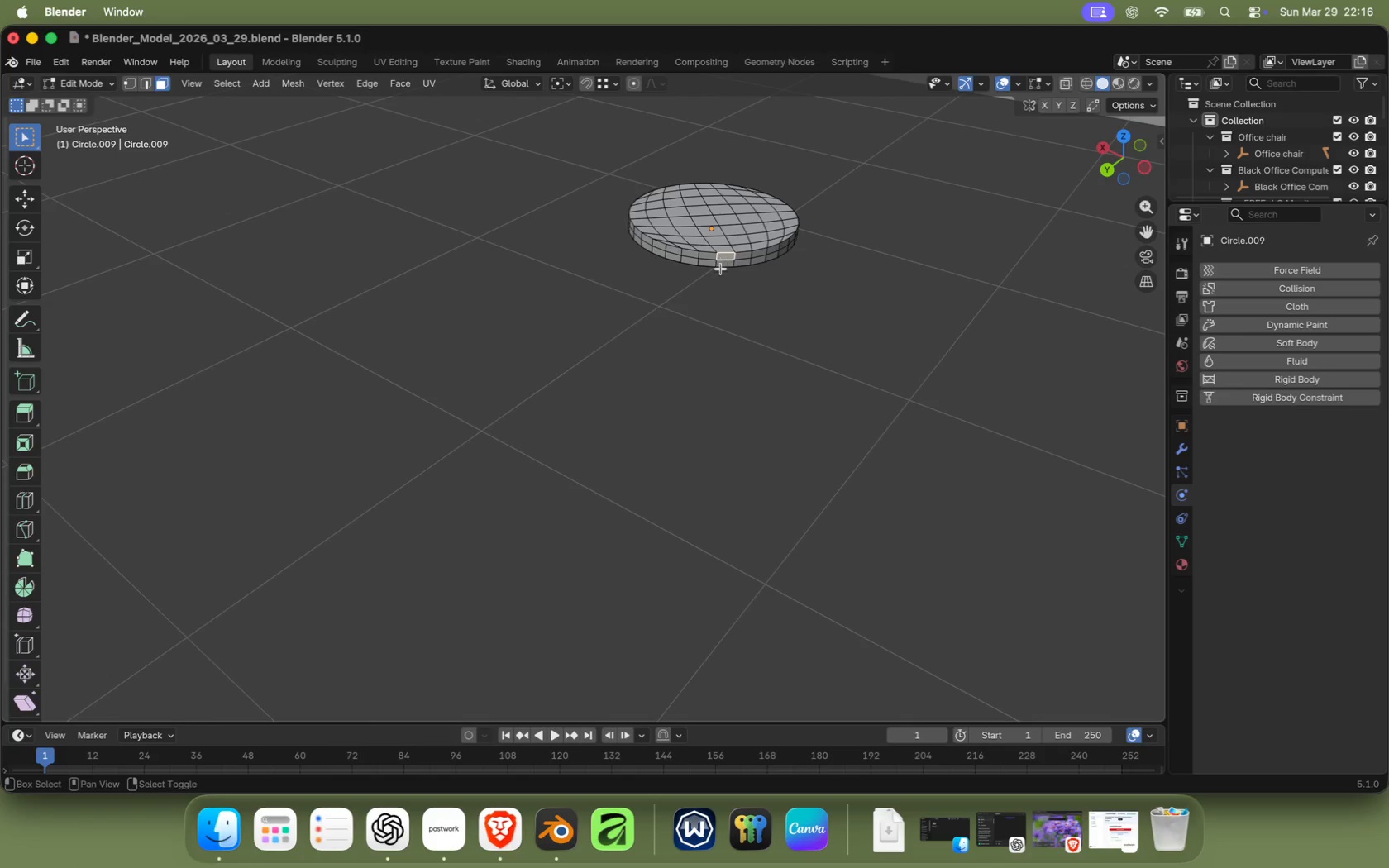 
hold_key(key=ShiftRight, duration=0.53)
 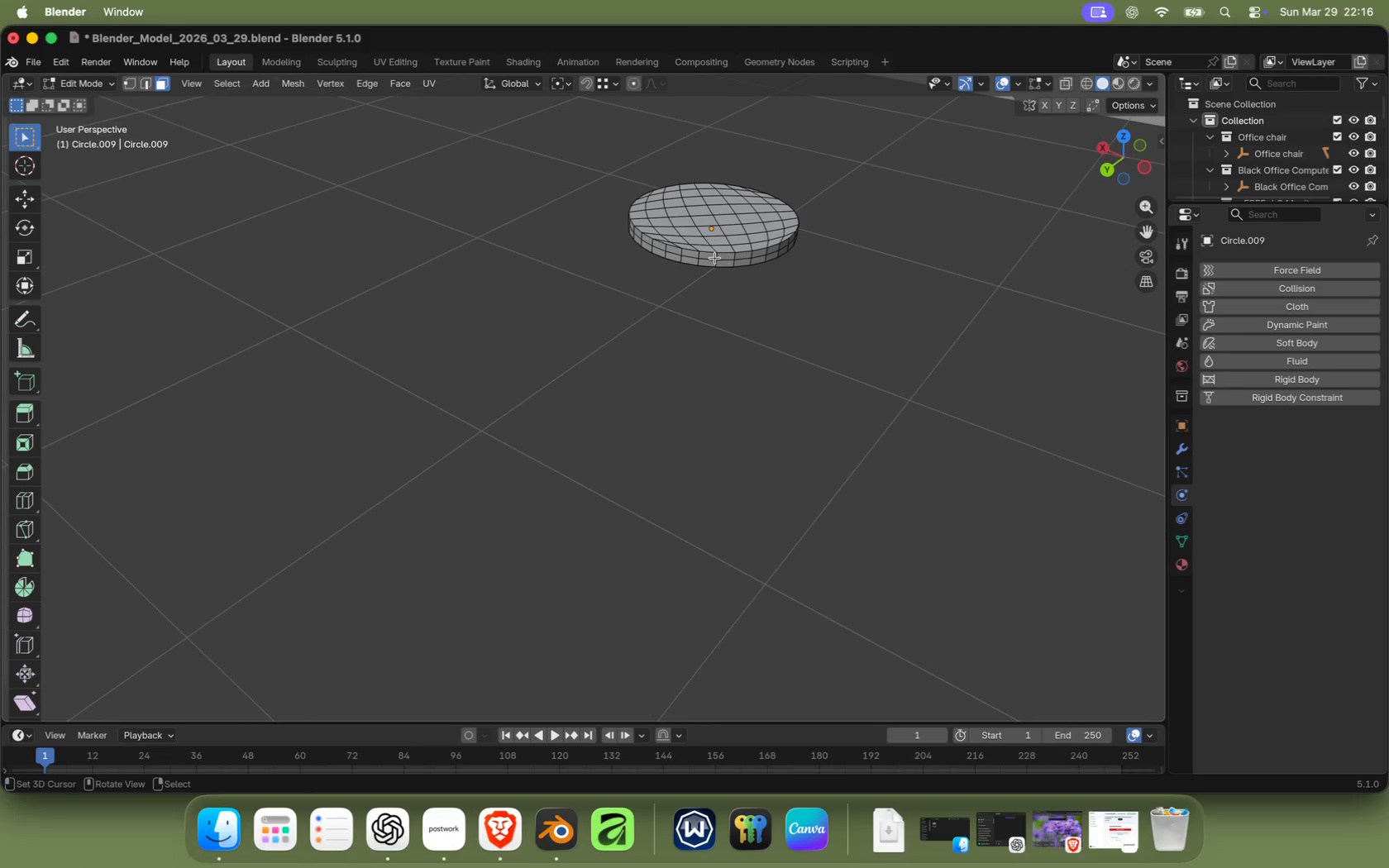 
hold_key(key=MetaRight, duration=1.17)
 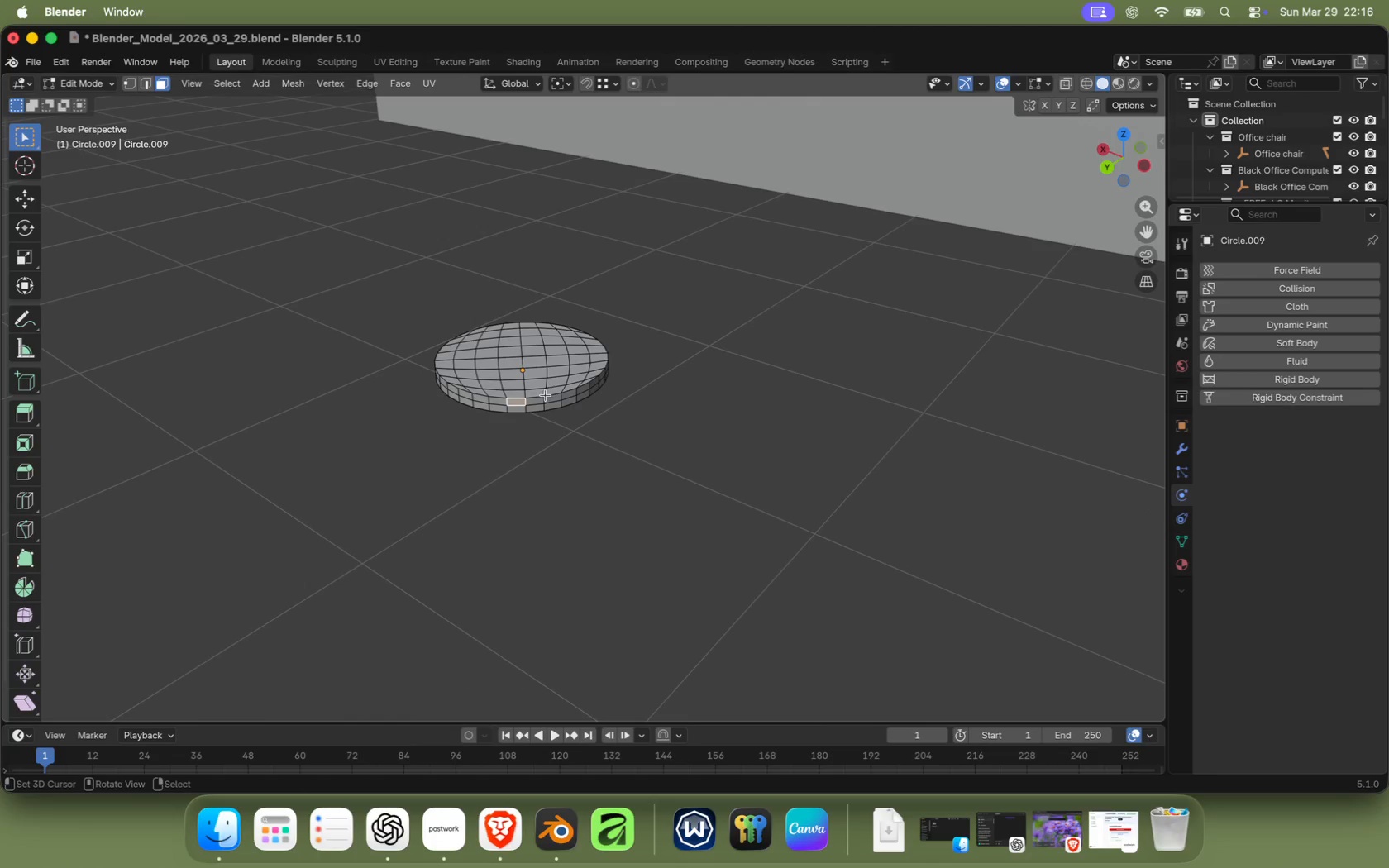 
hold_key(key=MetaRight, duration=0.79)
 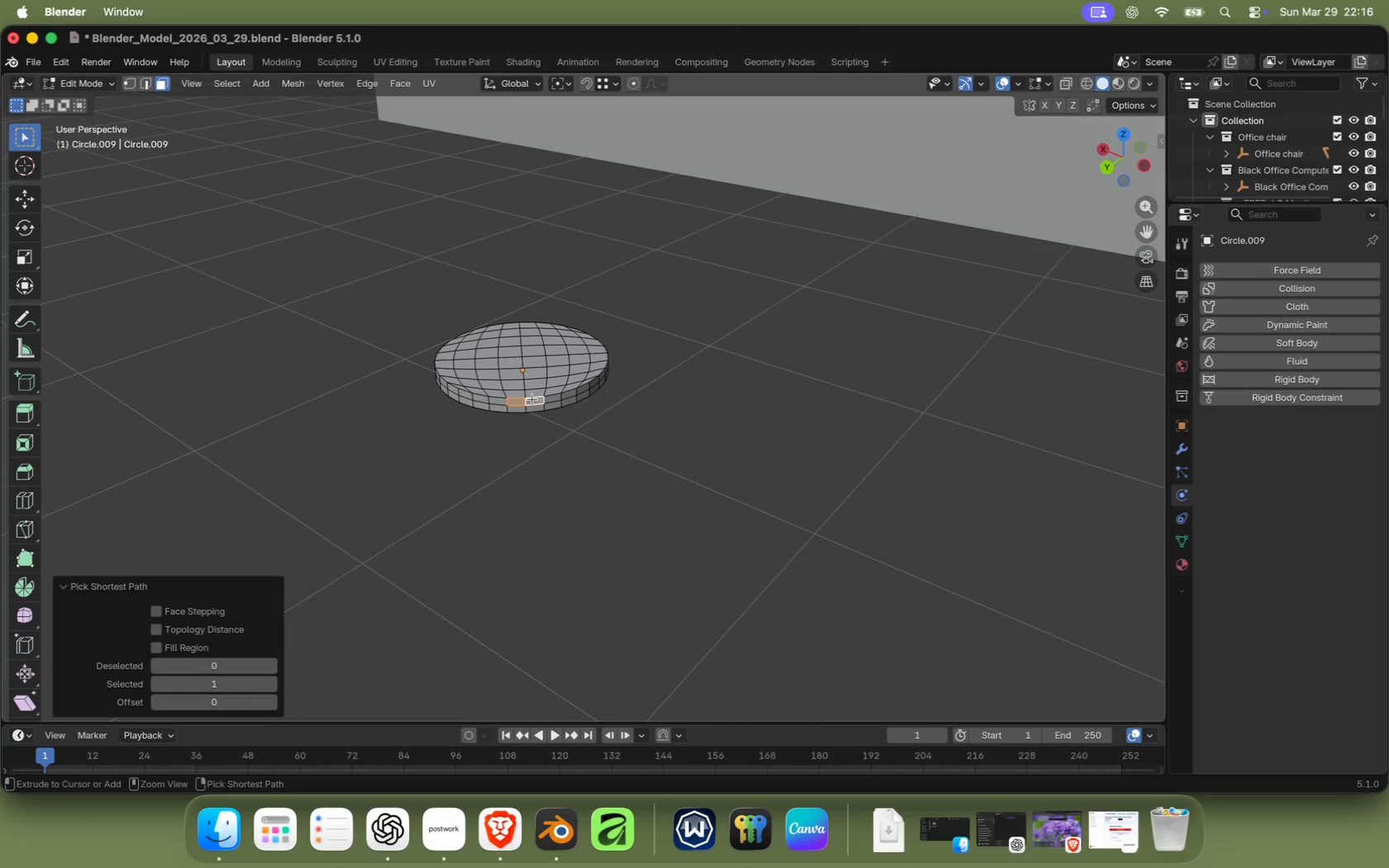 
hold_key(key=MetaRight, duration=2.0)
right_click([747, 491])
 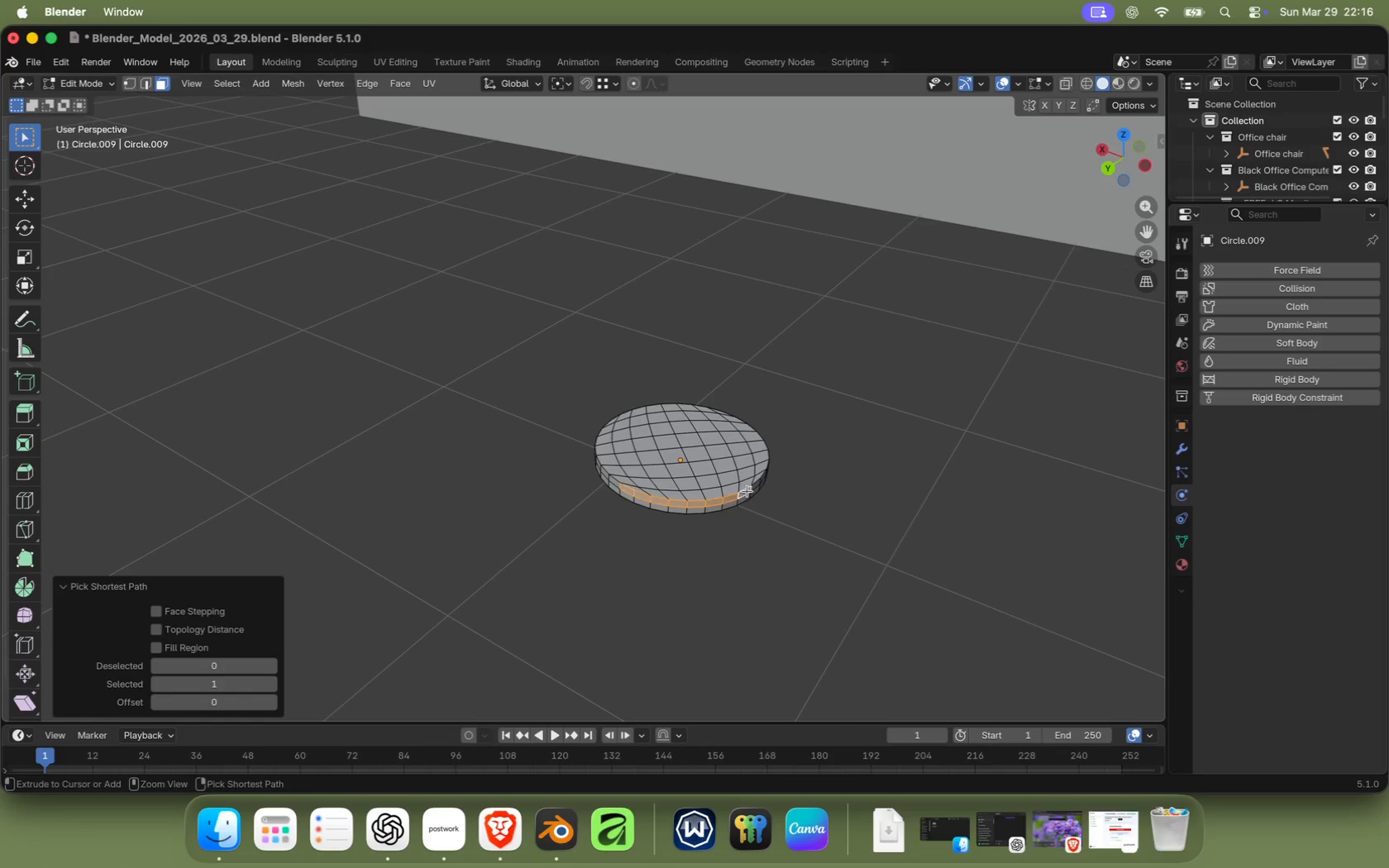 
right_click([663, 499])
 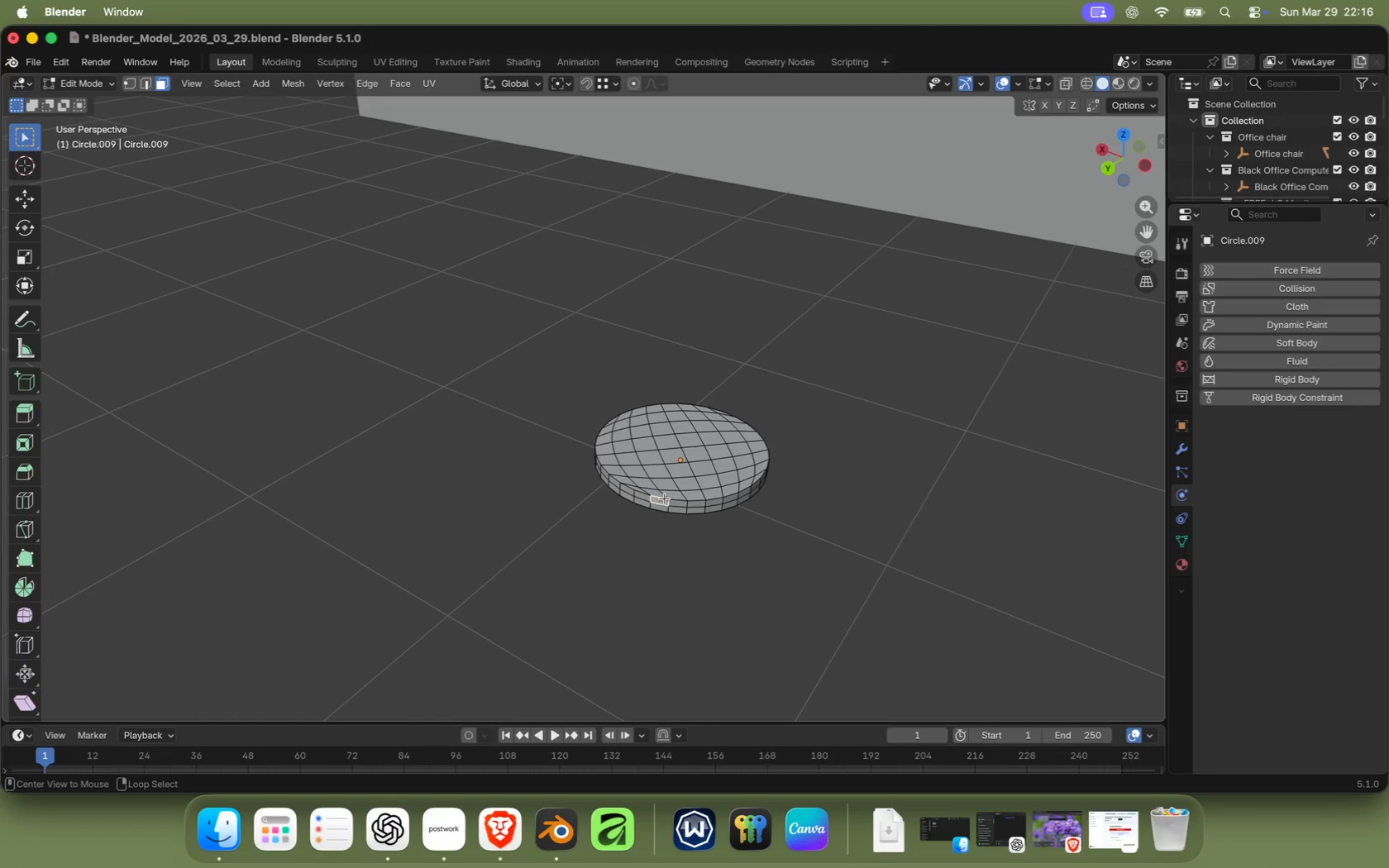 
hold_key(key=AltRight, duration=0.78)
double_click([664, 498])
 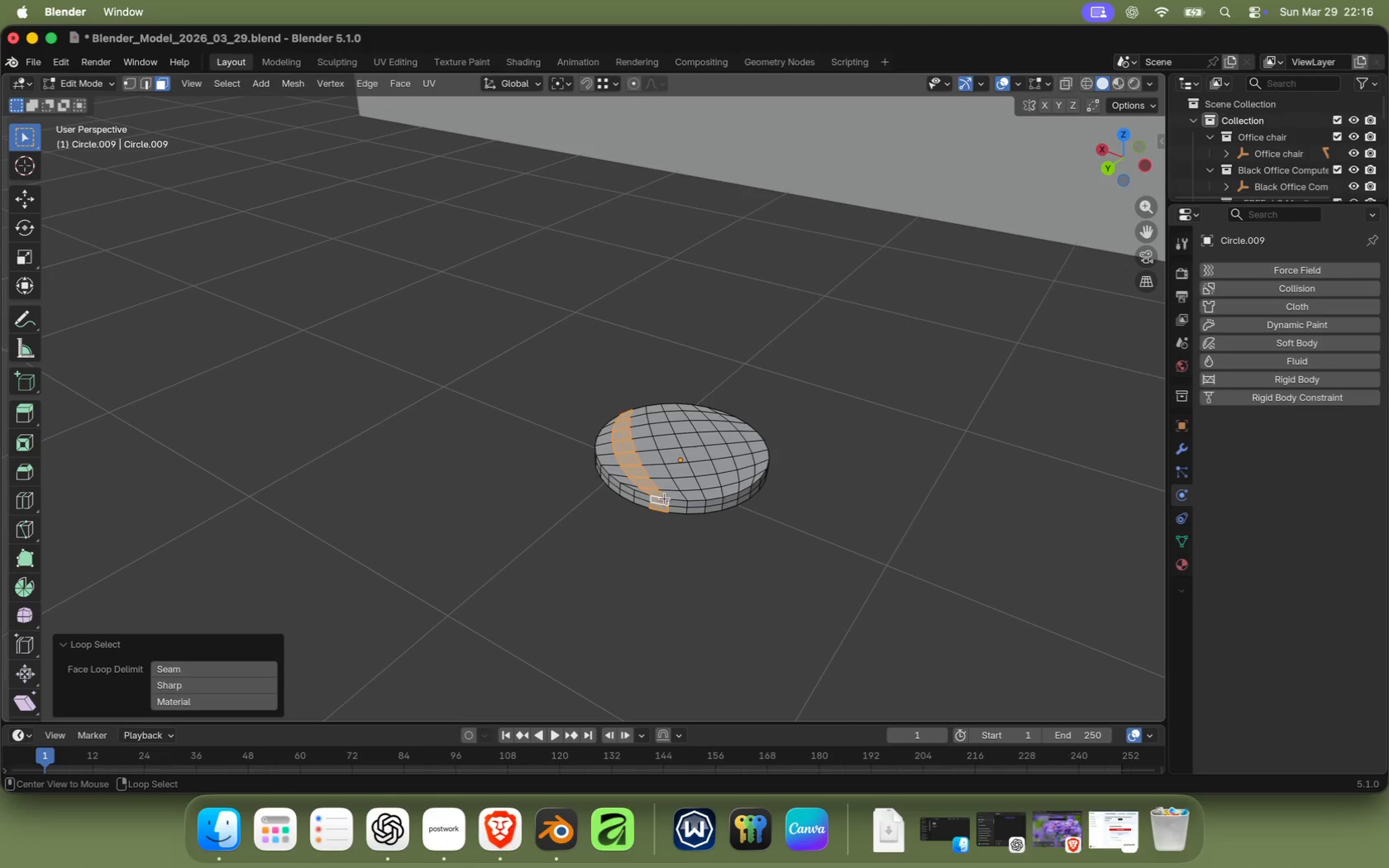 
key(Alt+AltRight)
 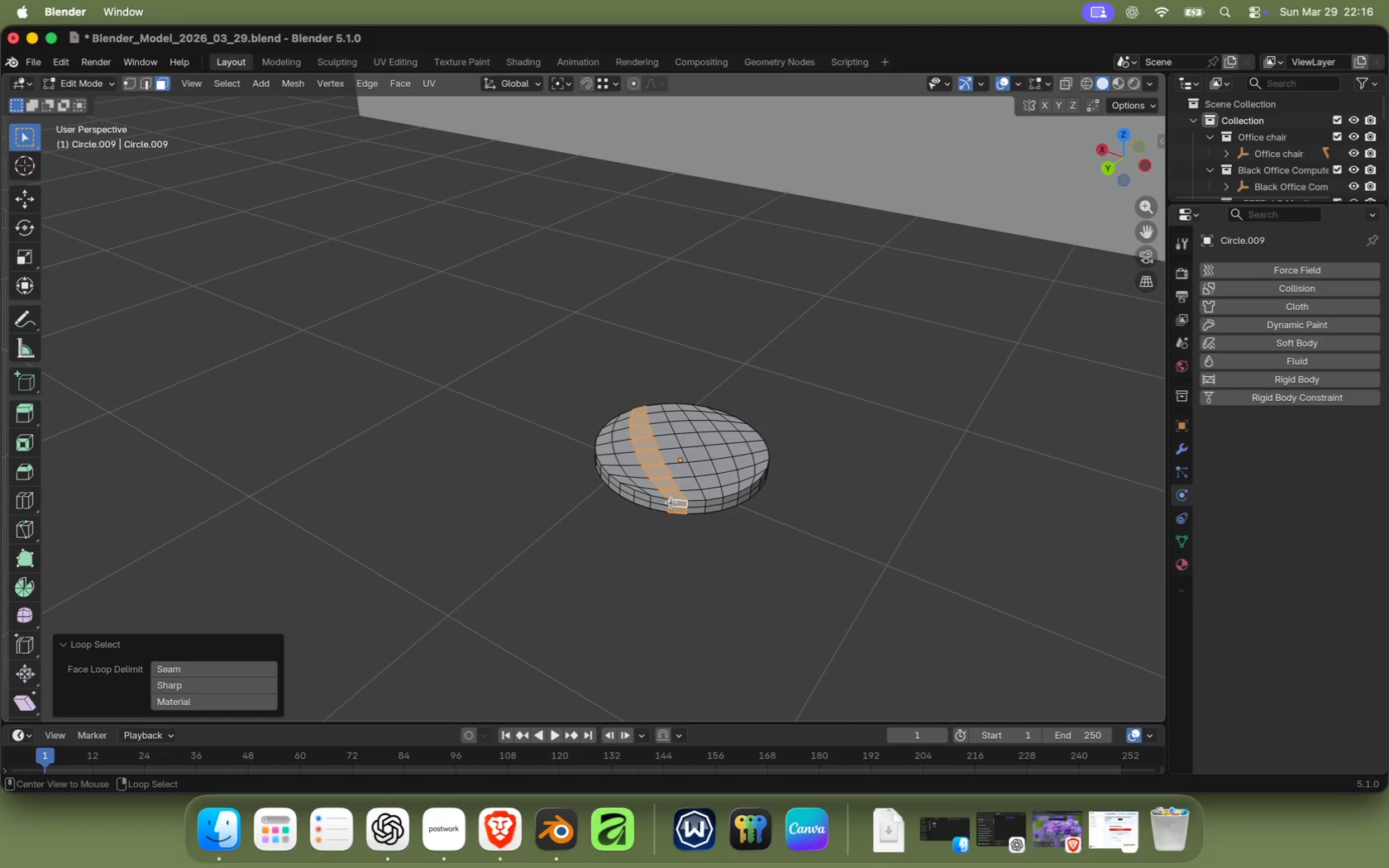 
hold_key(key=AltRight, duration=1.14)
 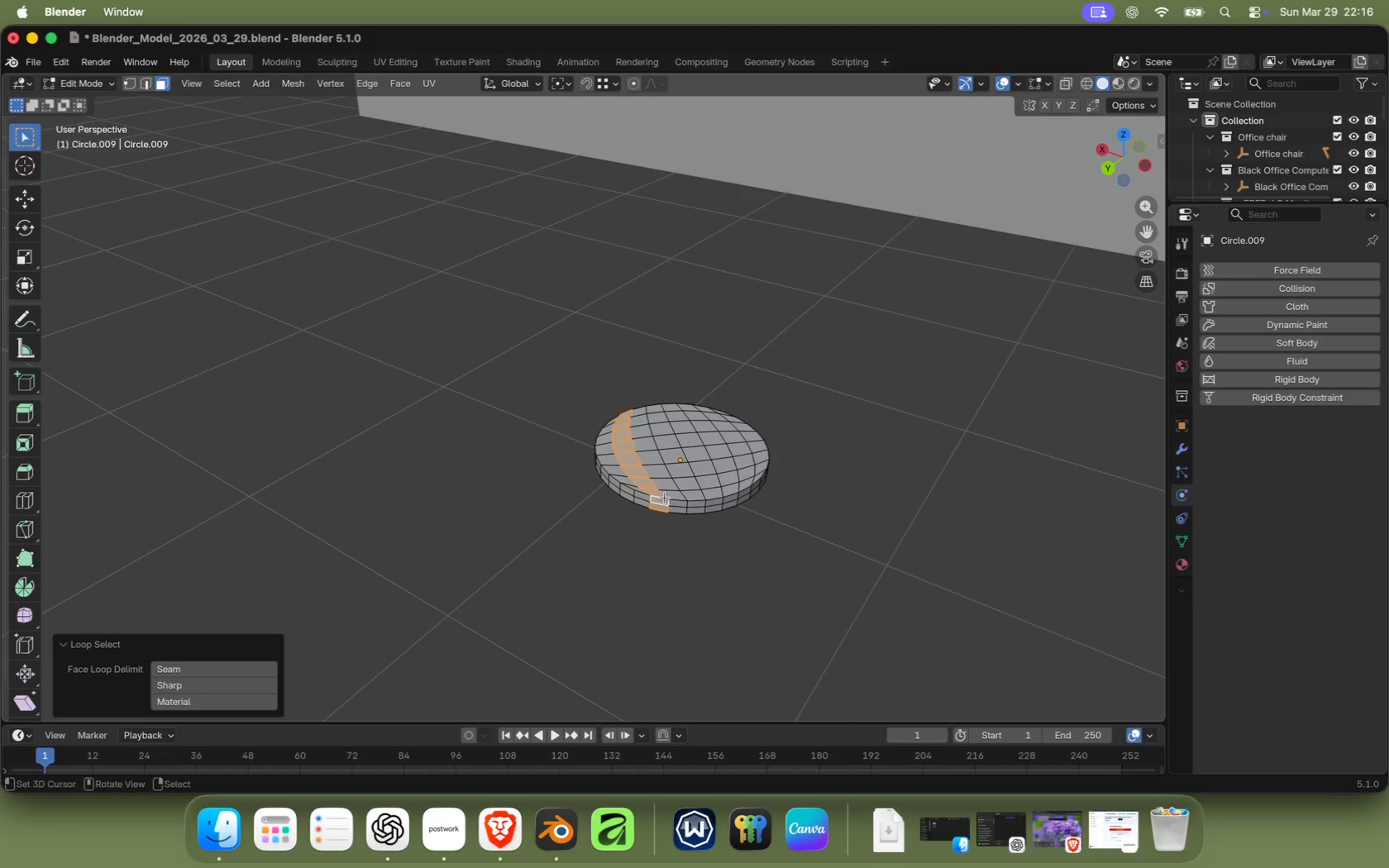 
right_click([669, 501])
 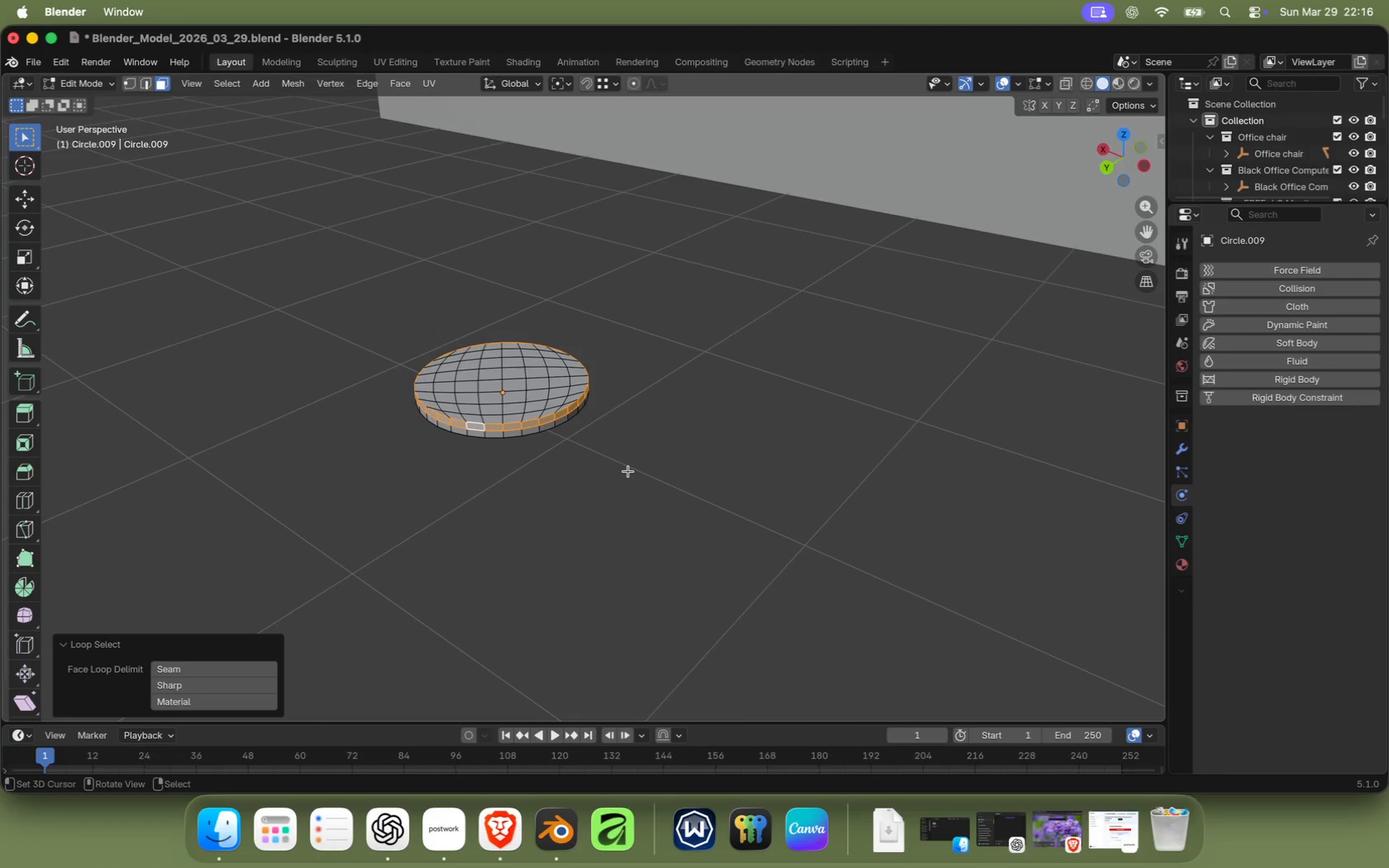 
hold_key(key=AltRight, duration=0.7)
 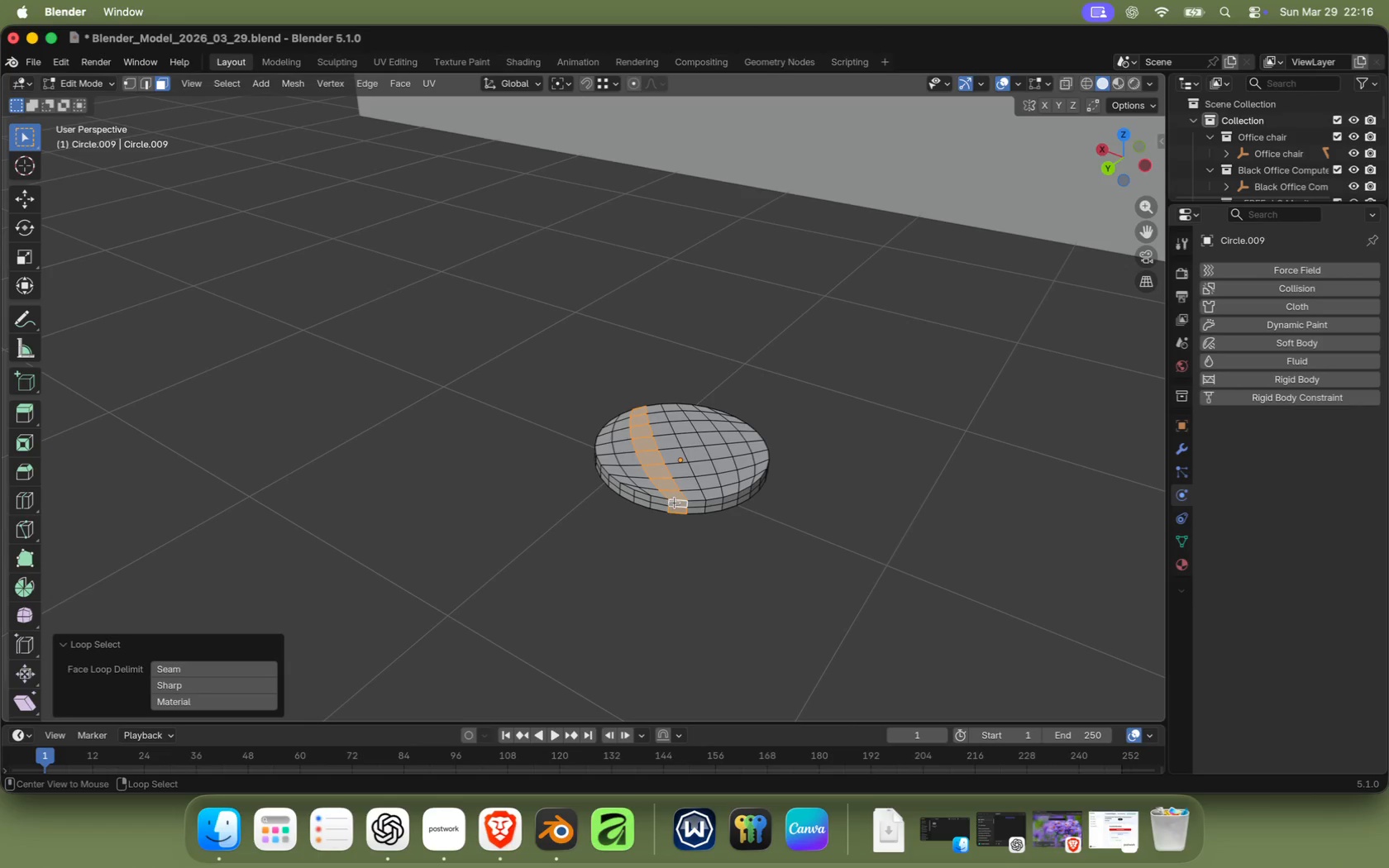 
wait(5.71)
 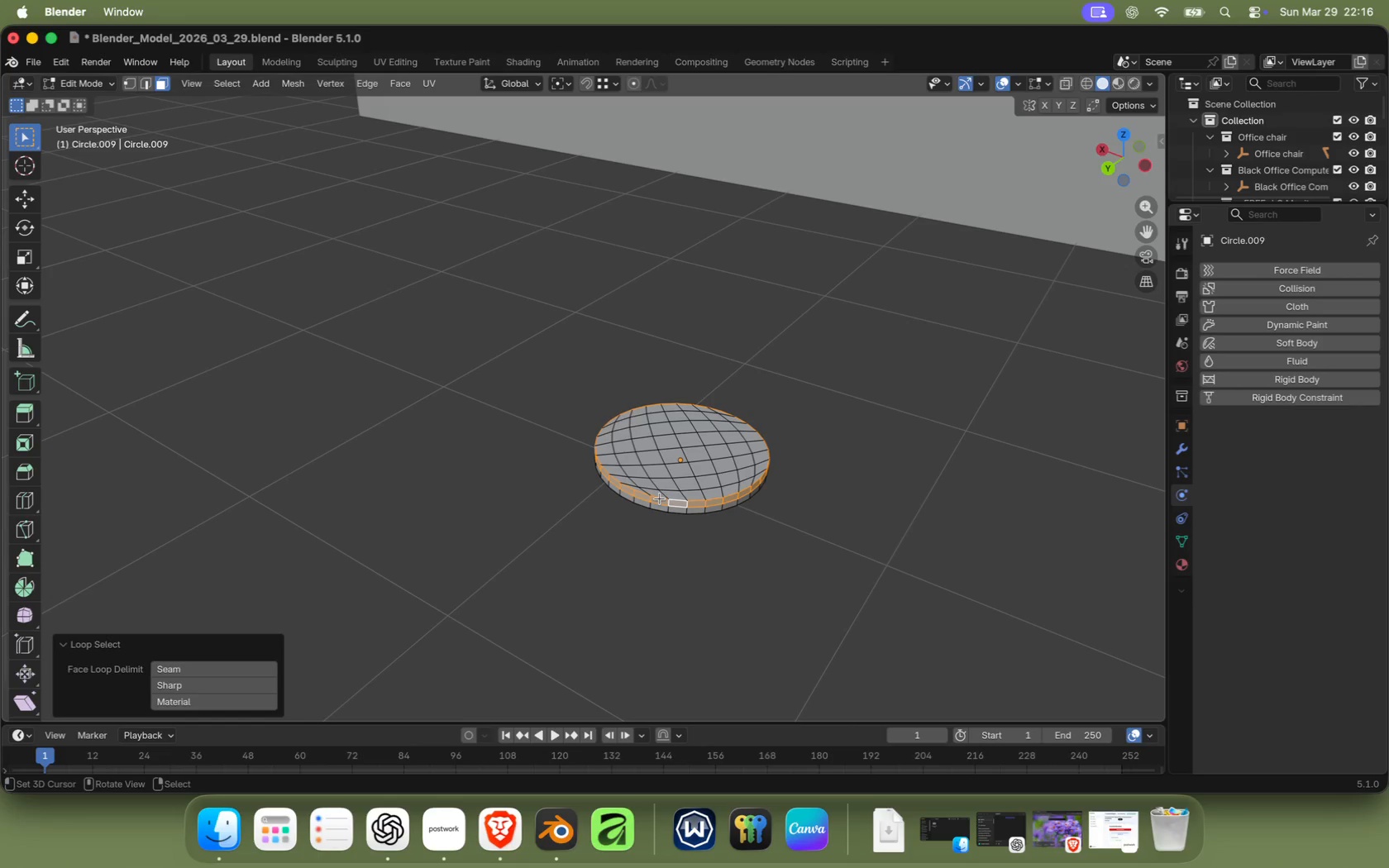 
scroll: coordinate [508, 455], scroll_direction: down, amount: 1.0
 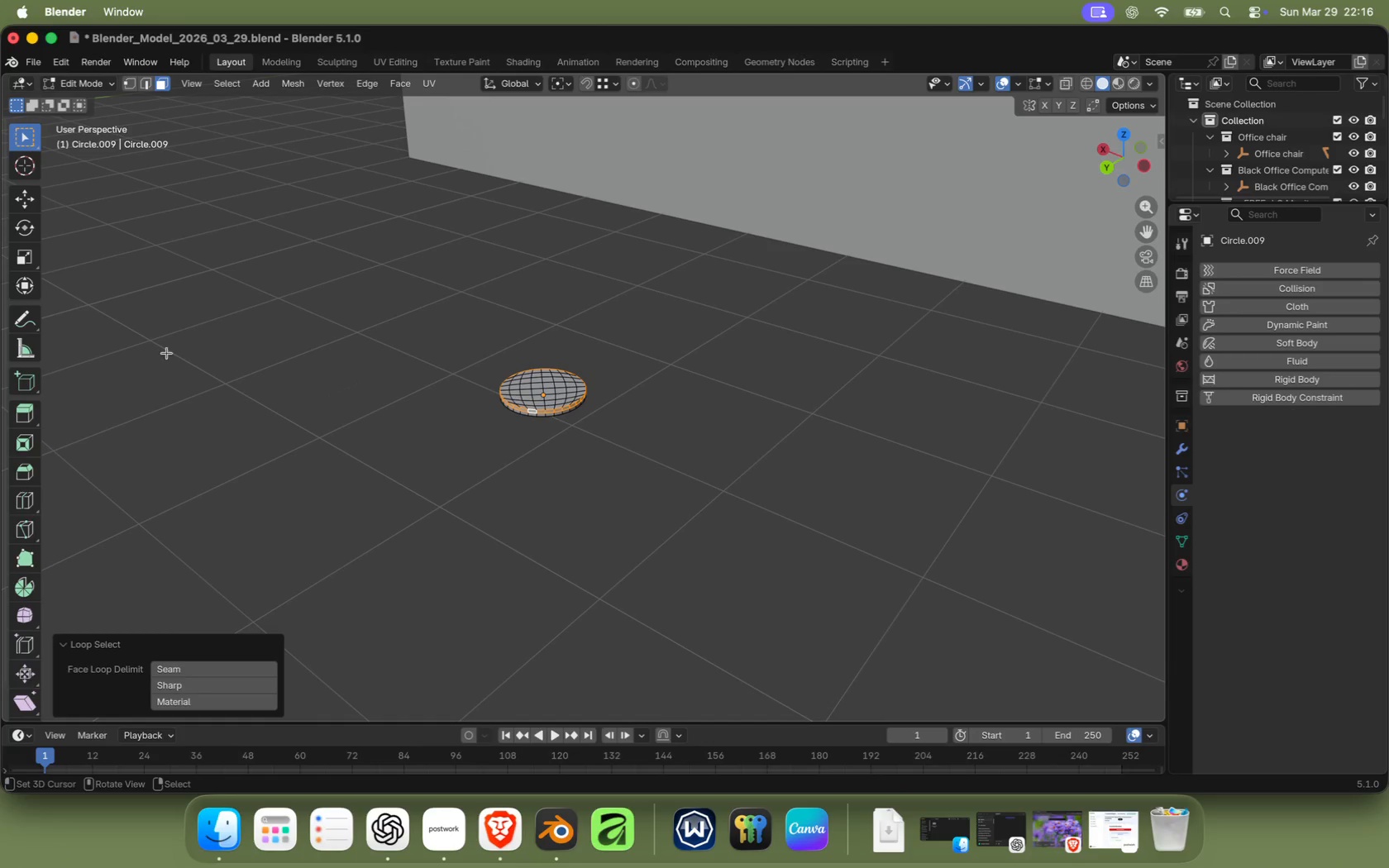 
mouse_move([45, 411])
 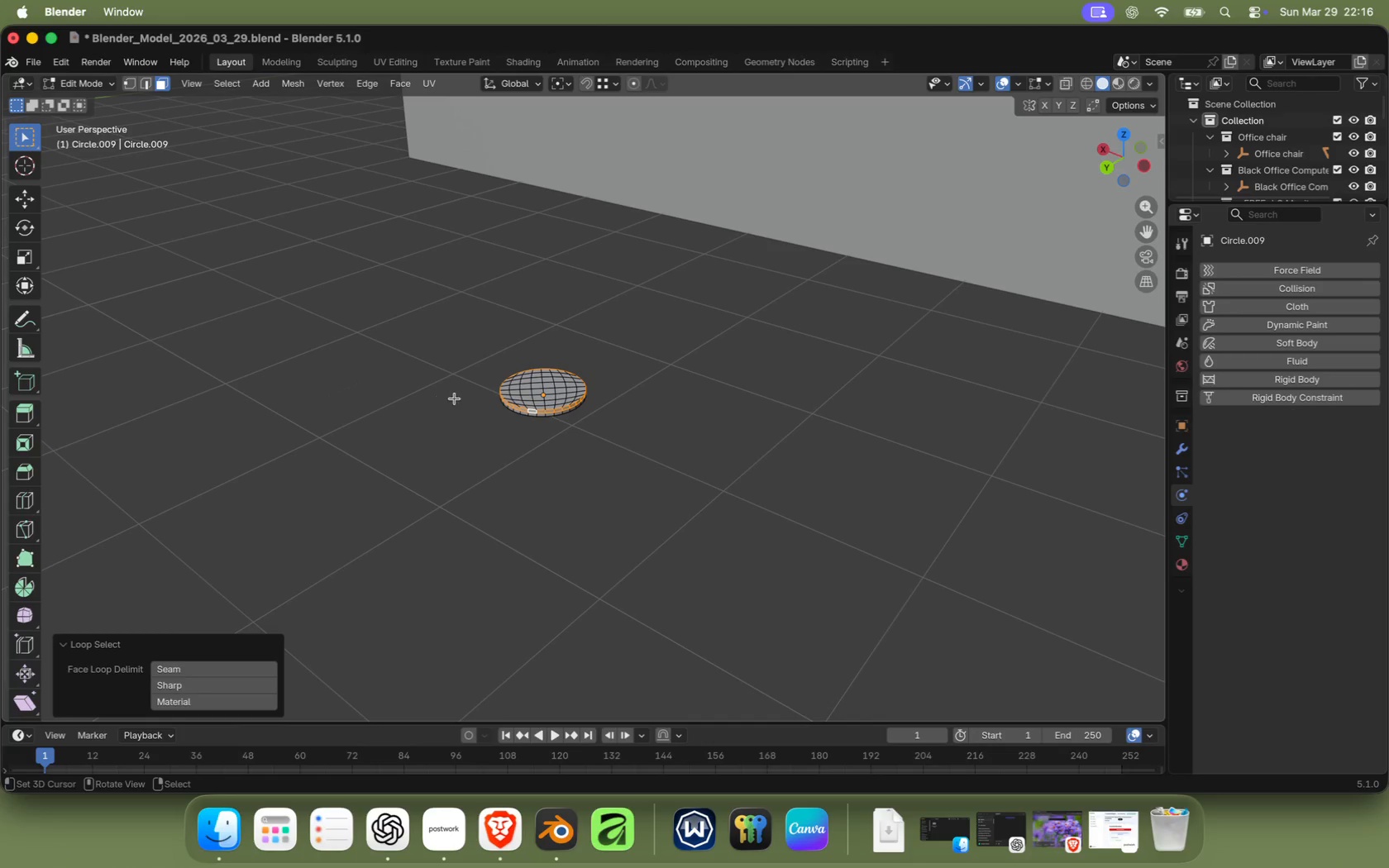 
key(Alt+E)
 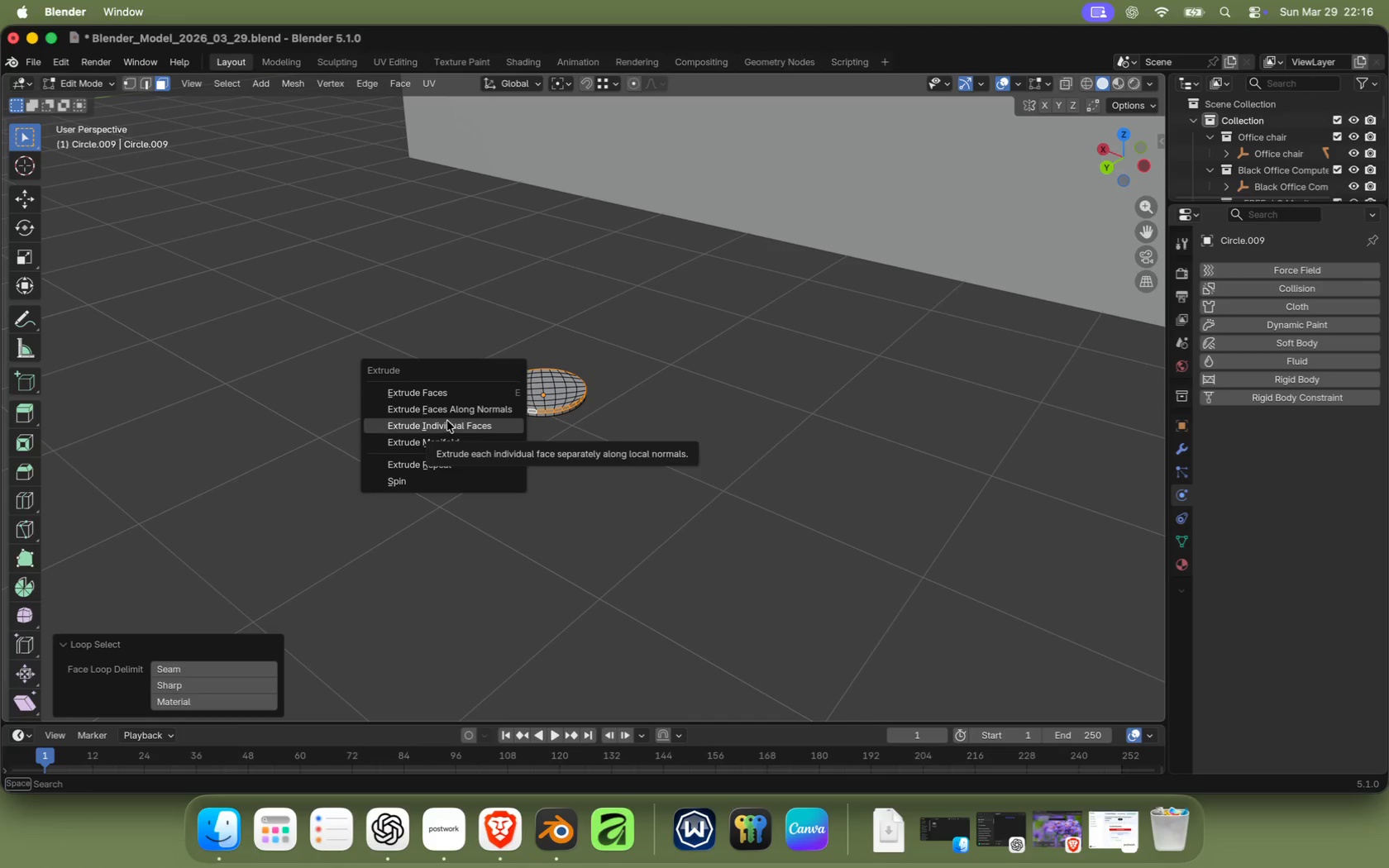 
left_click([449, 413])
 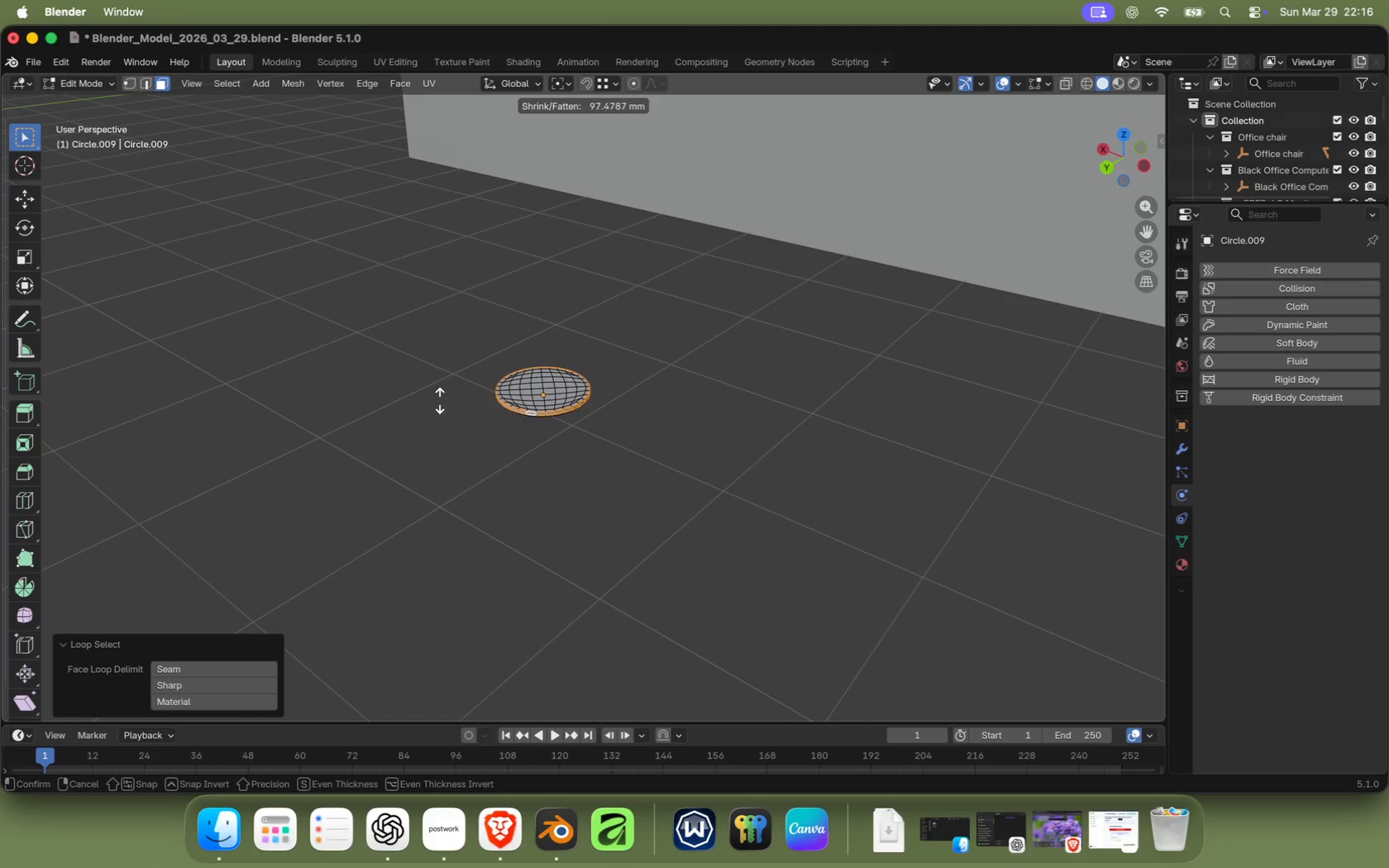 
left_click([440, 399])
 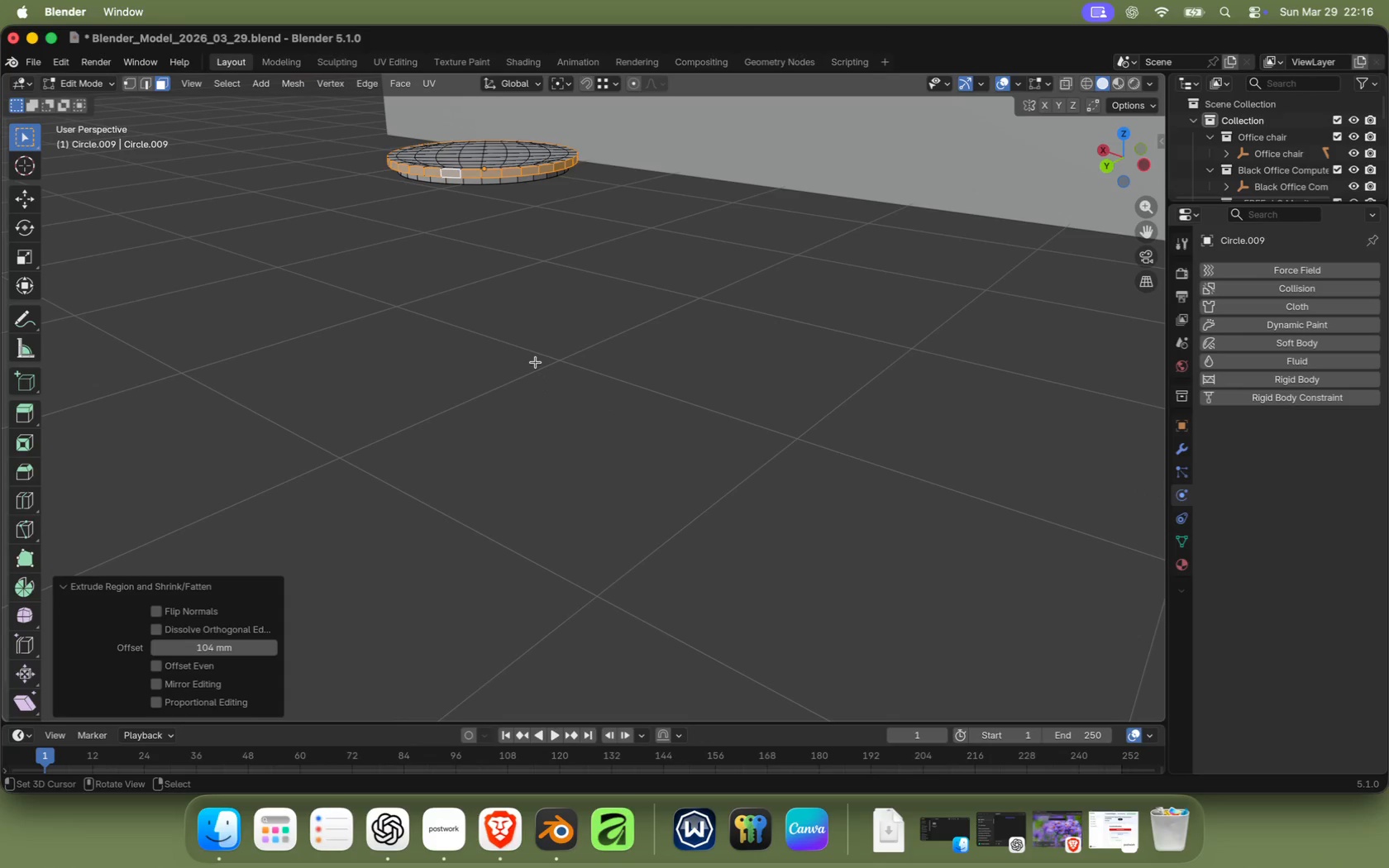 
scroll: coordinate [537, 403], scroll_direction: up, amount: 1.0
 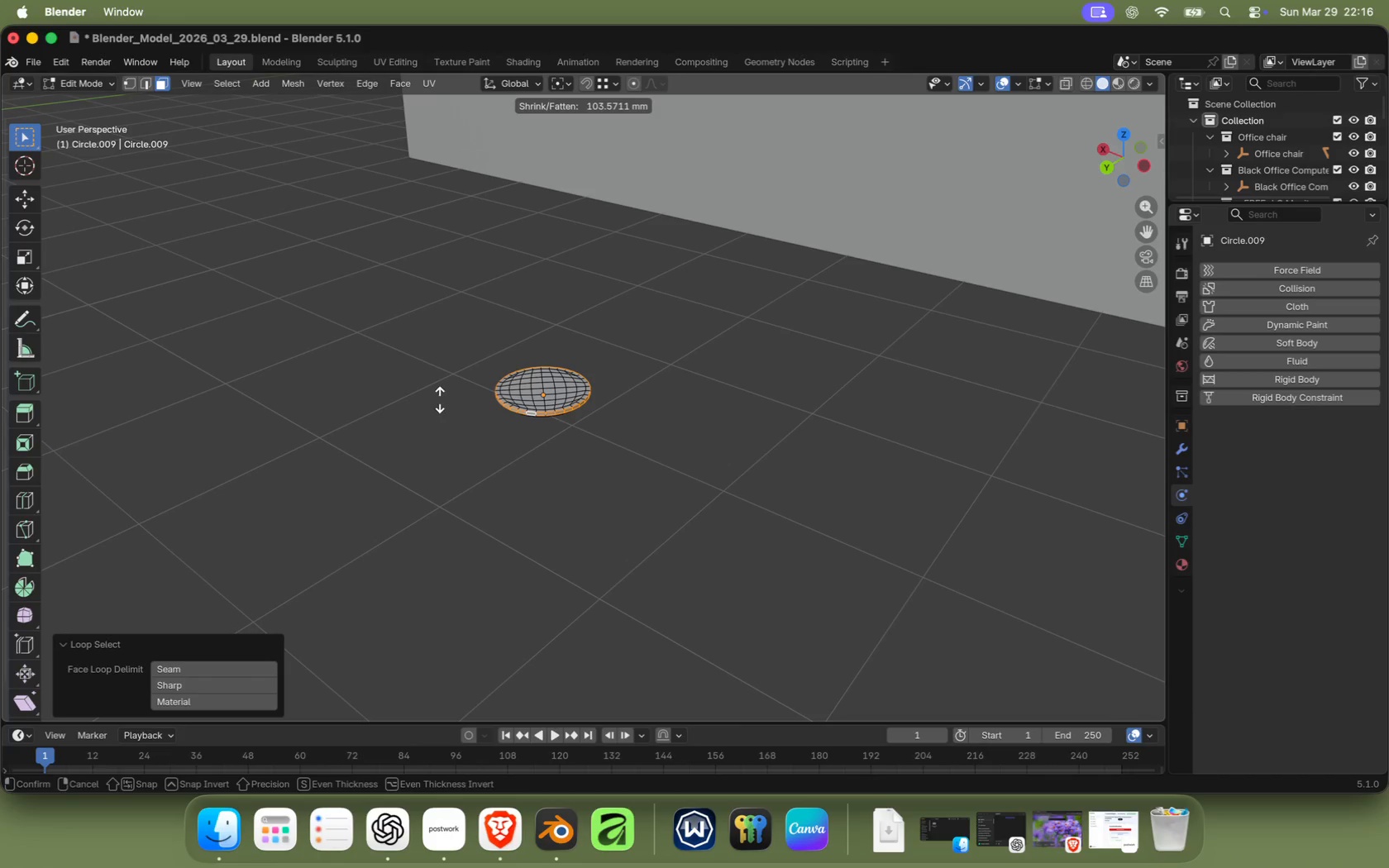 
key(Slash)
 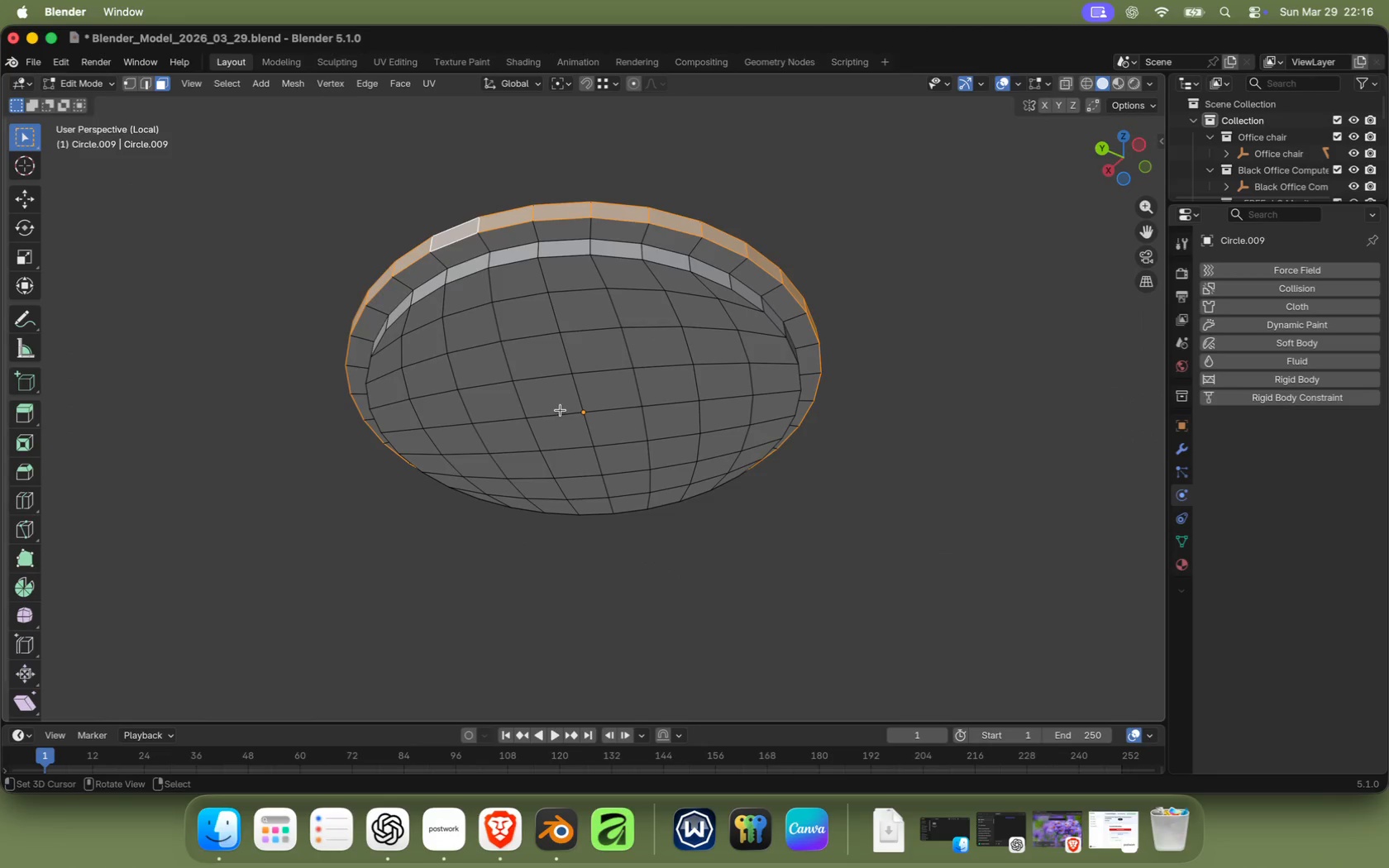 
key(1)
 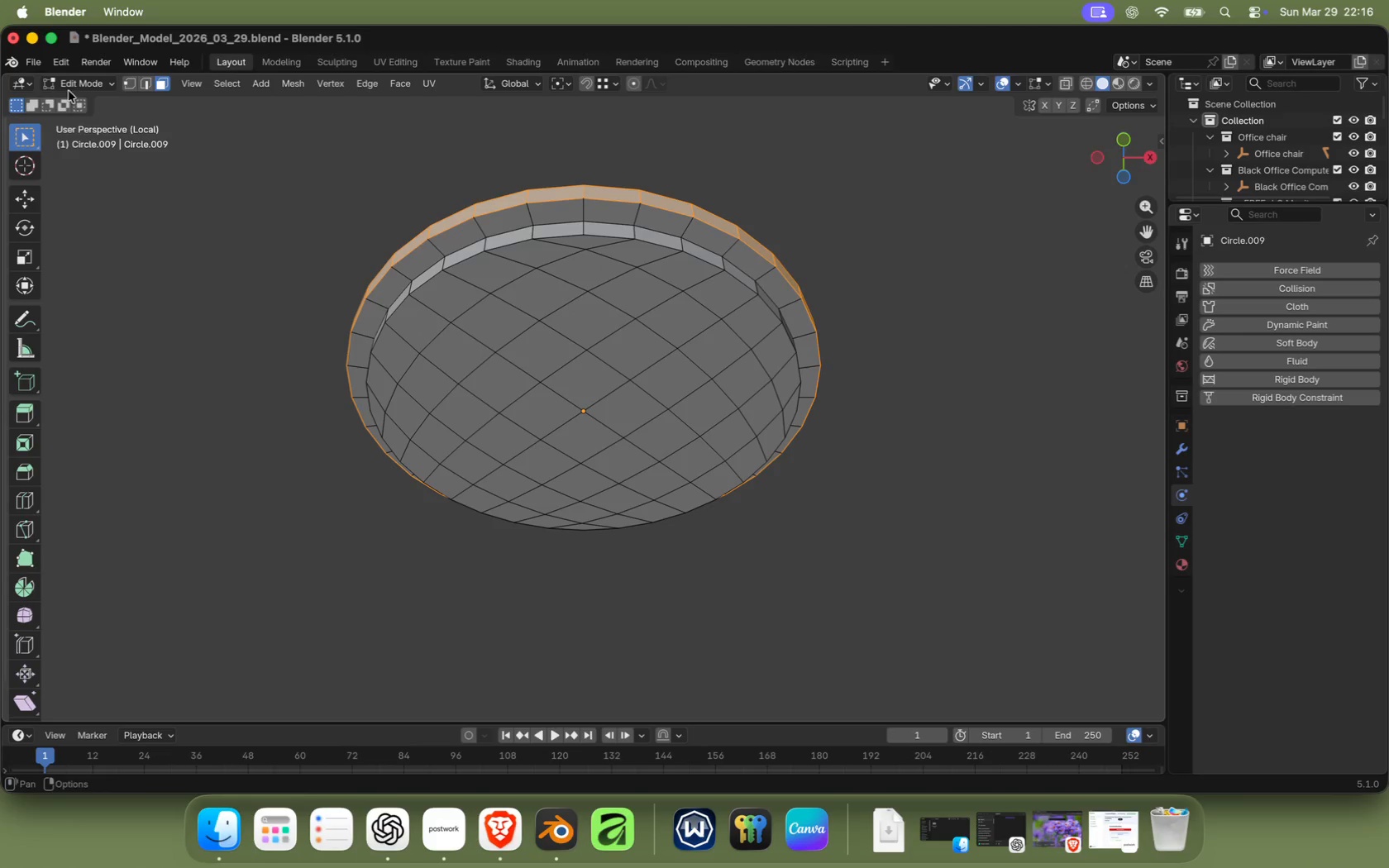 
left_click([133, 84])
 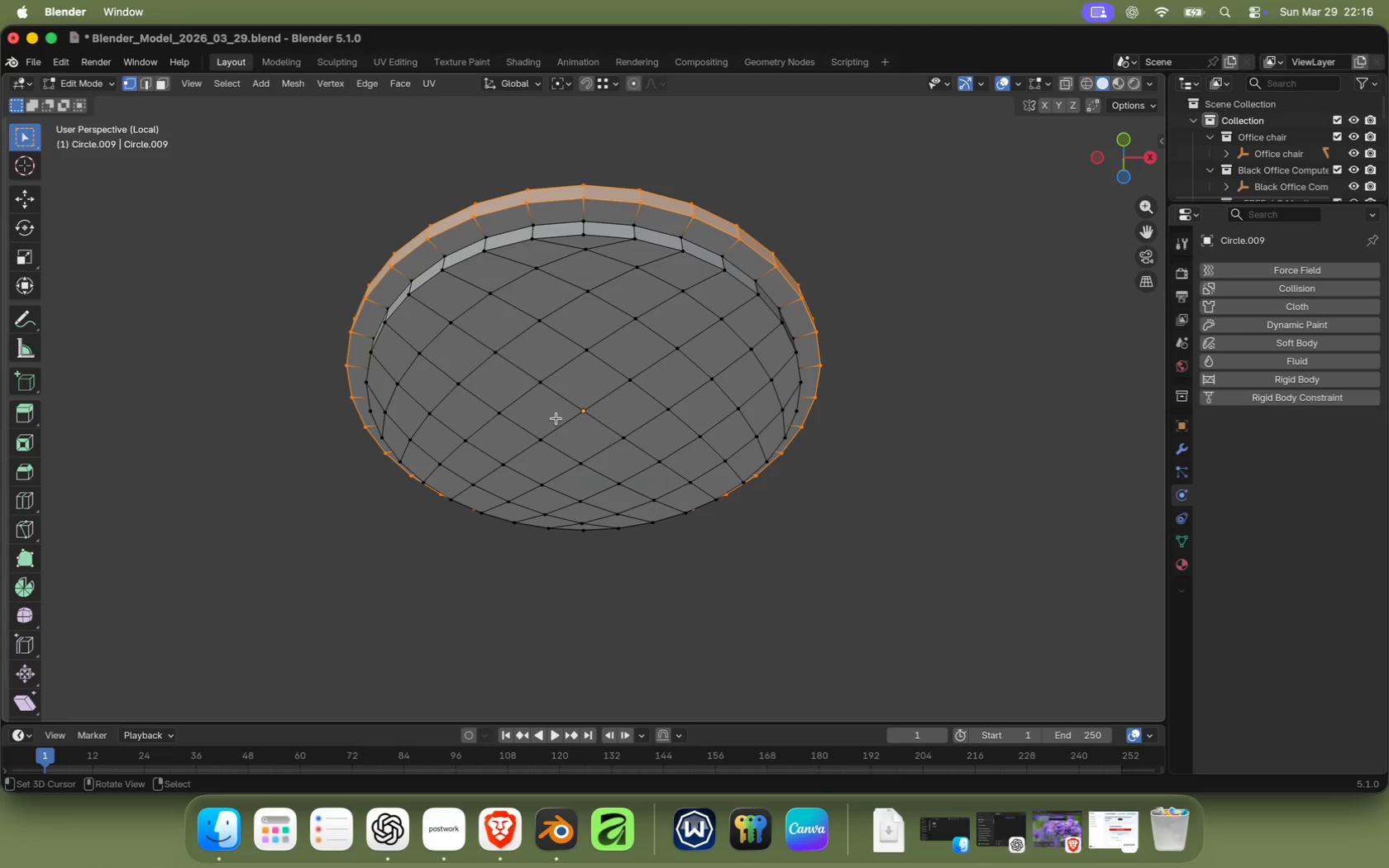 
right_click([585, 416])
 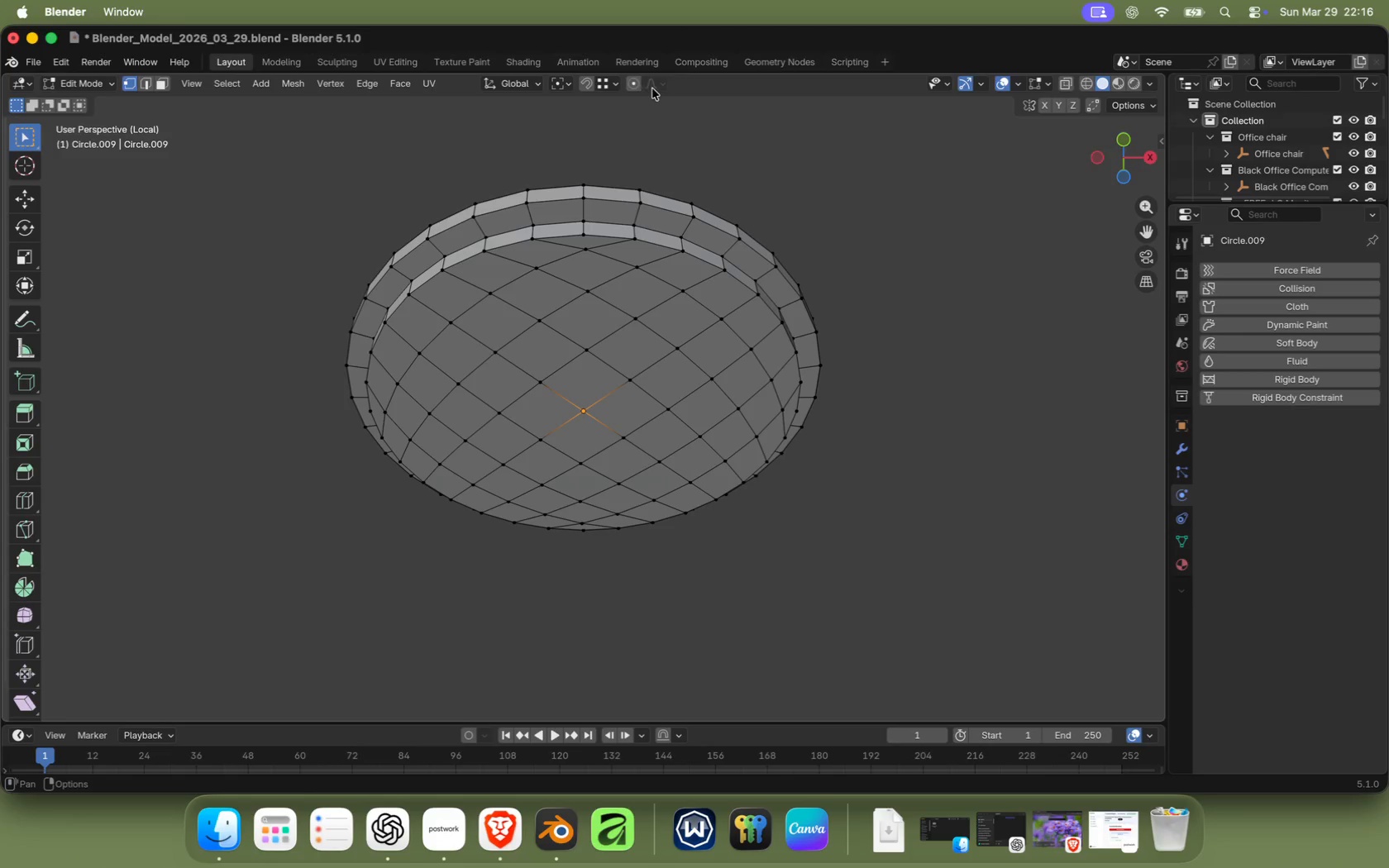 
left_click([637, 88])
 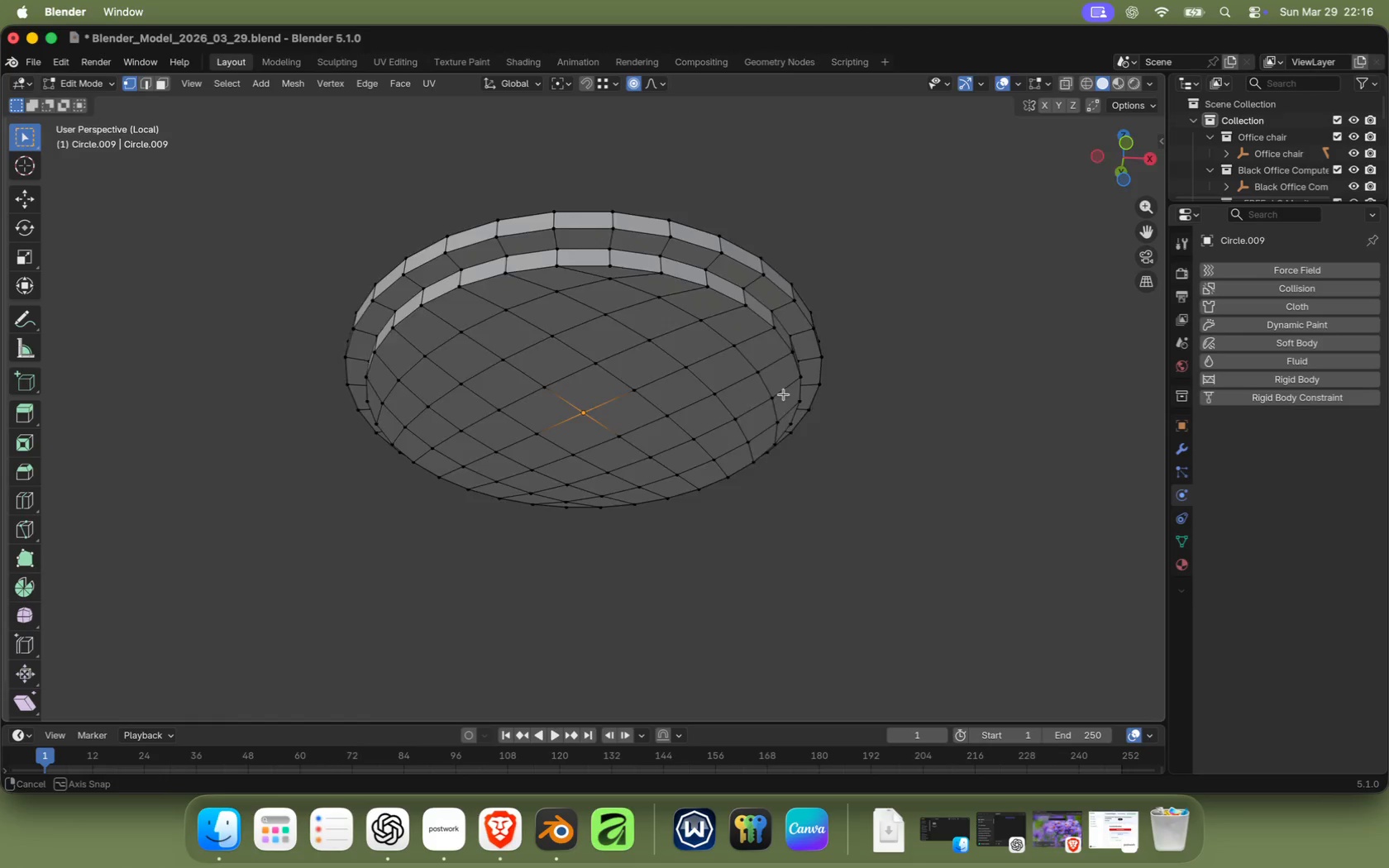 
left_click([1121, 155])
 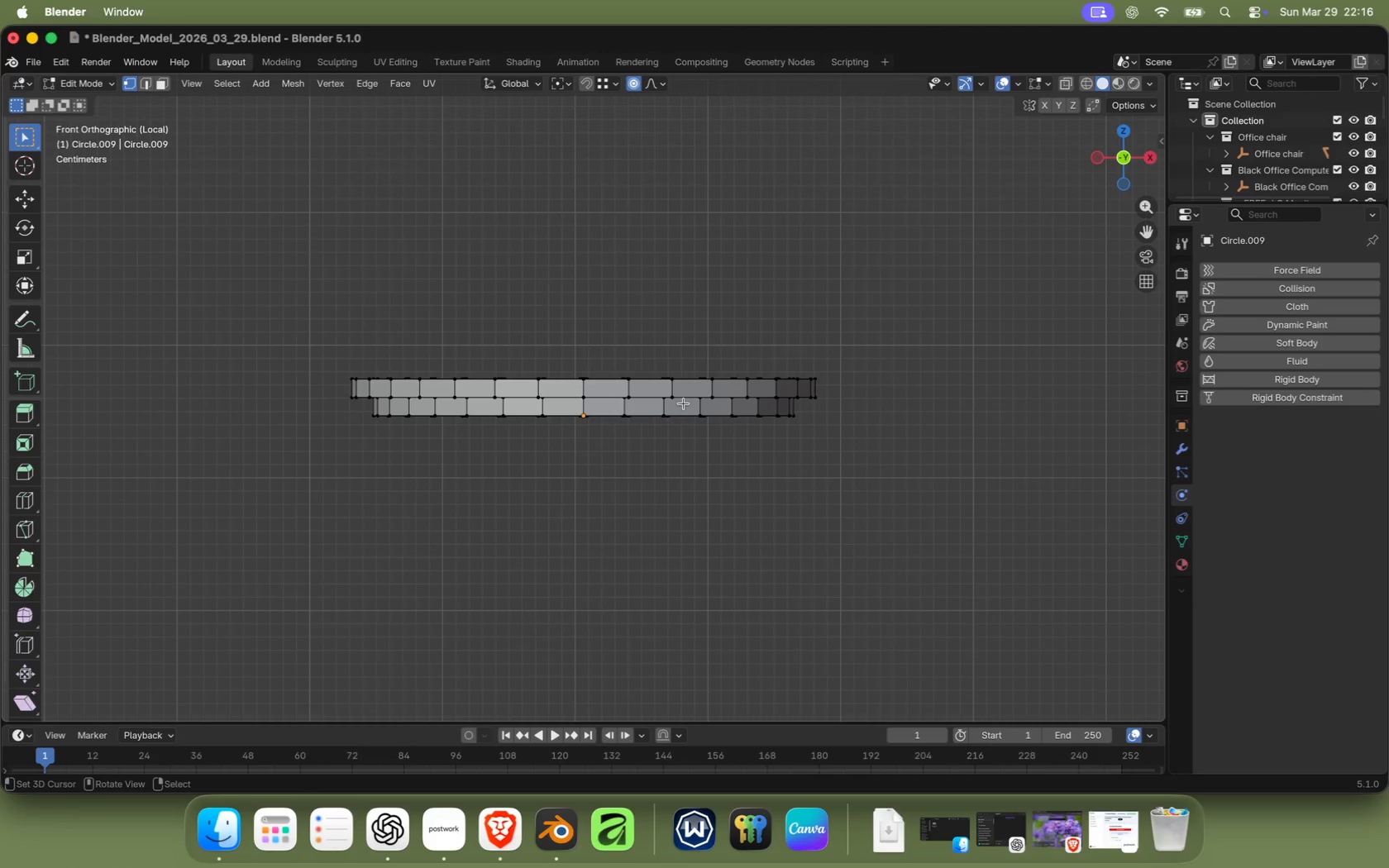 
key(G)
 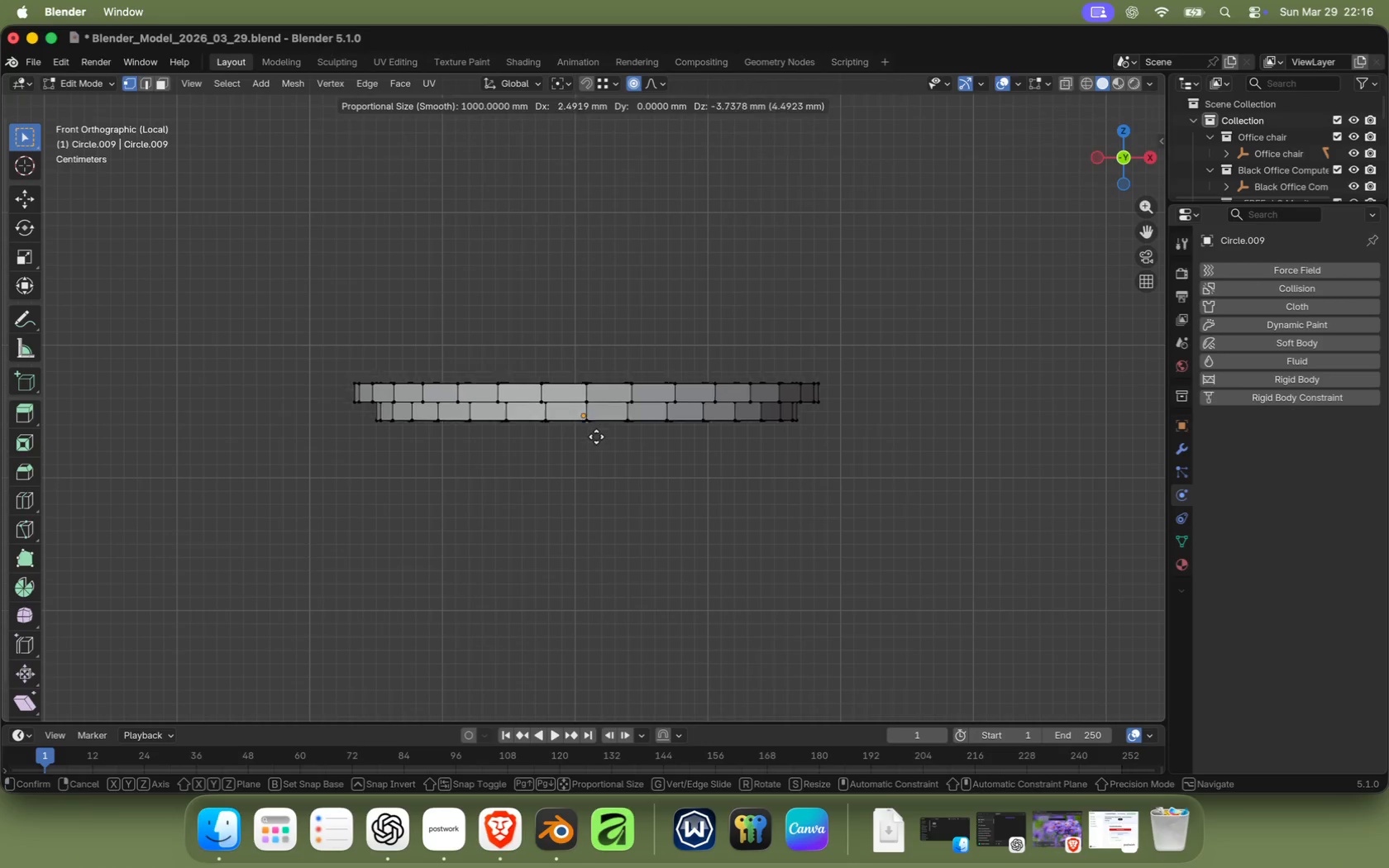 
key(G)
 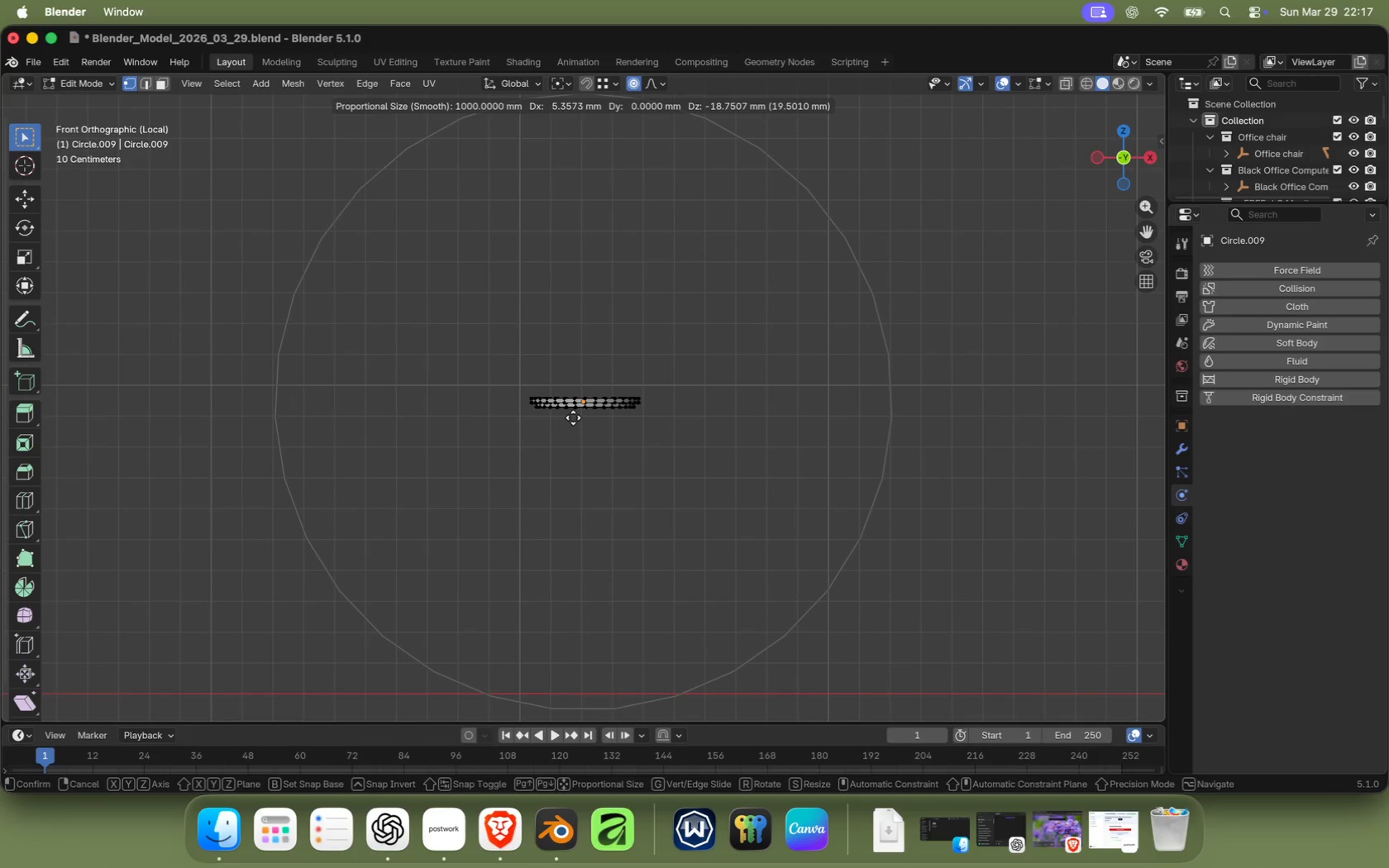 
scroll: coordinate [587, 433], scroll_direction: down, amount: 19.0
 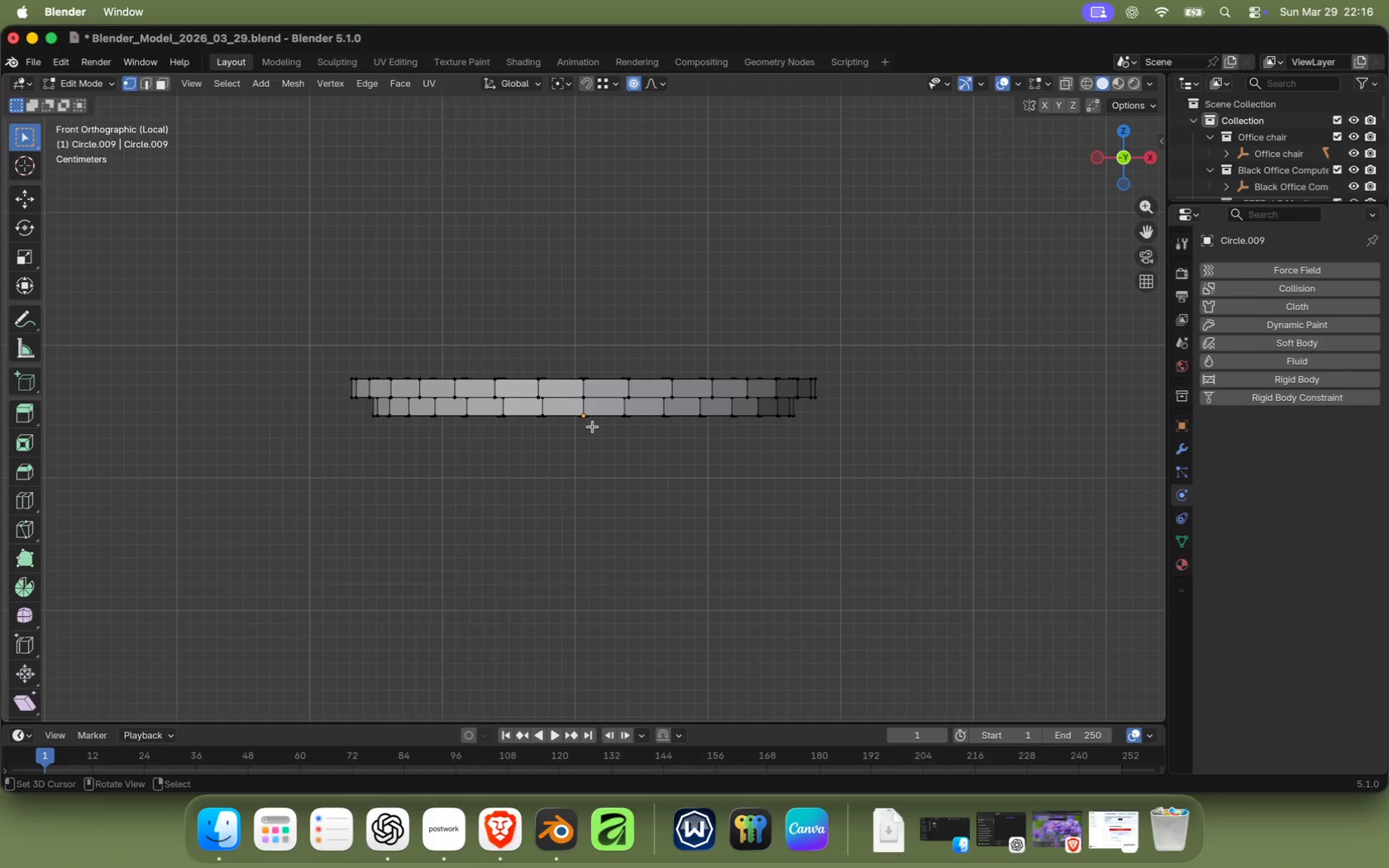 
right_click([572, 414])
 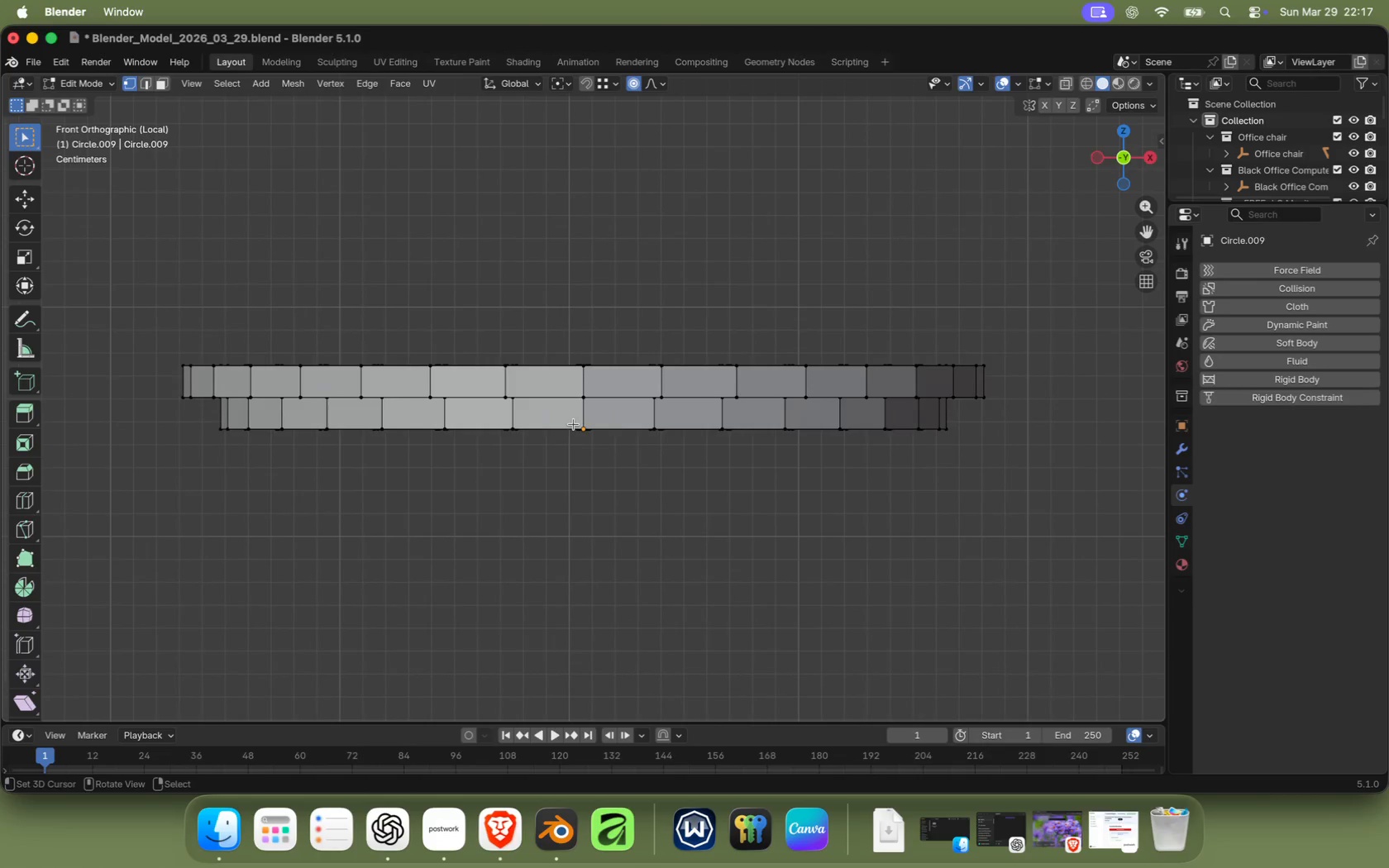 
scroll: coordinate [574, 417], scroll_direction: up, amount: 75.0
 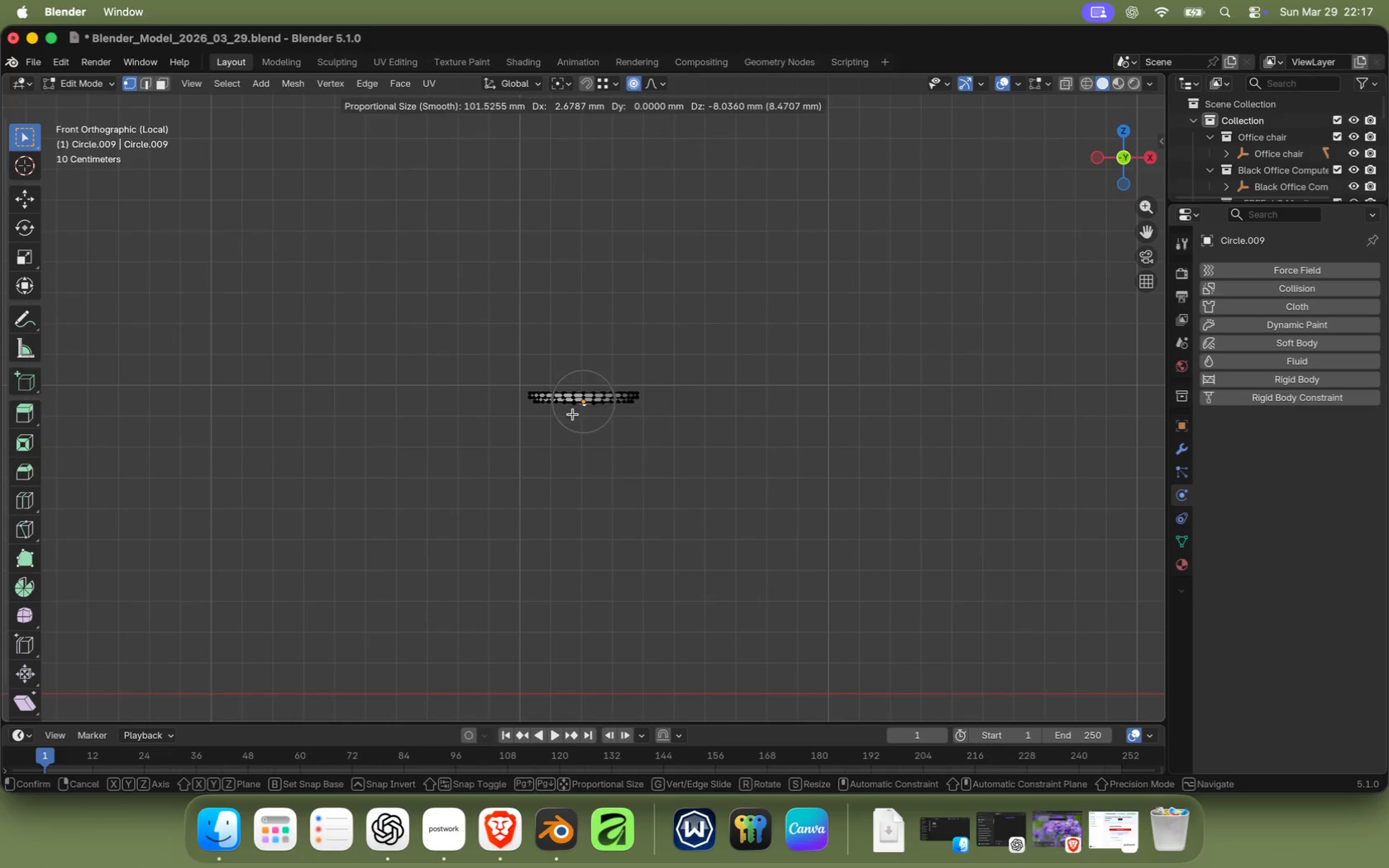 
wait(6.2)
 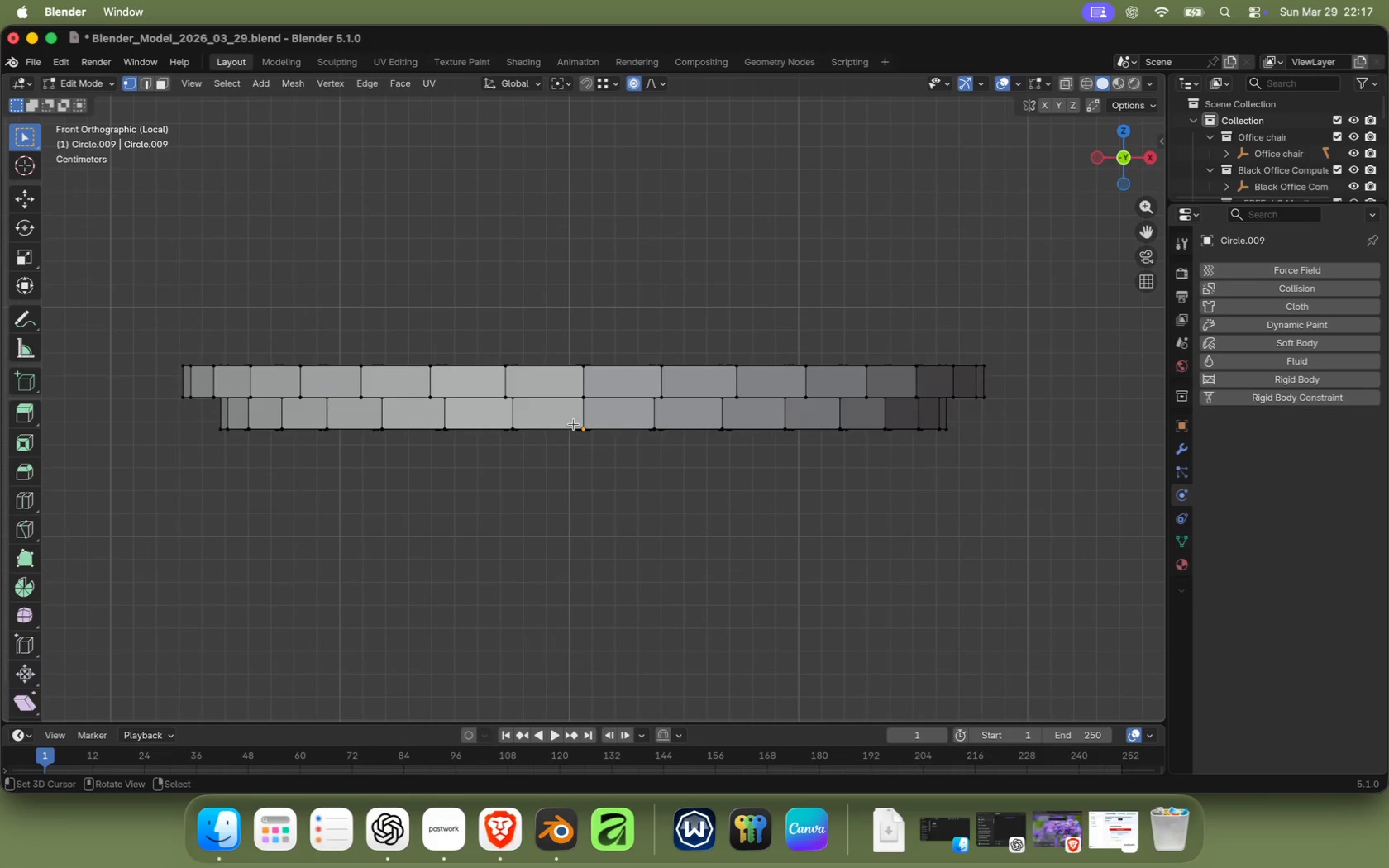 
key(G)
 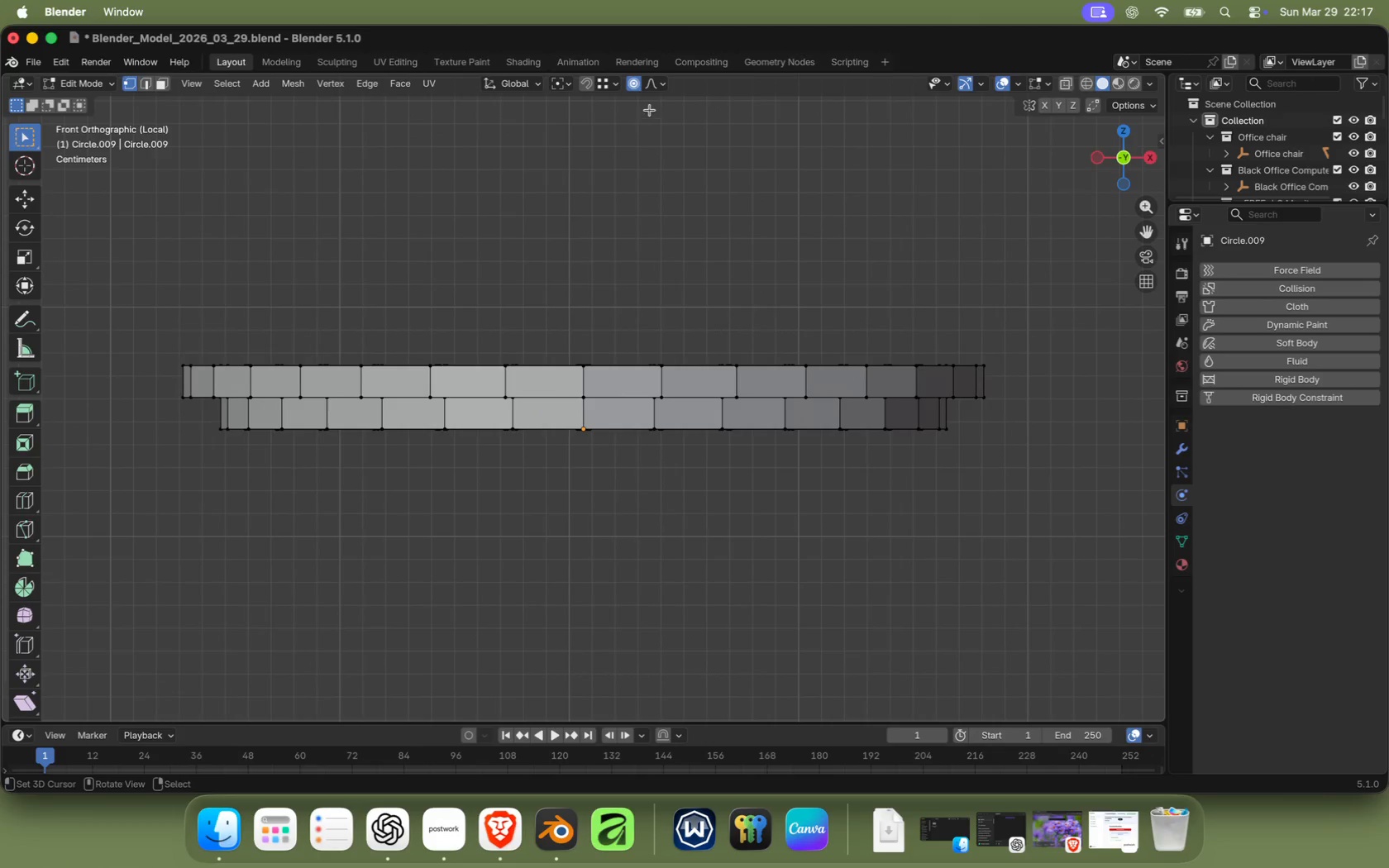 
wait(5.95)
 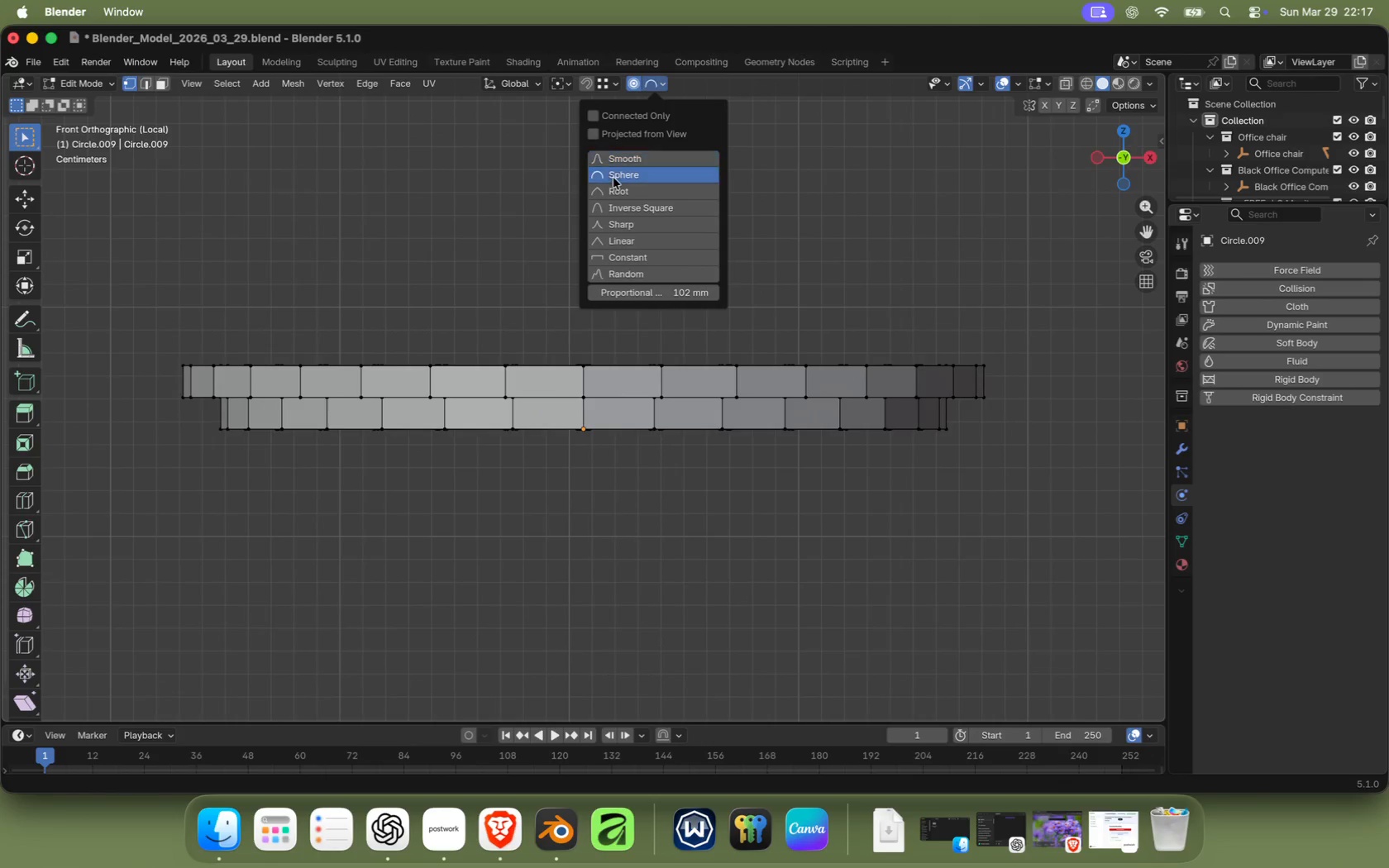 
left_click([613, 178])
 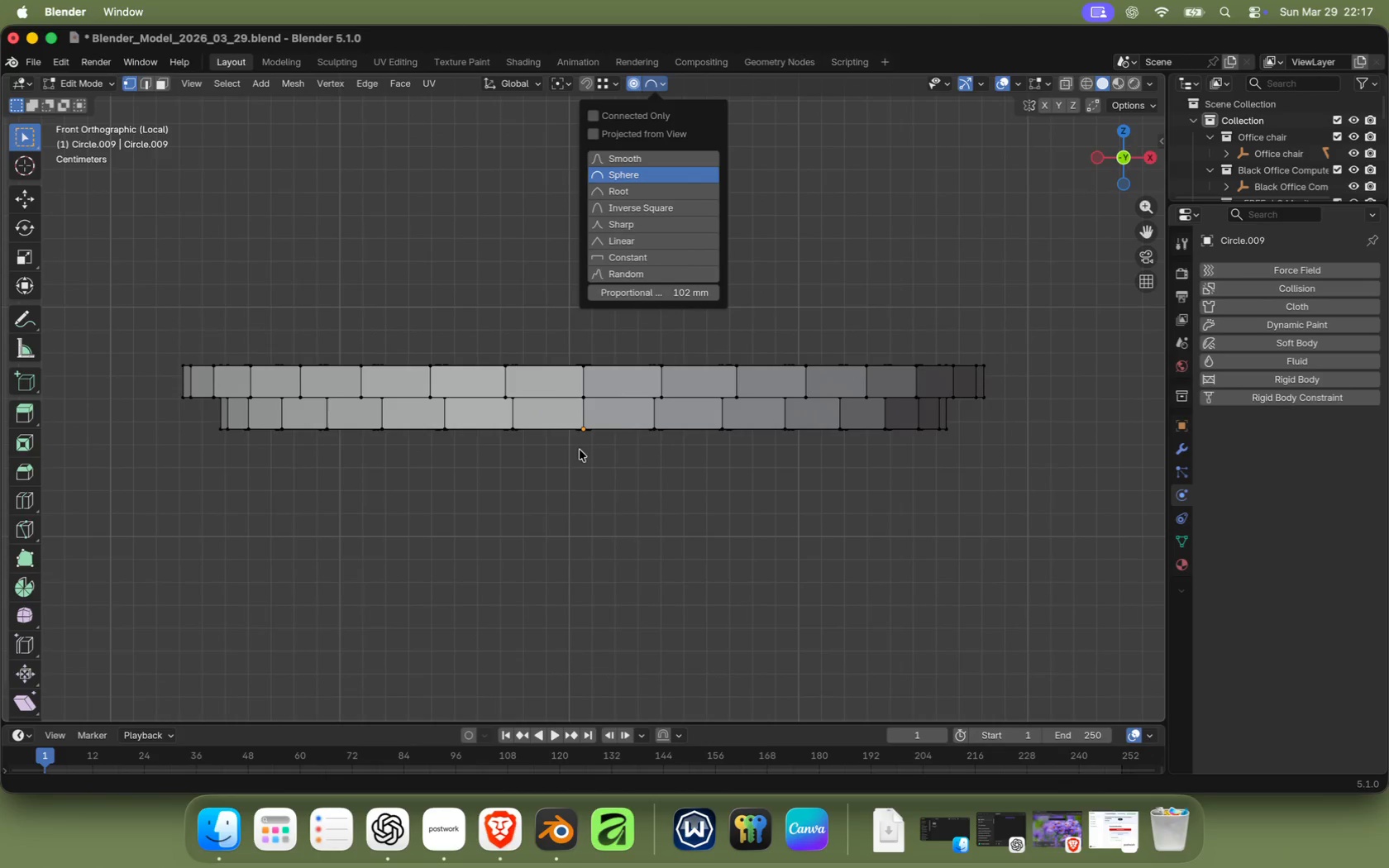 
type(gz)
 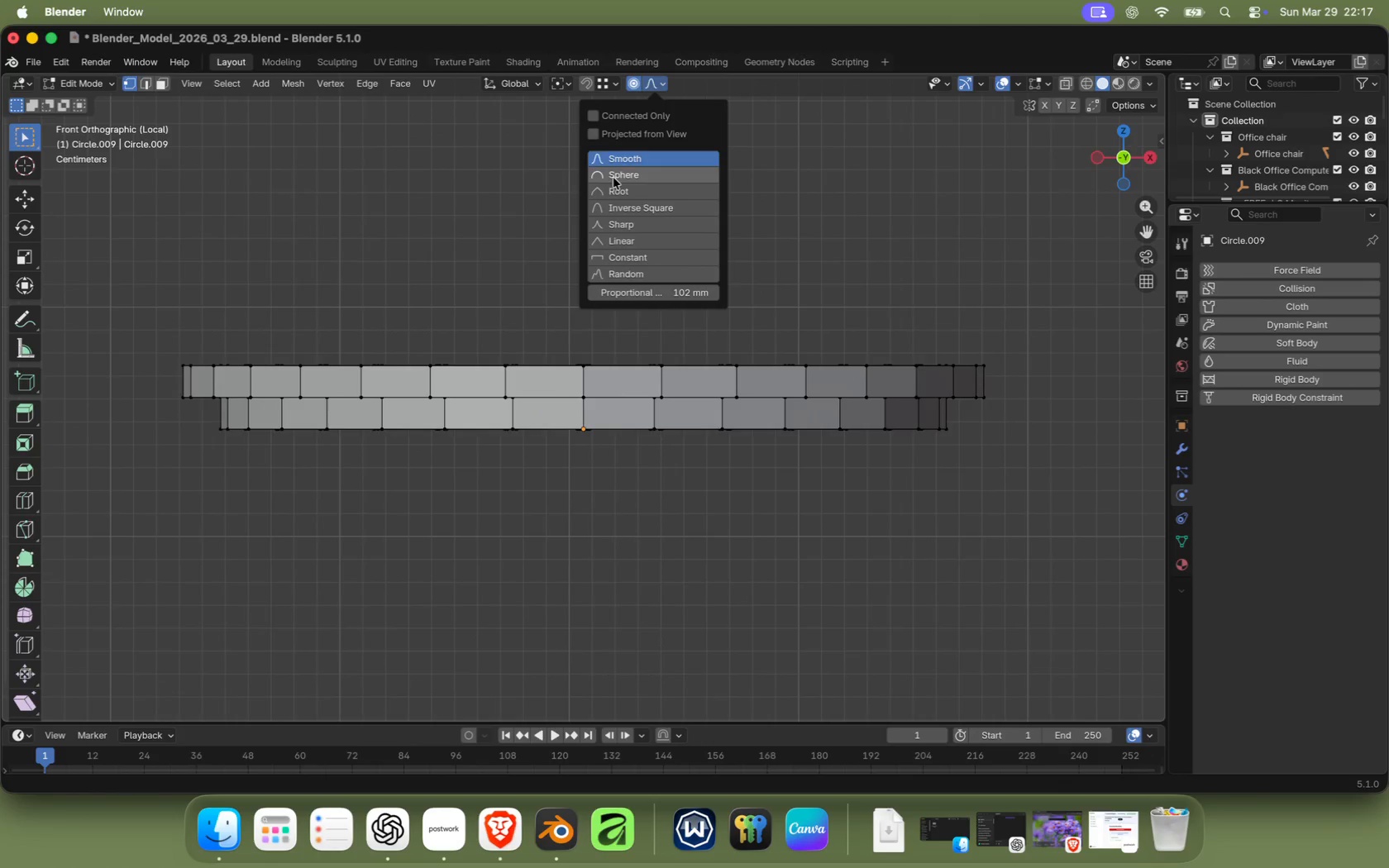 
right_click([580, 451])
 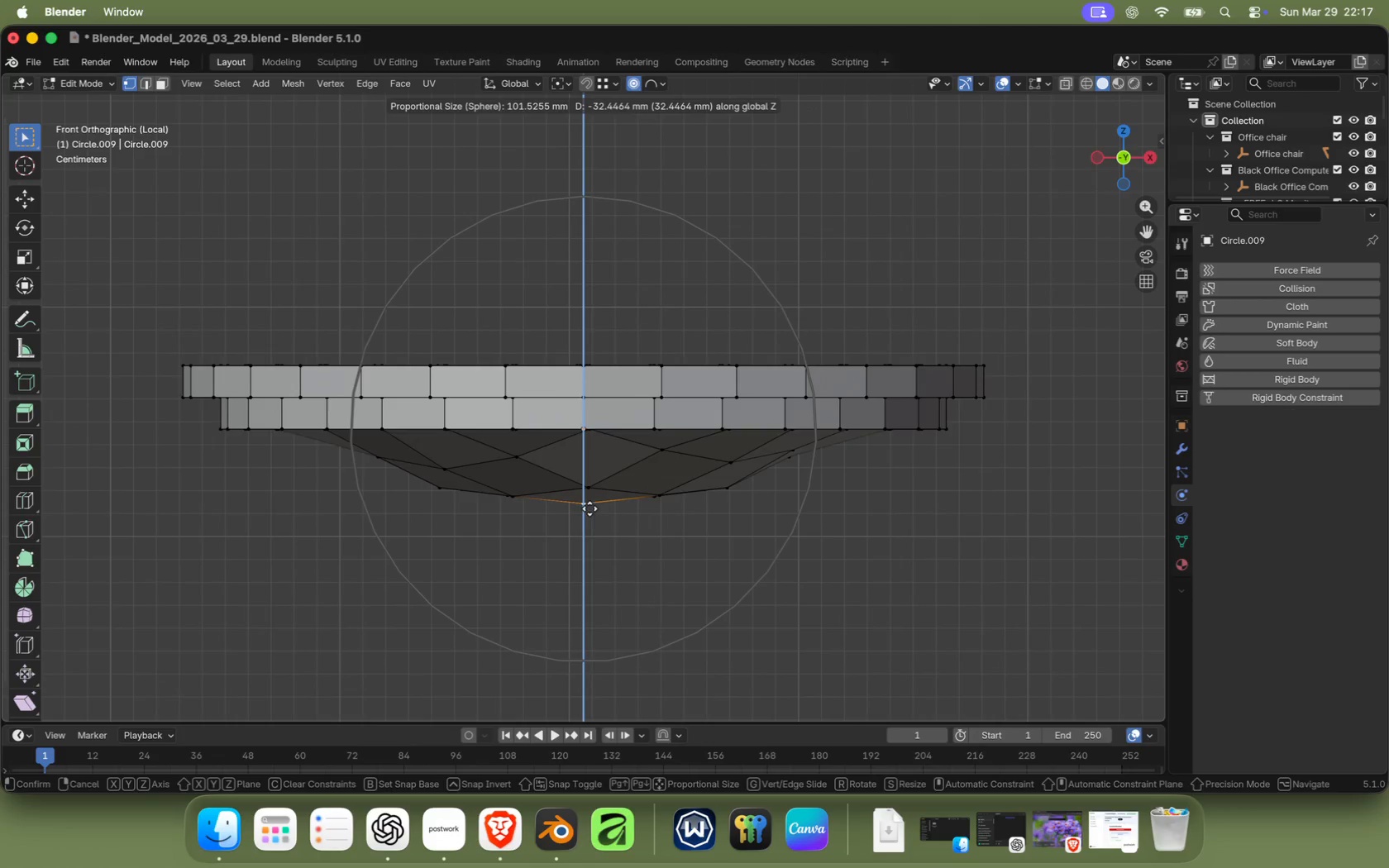 
type(gz)
 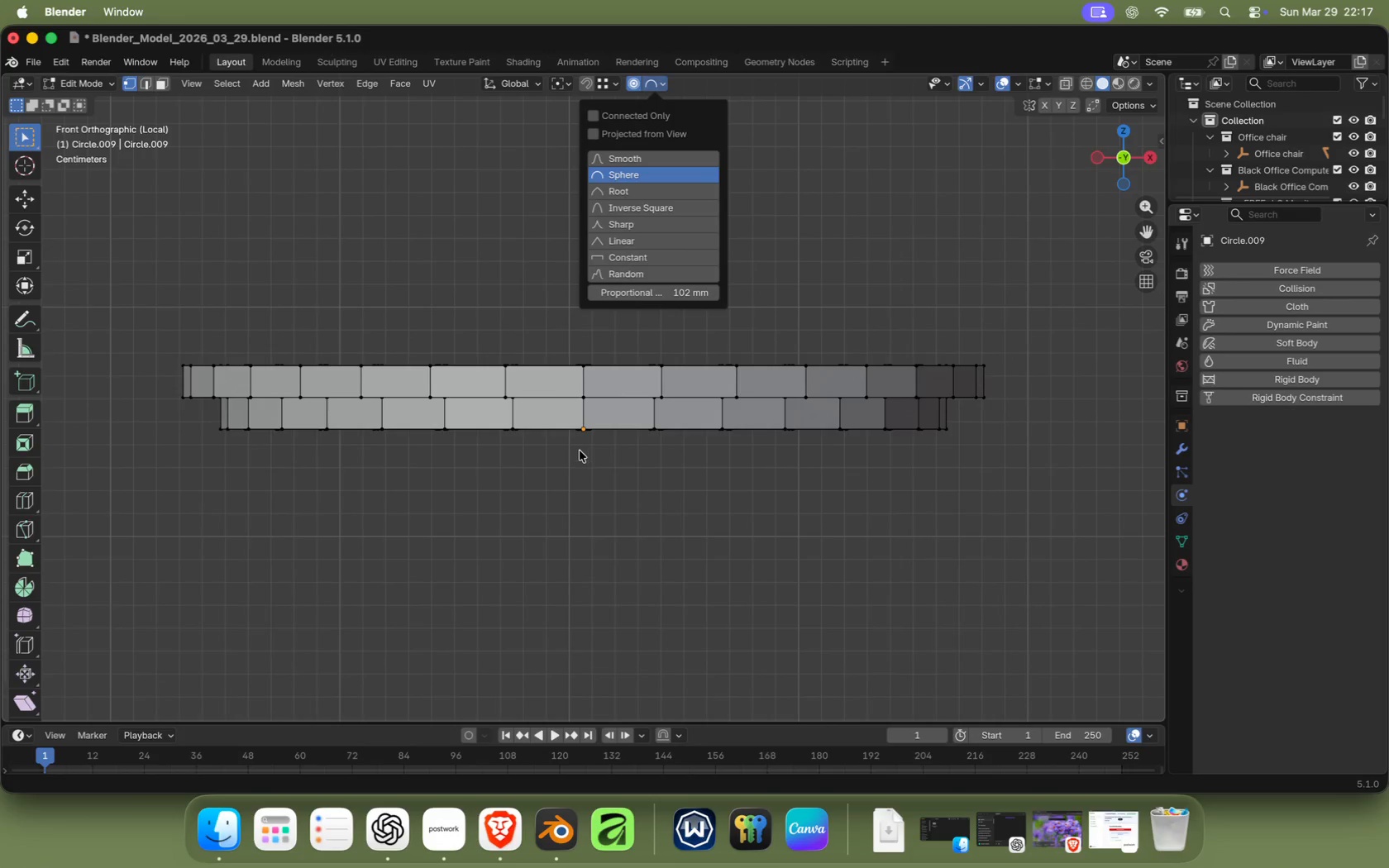 
key(G)
 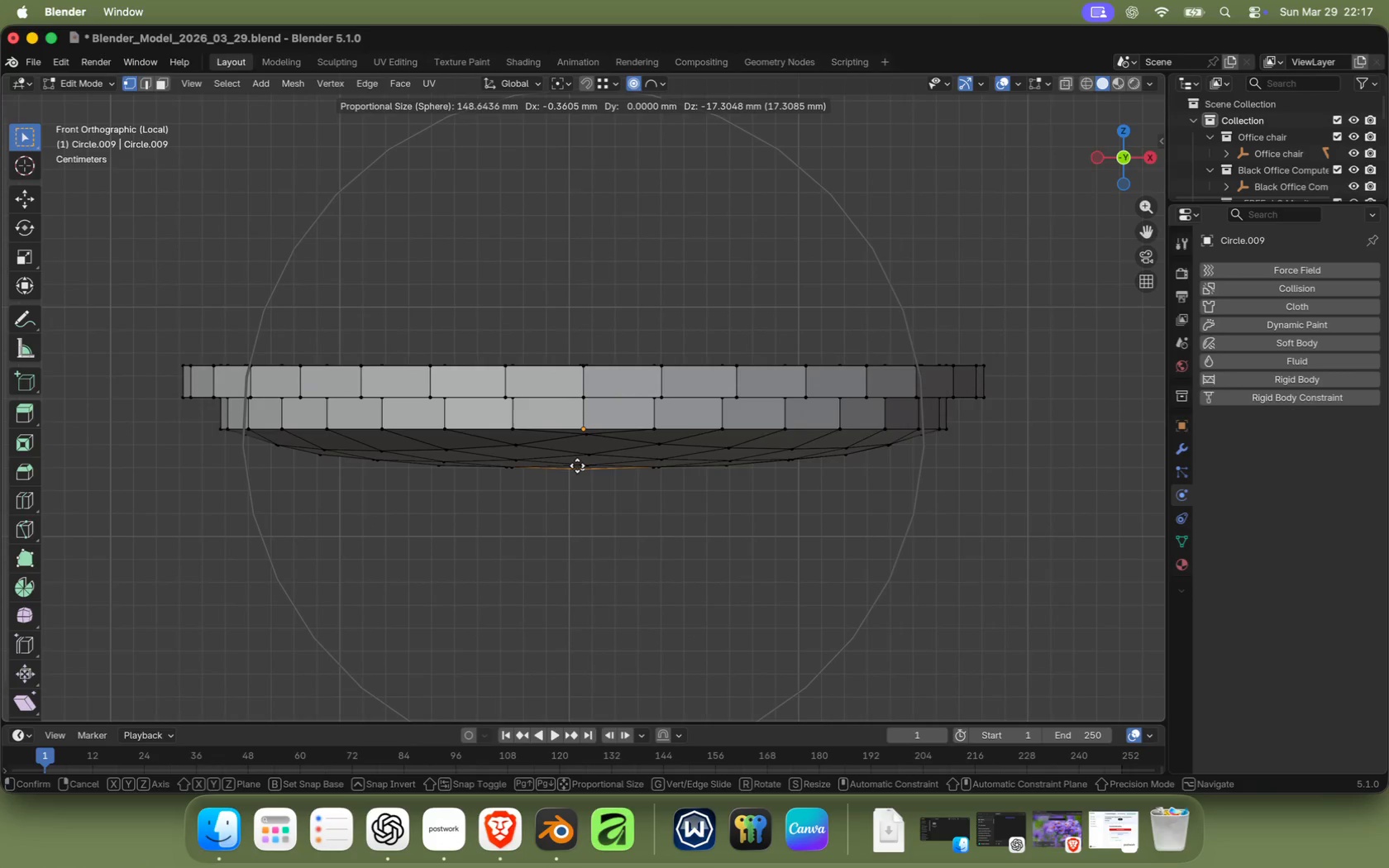 
scroll: coordinate [577, 465], scroll_direction: down, amount: 5.0
 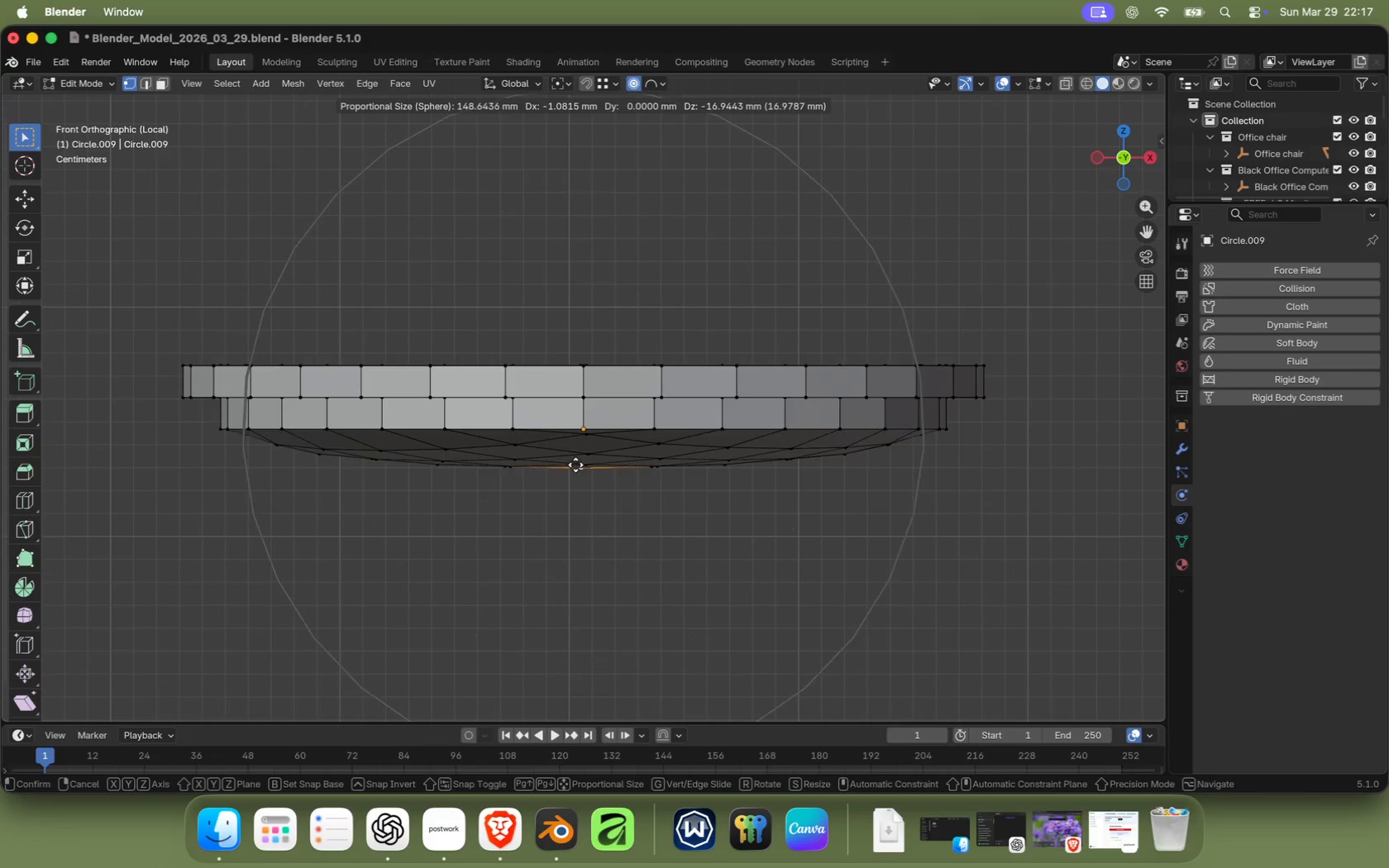 
left_click([575, 474])
 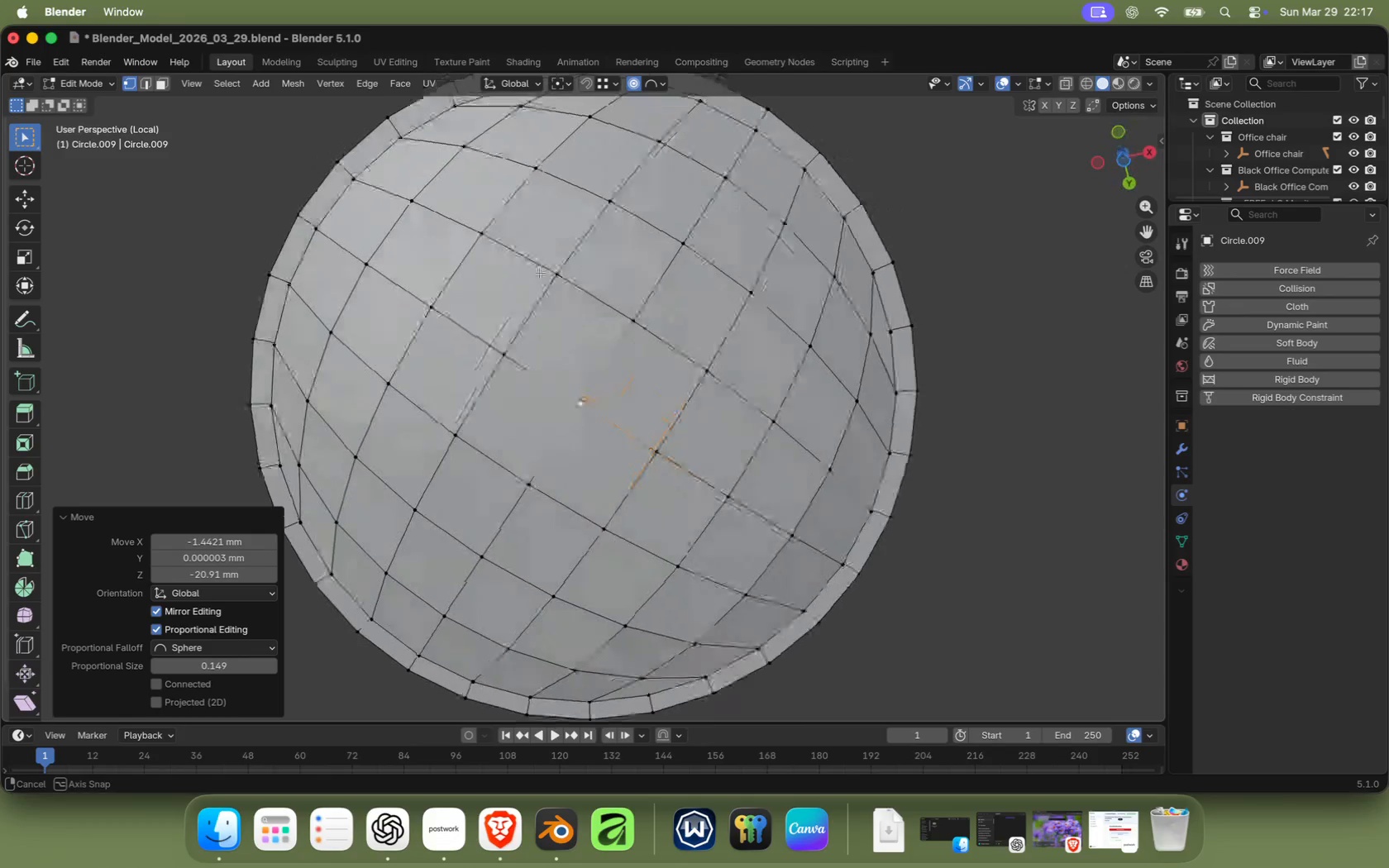 
scroll: coordinate [572, 477], scroll_direction: down, amount: 1.0
 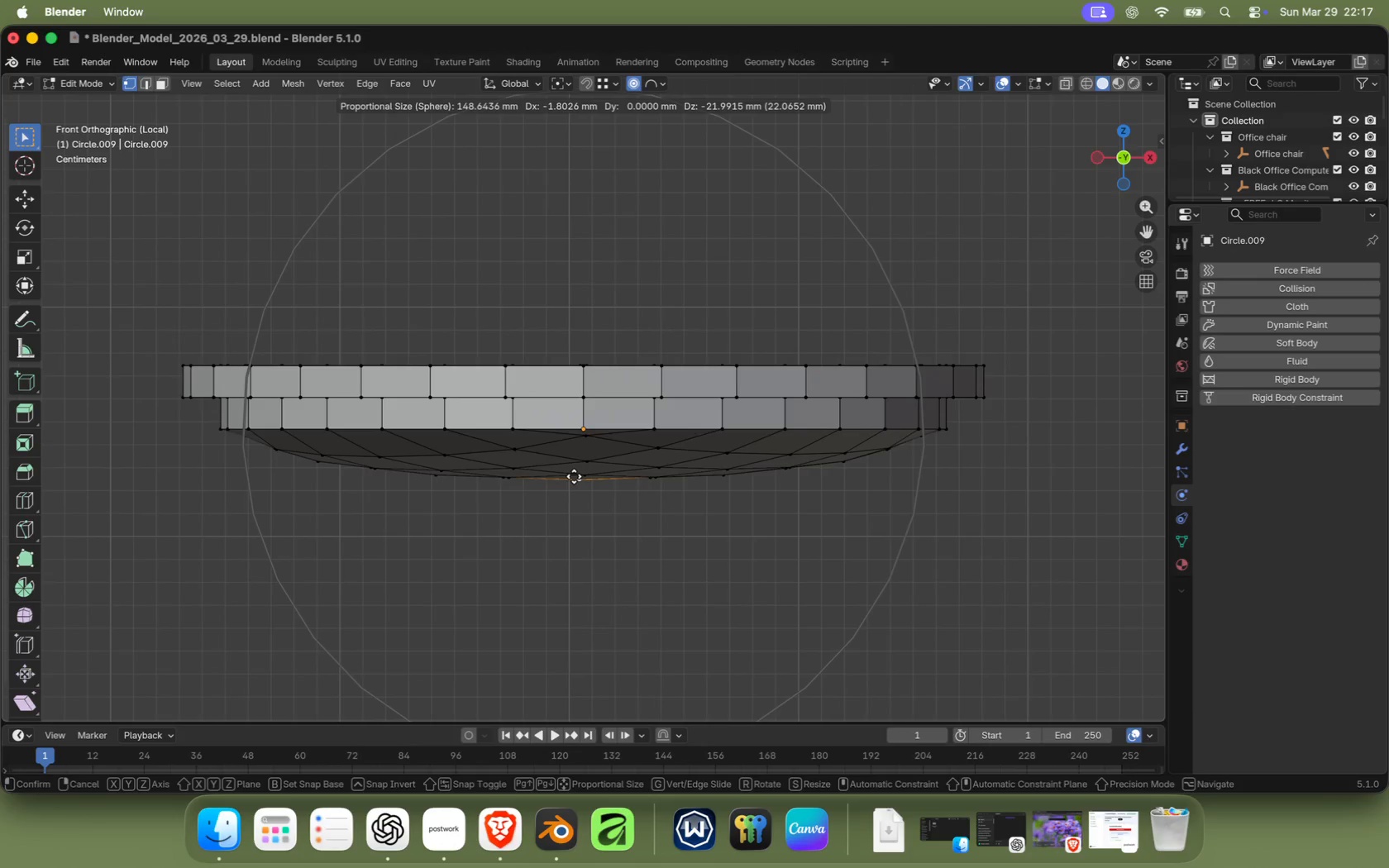 
wait(15.89)
 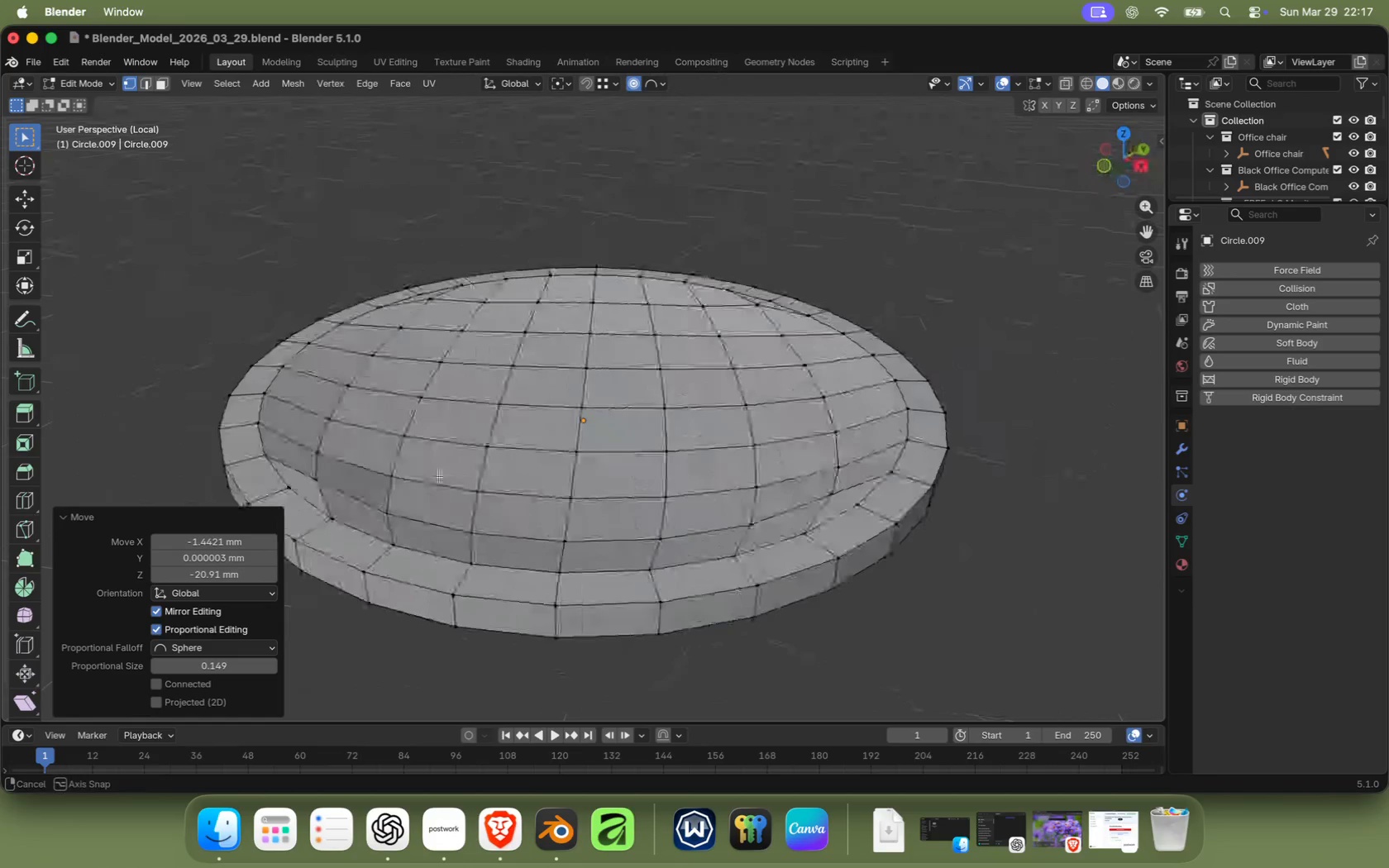 
right_click([537, 458])
 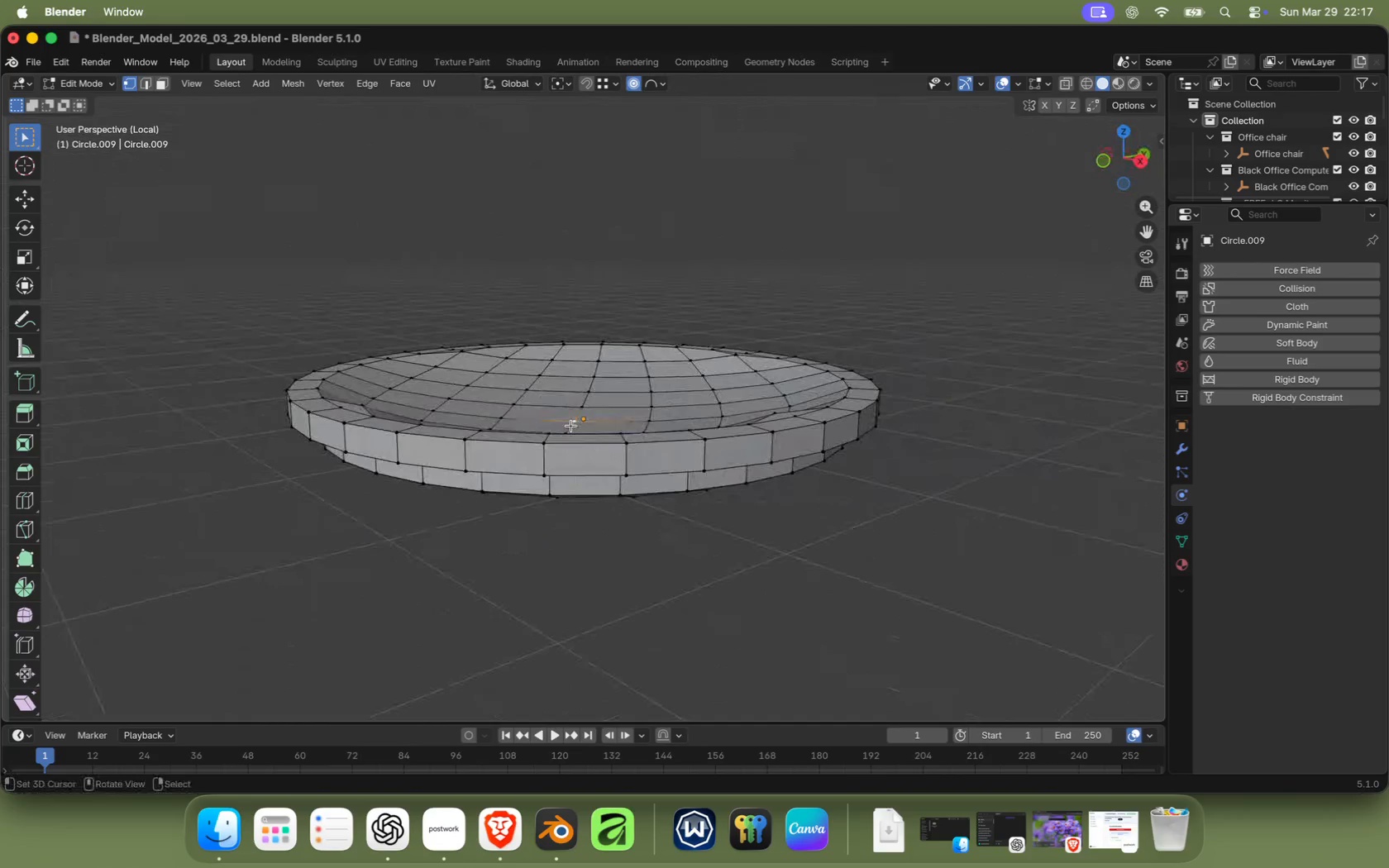 
scroll: coordinate [539, 459], scroll_direction: down, amount: 1.0
 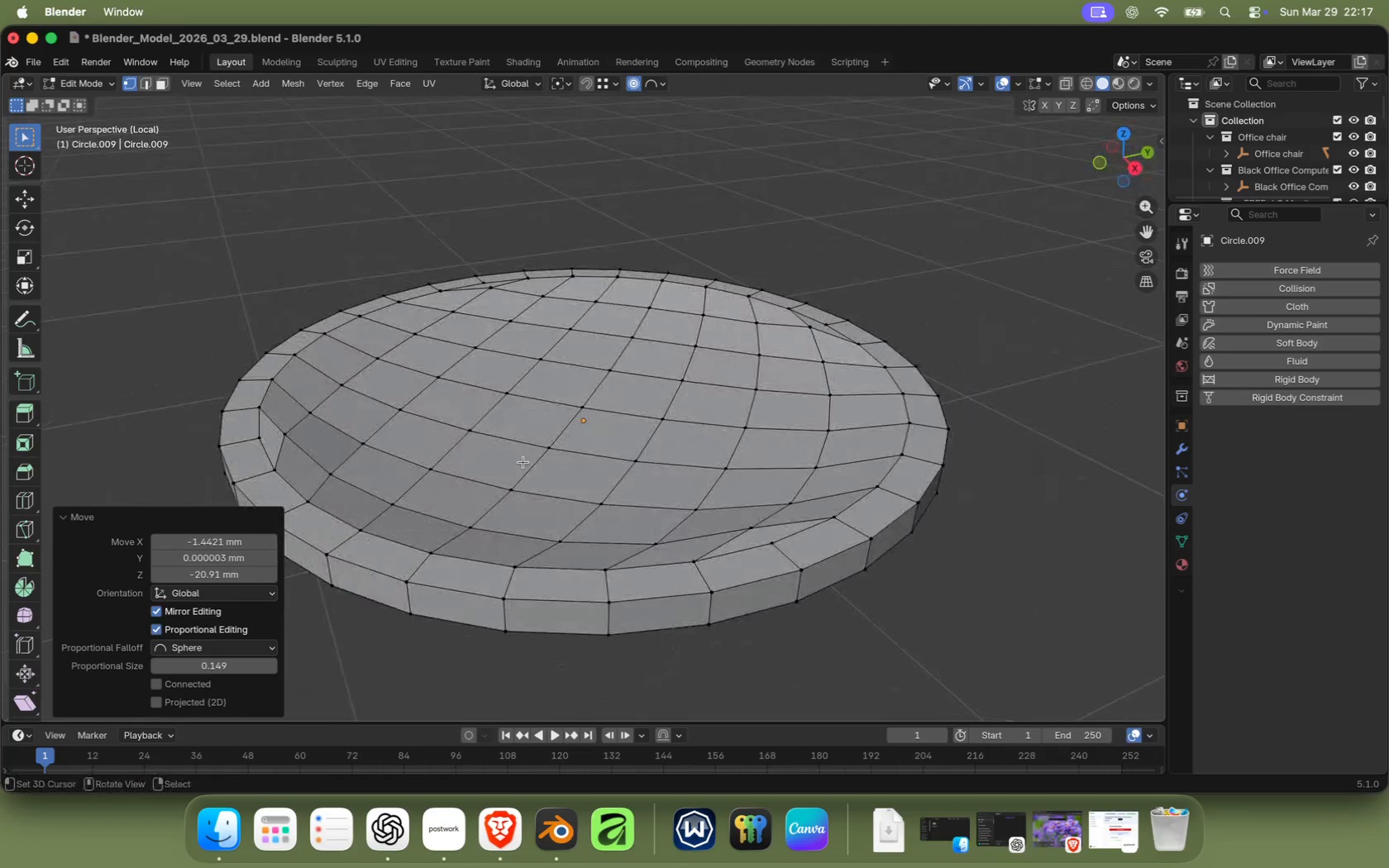 
hold_key(key=ShiftRight, duration=0.75)
 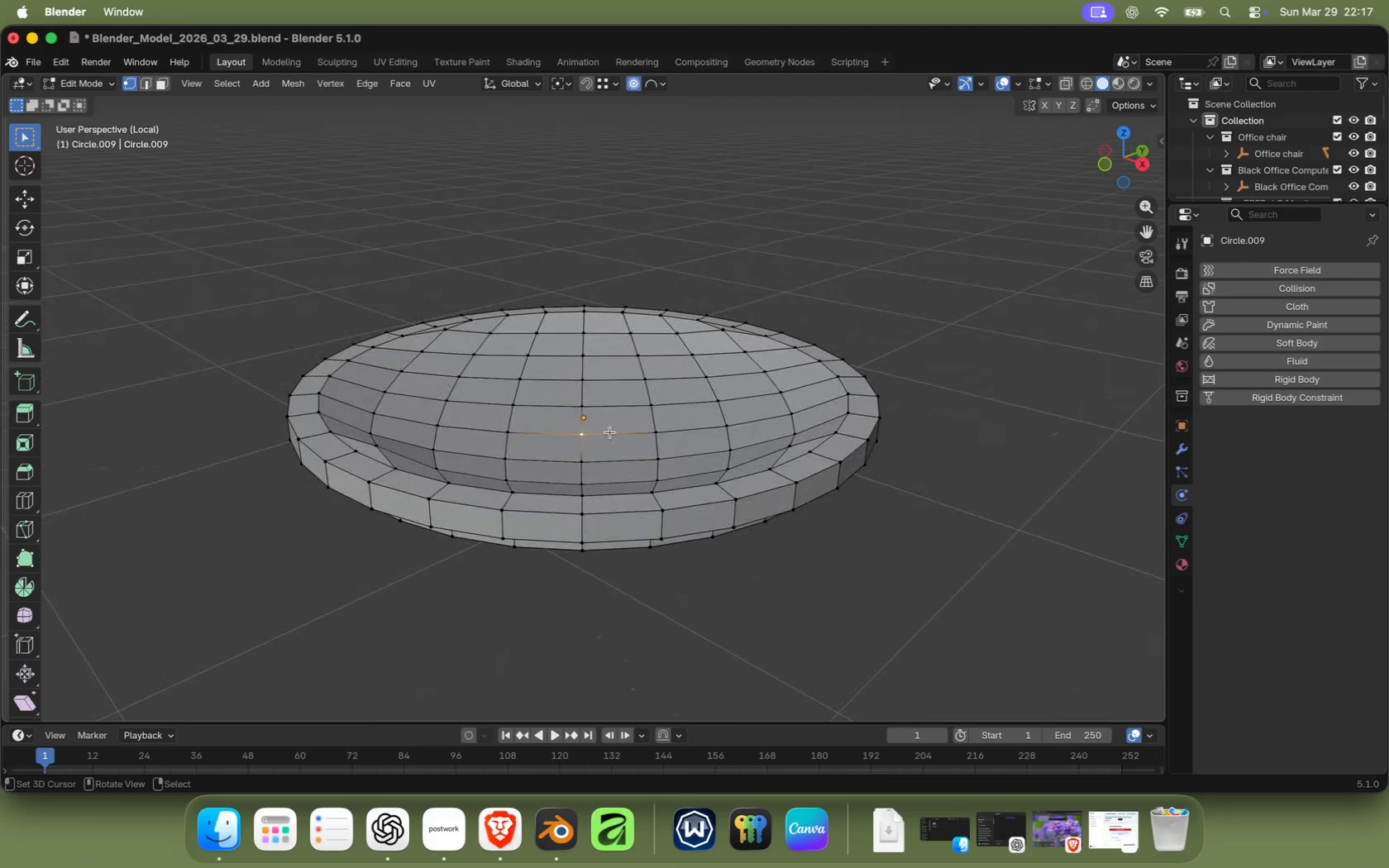 
hold_key(key=ShiftRight, duration=8.21)
right_click([489, 446])
 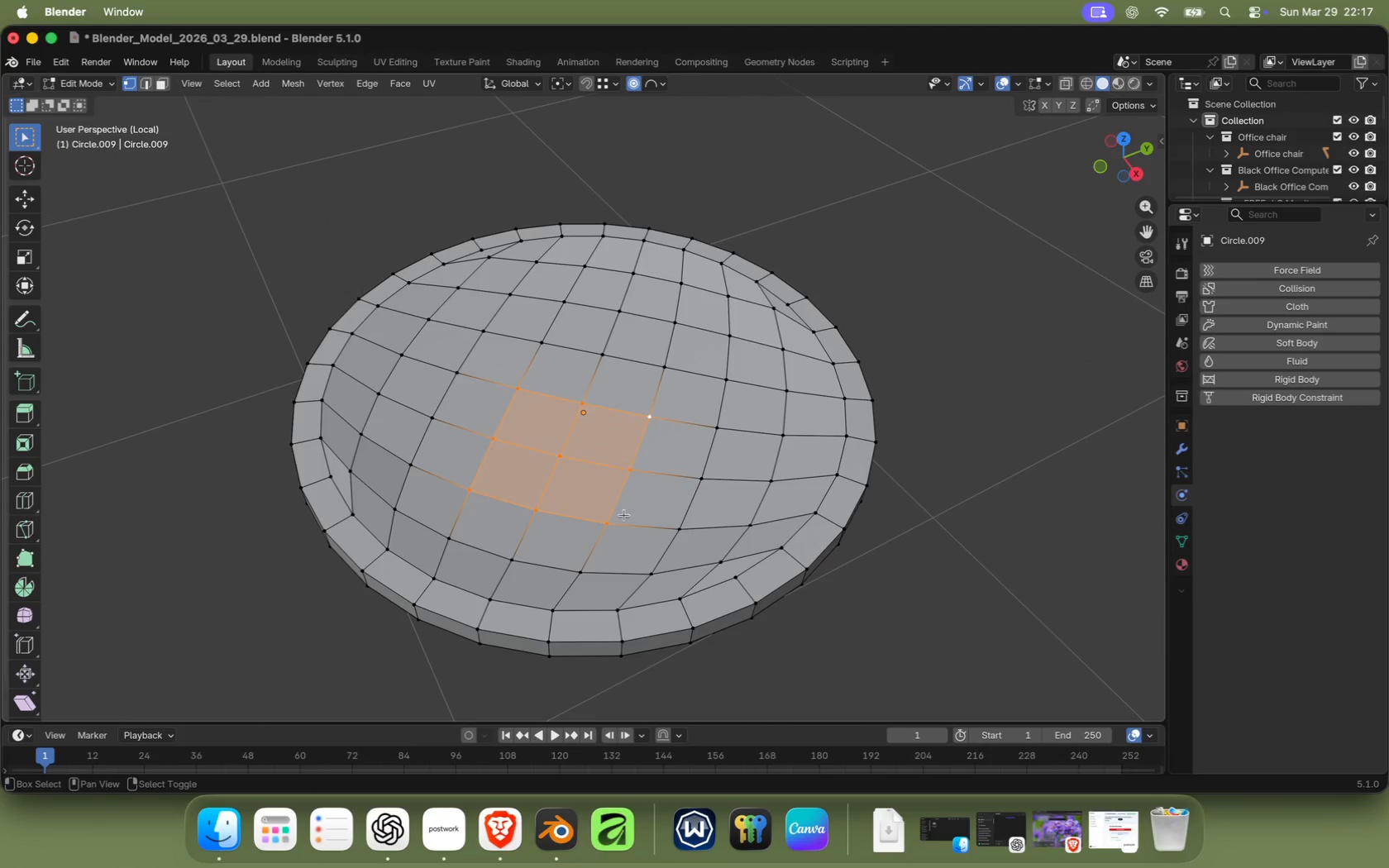 
right_click([594, 565])
 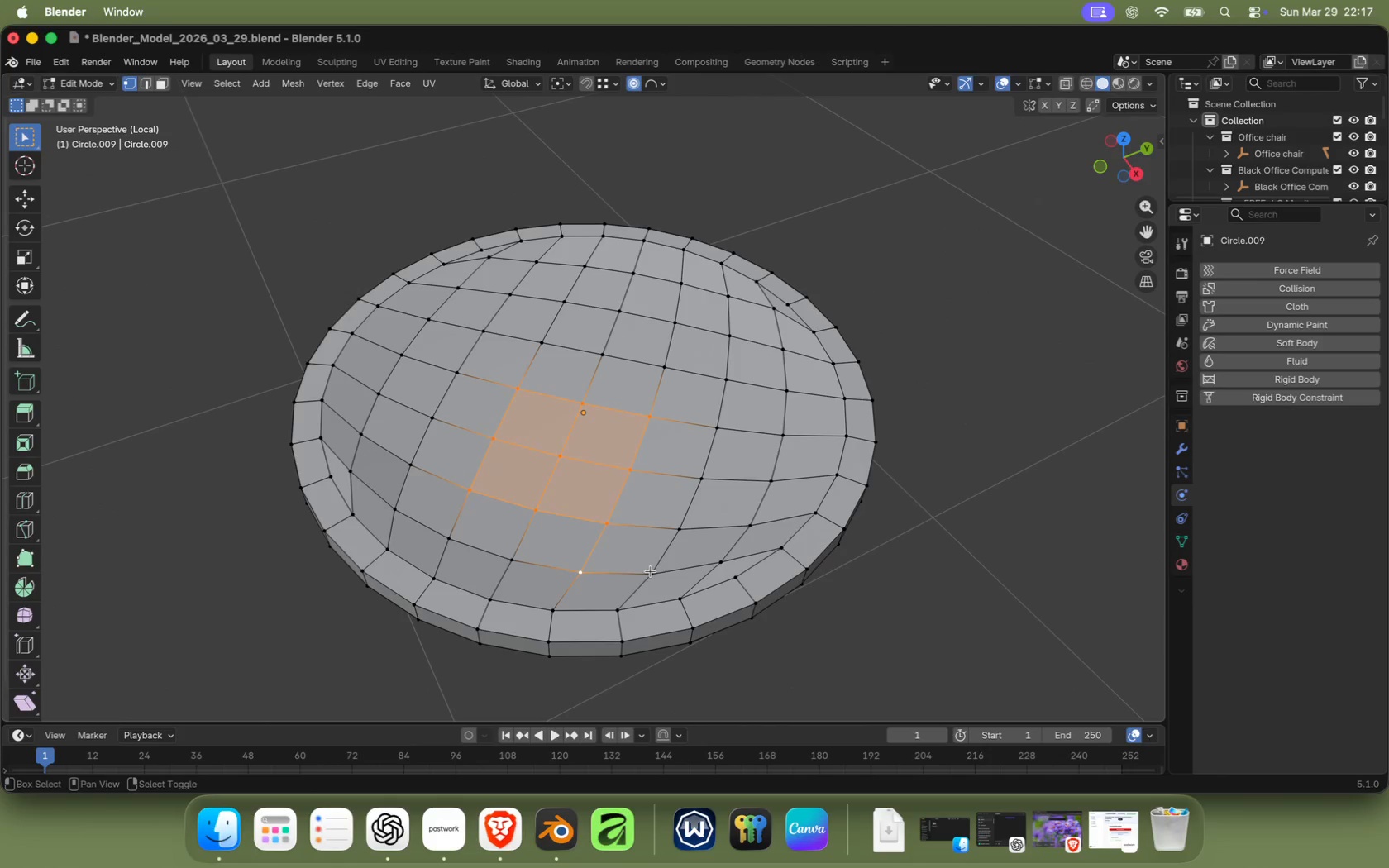 
right_click([650, 570])
 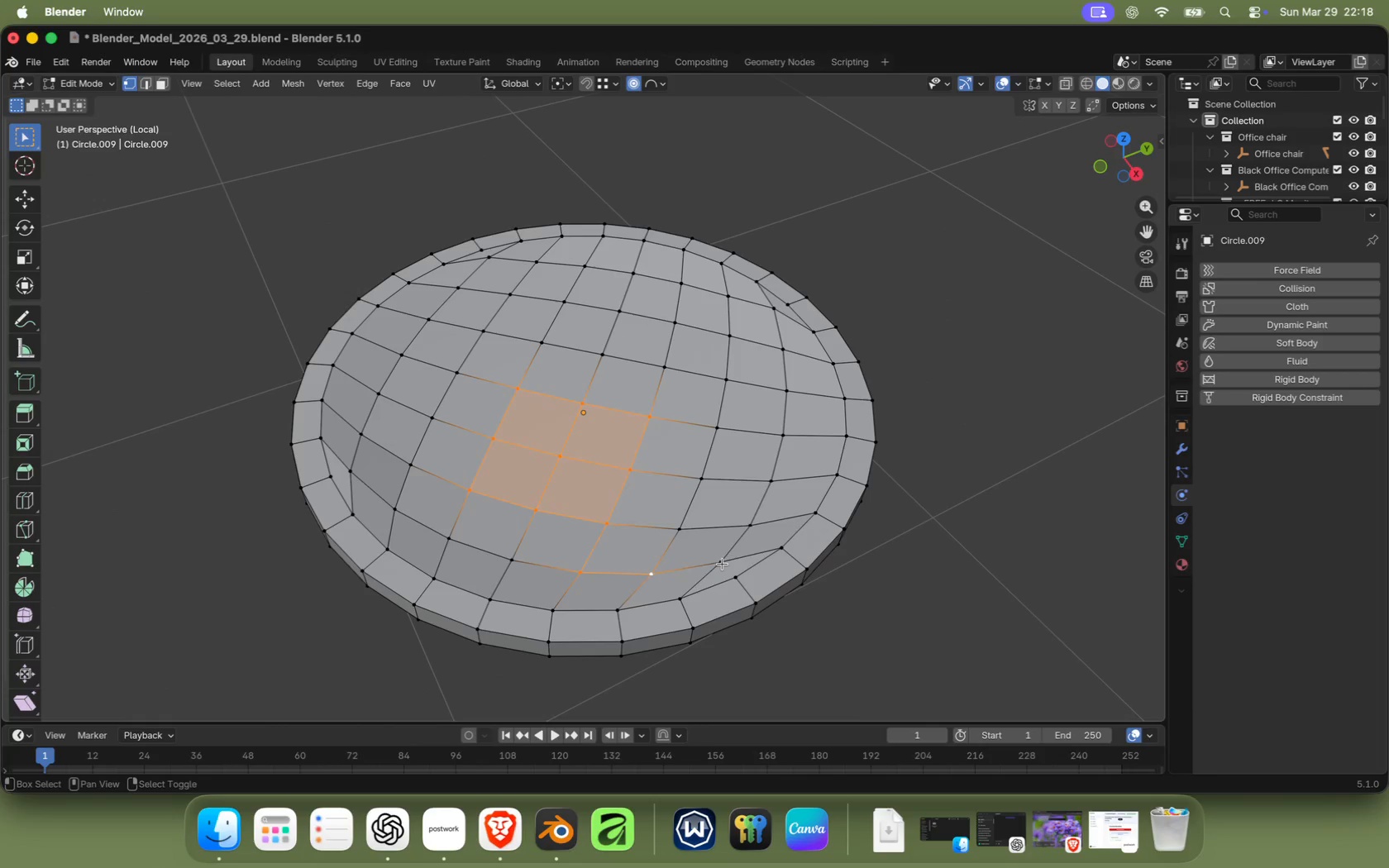 
right_click([722, 562])
 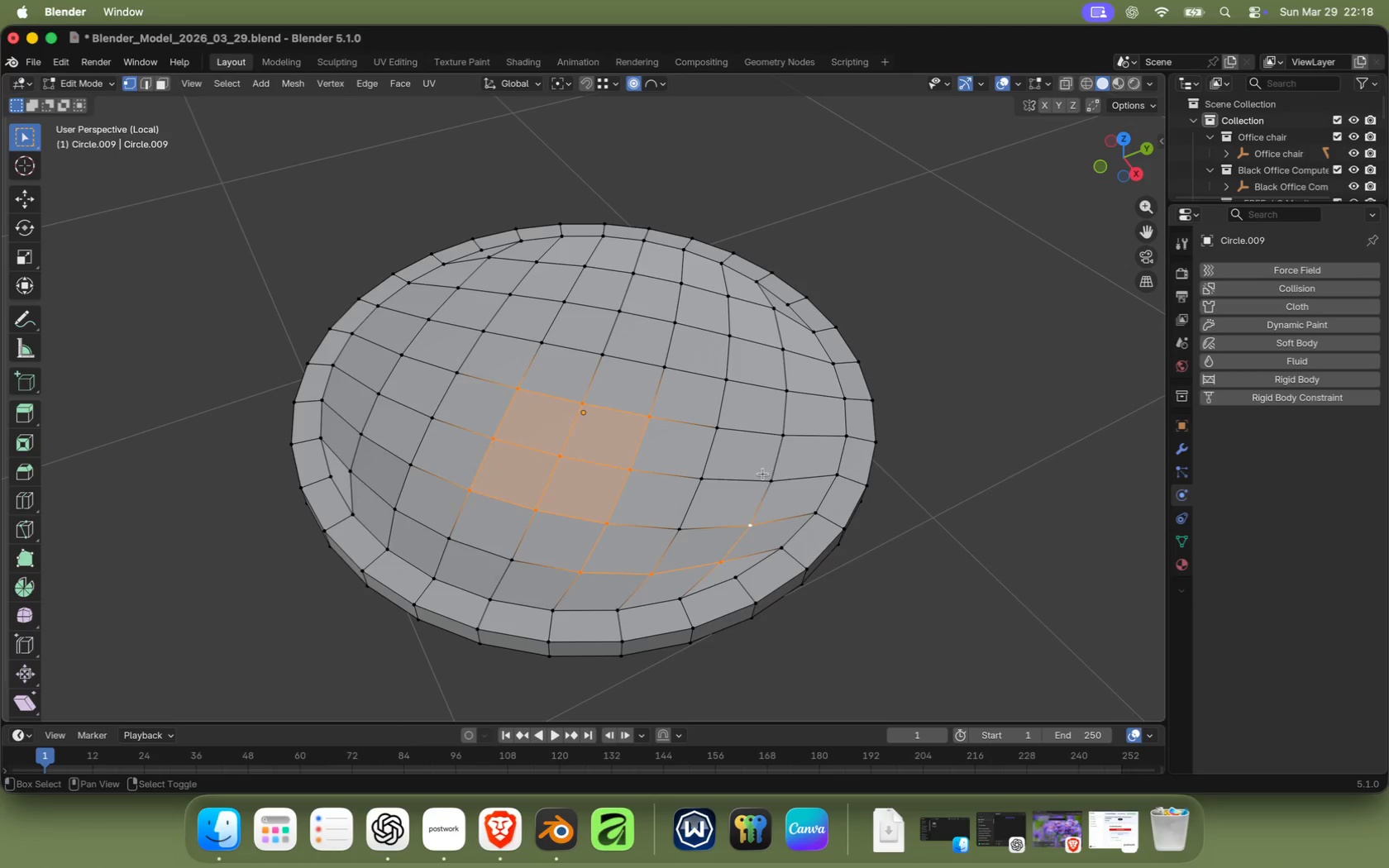 
key(C)
 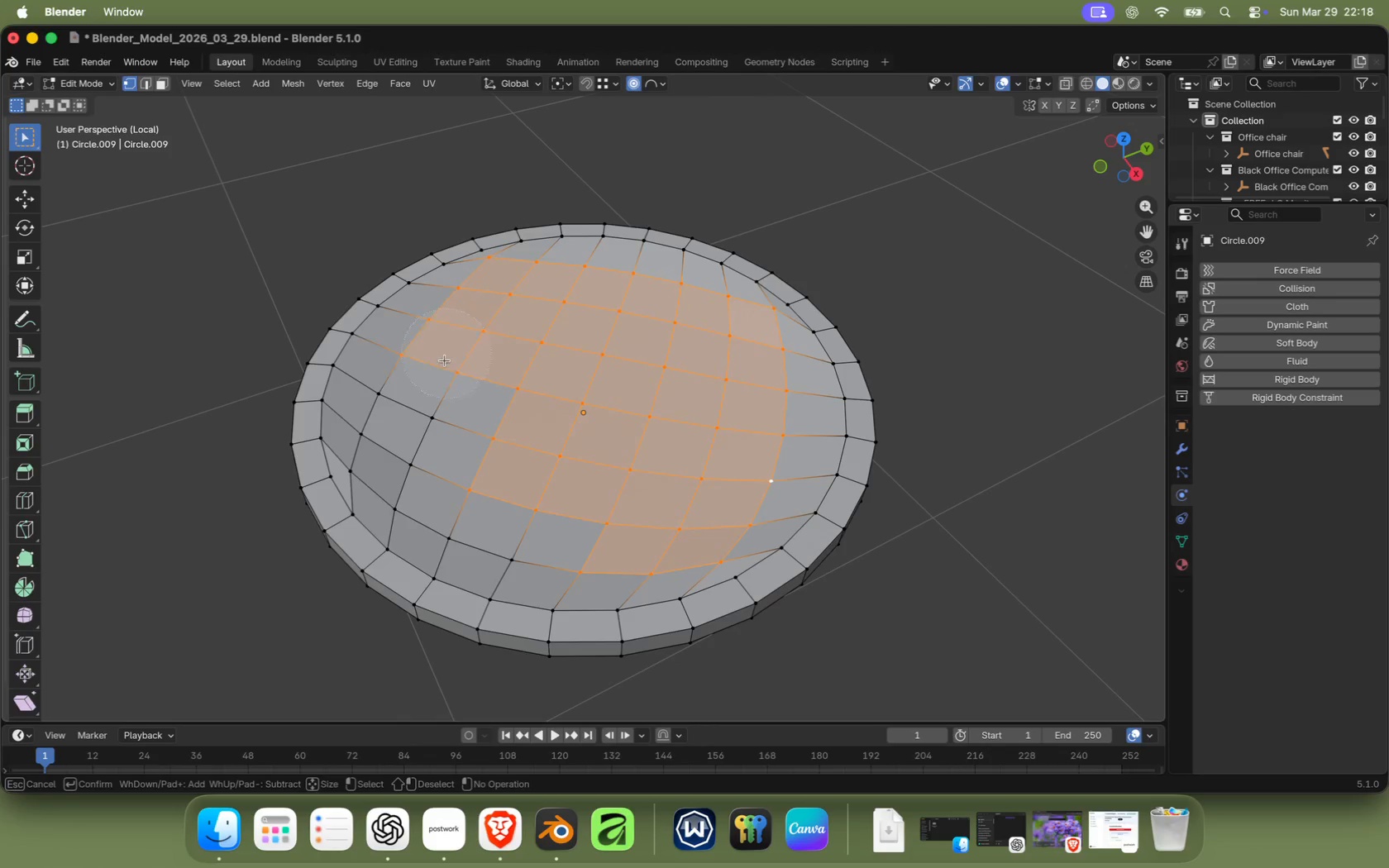 
left_click_drag(start_coordinate=[673, 512], to_coordinate=[699, 422])
 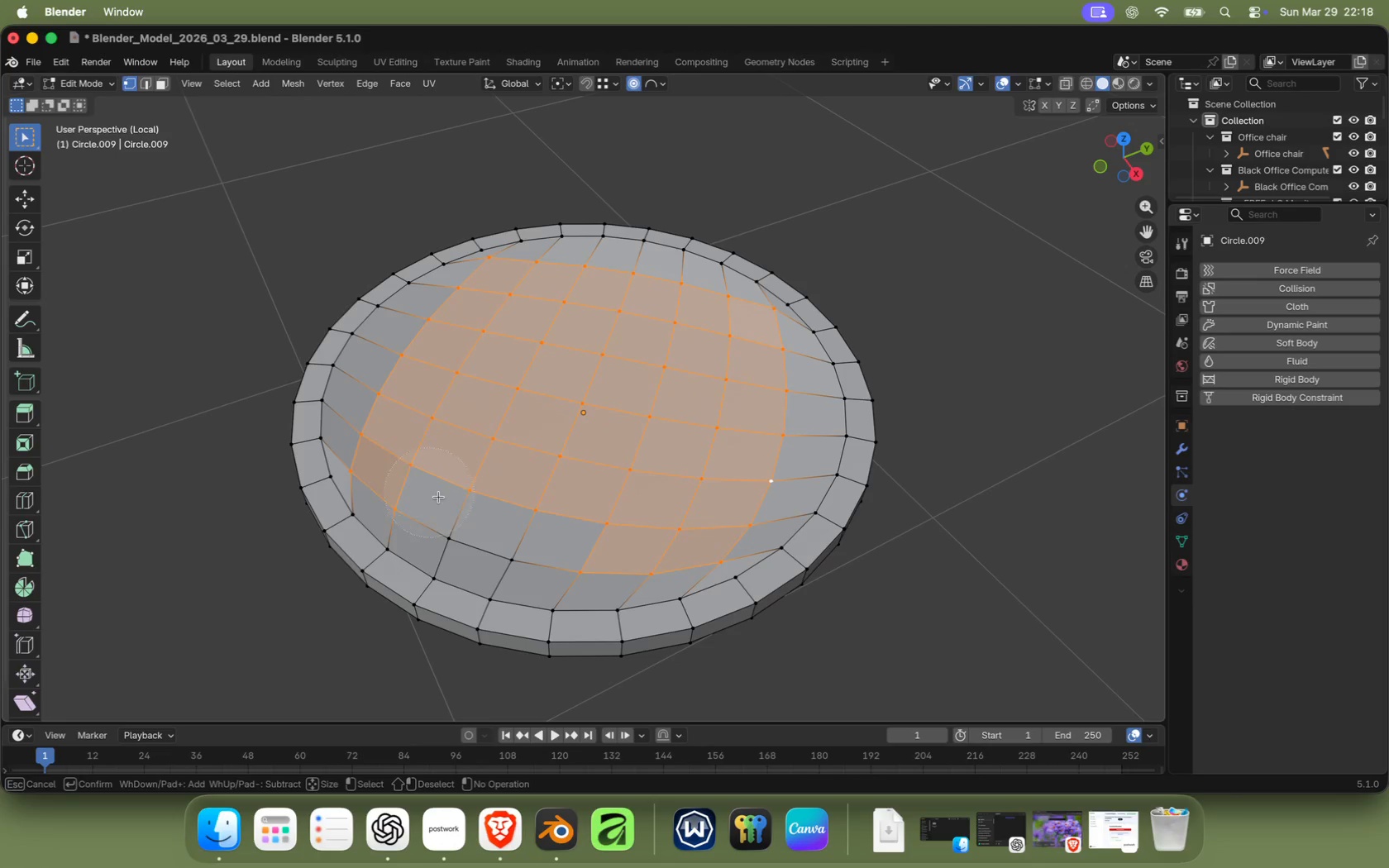 
scroll: coordinate [700, 477], scroll_direction: down, amount: 32.0
 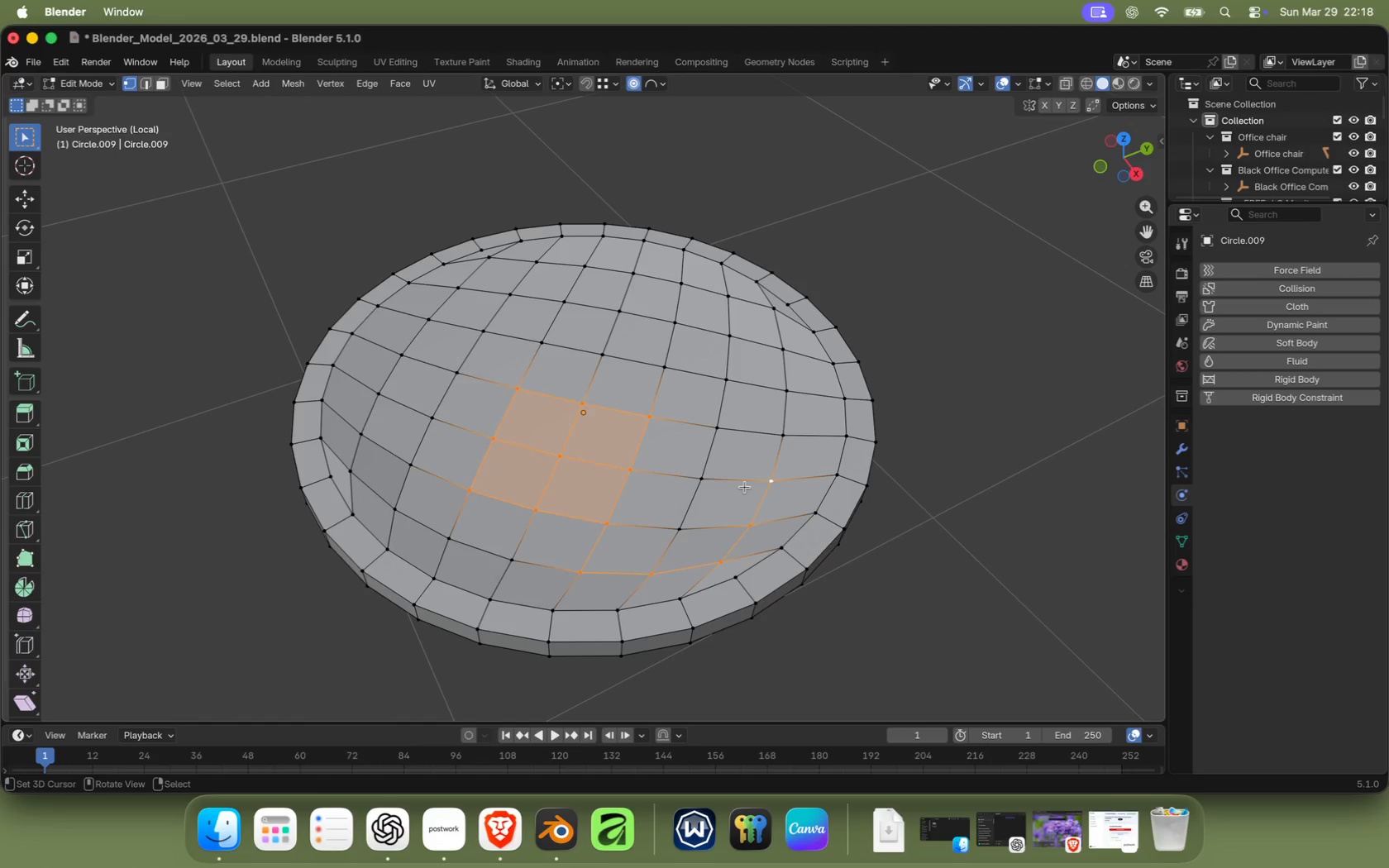 
right_click([678, 414])
 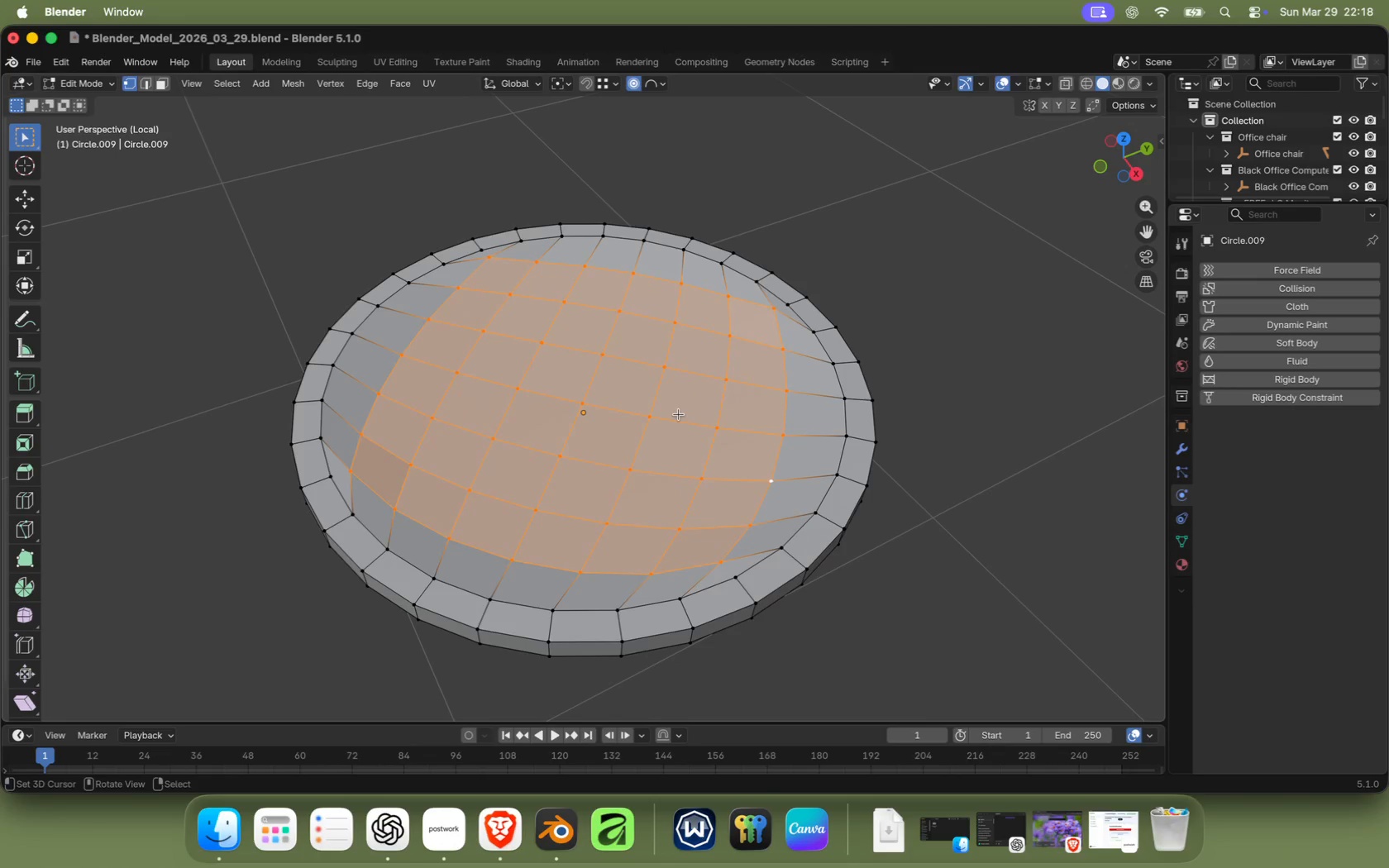 
key(X)
 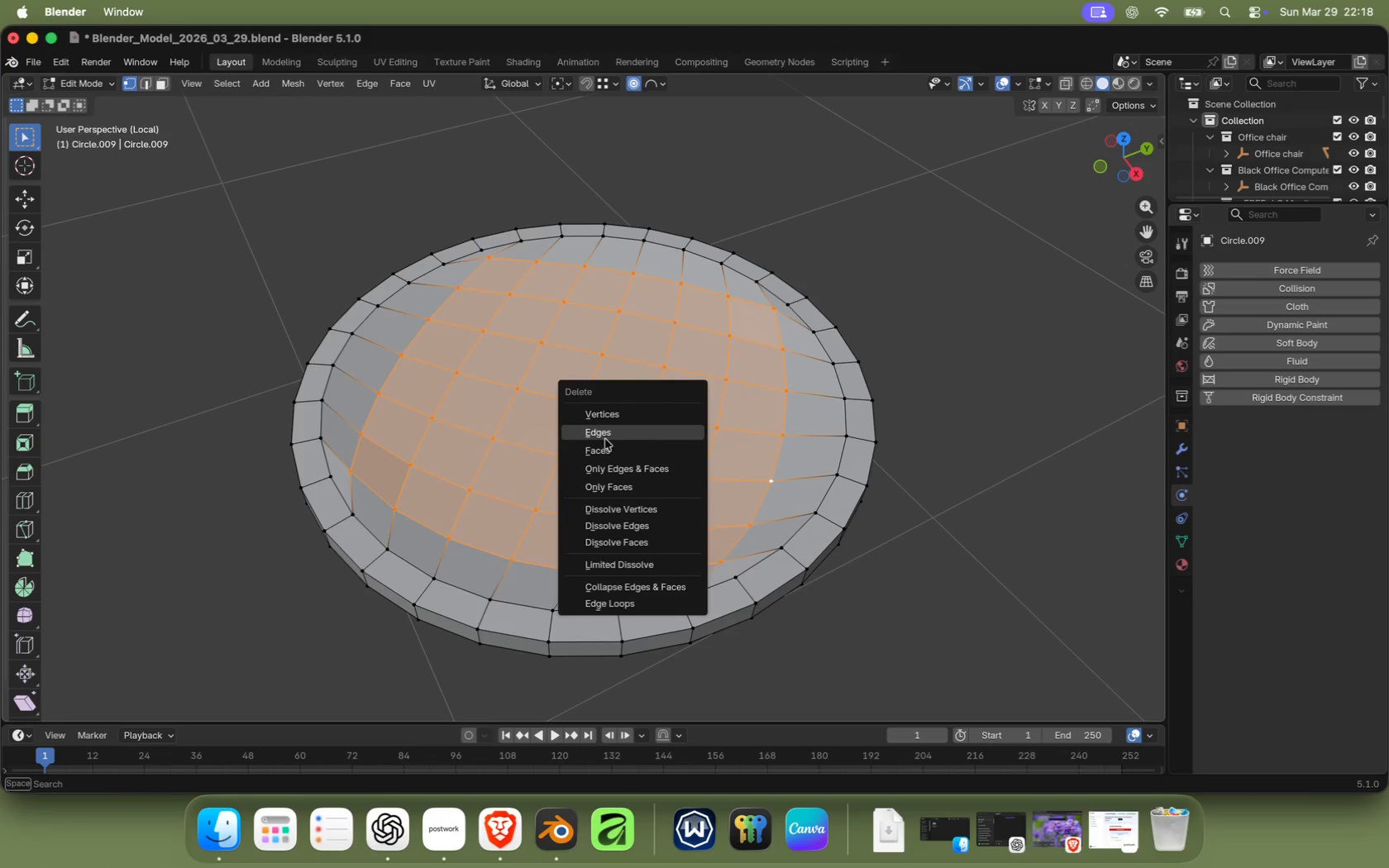 
left_click([618, 465])
 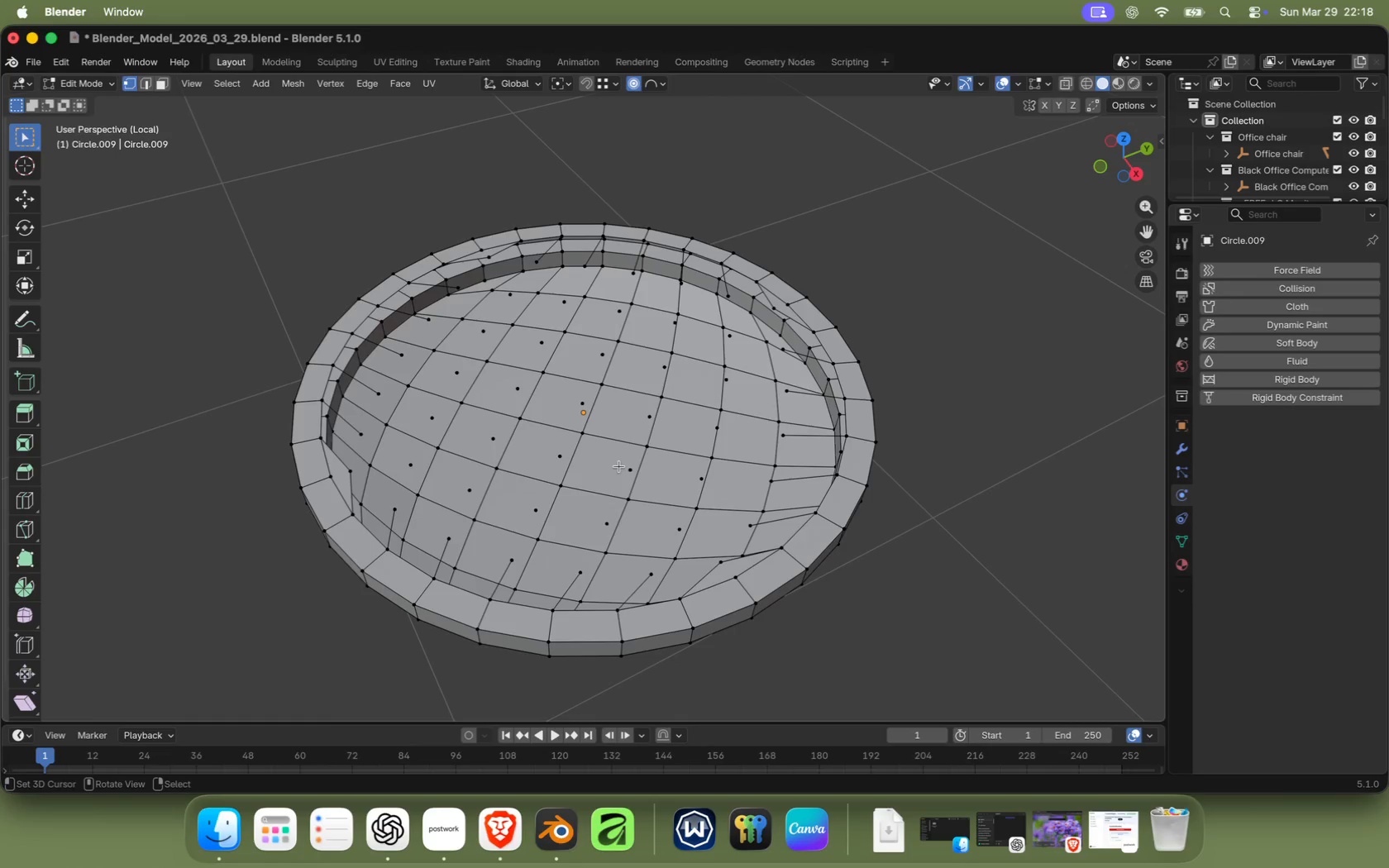 
key(Meta+Z)
 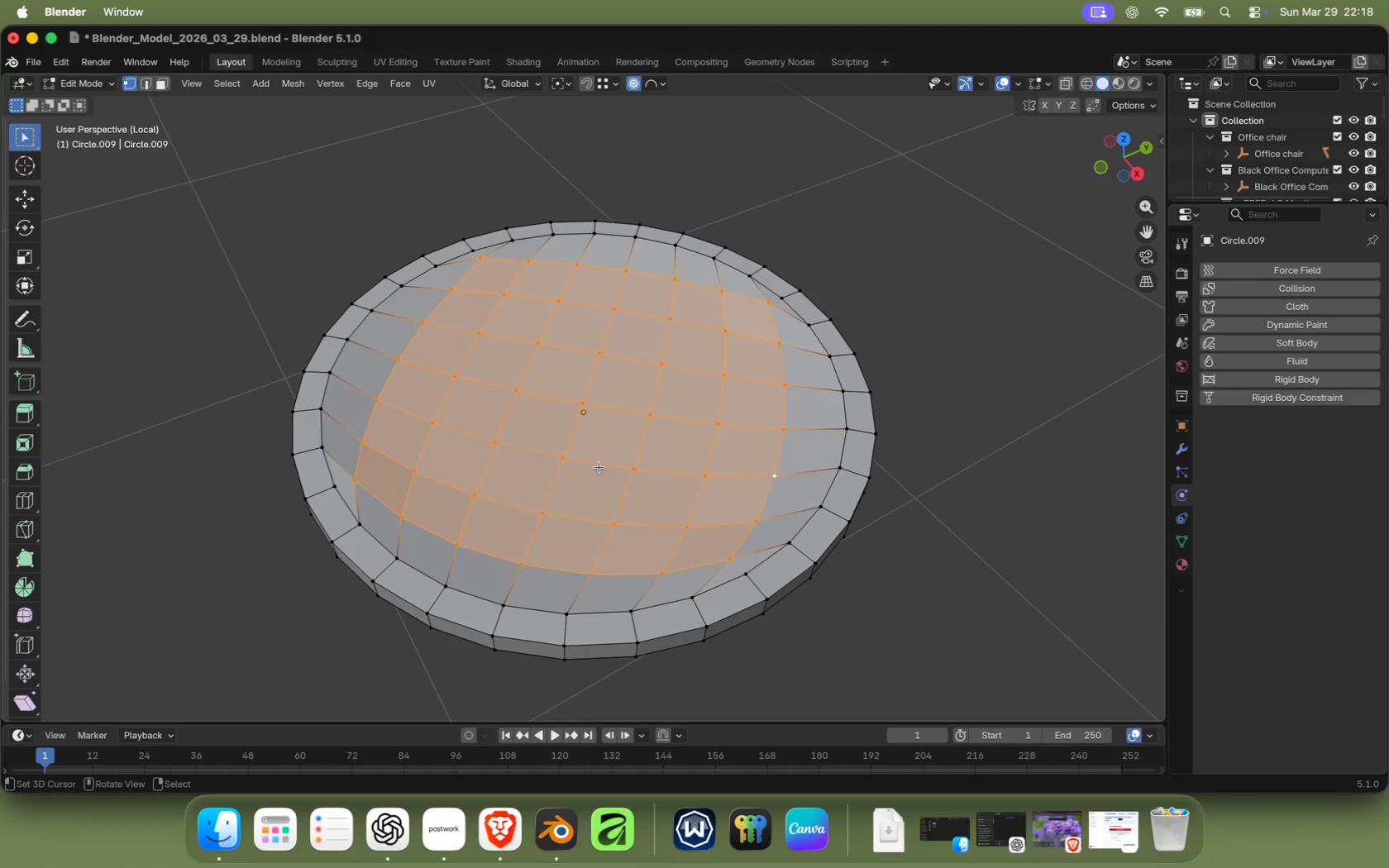 
key(X)
 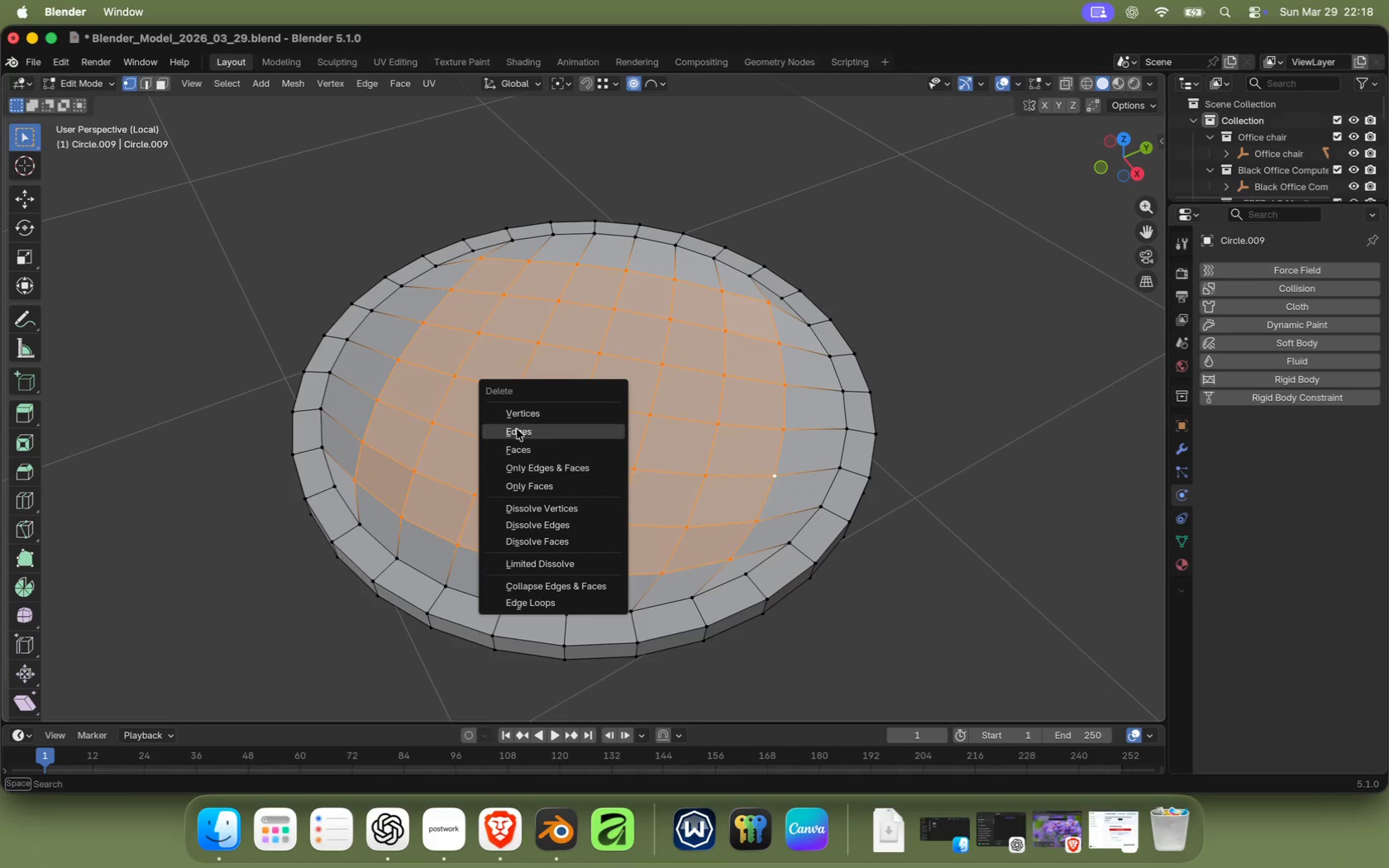 
left_click([525, 417])
 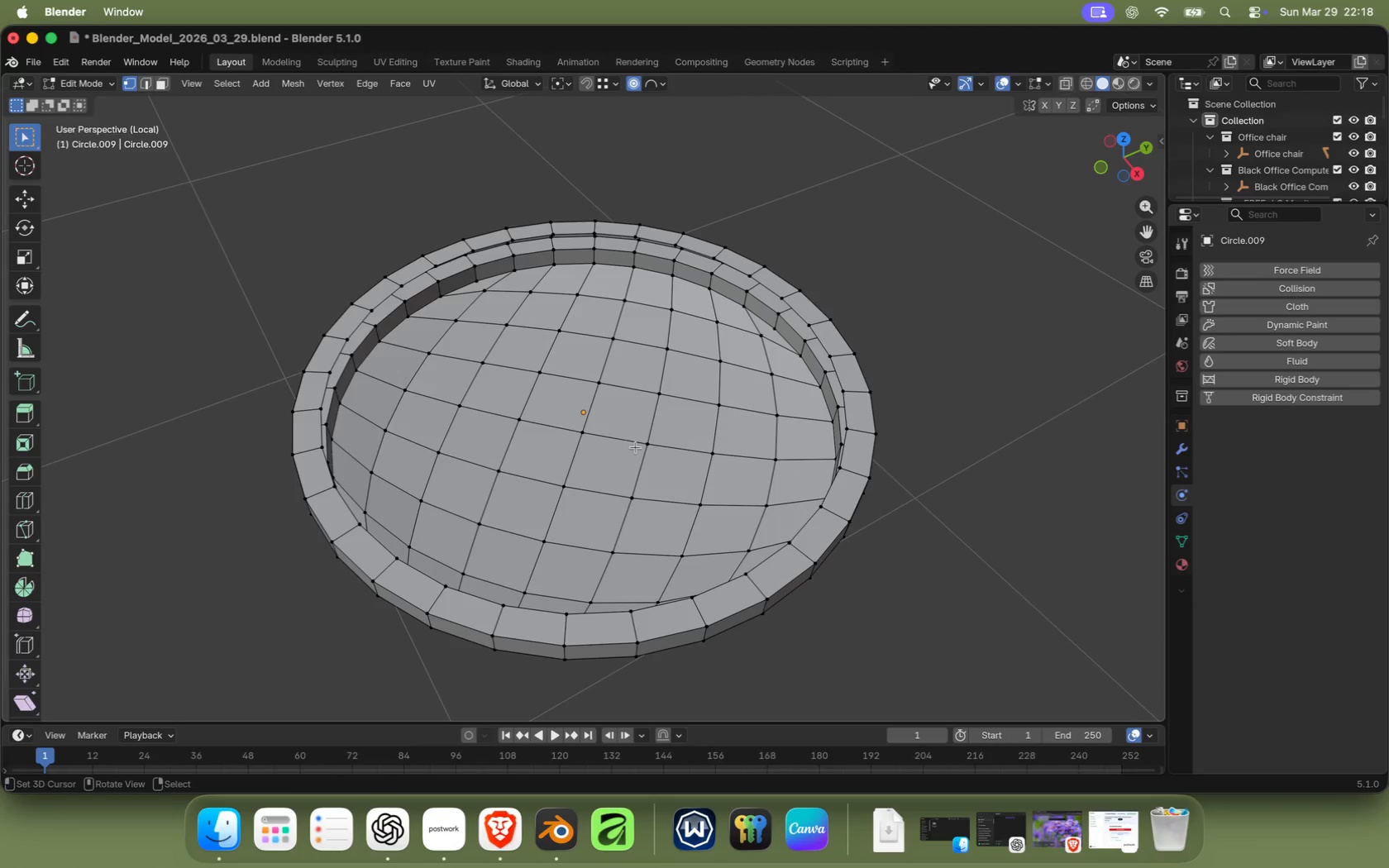 
type(32)
 